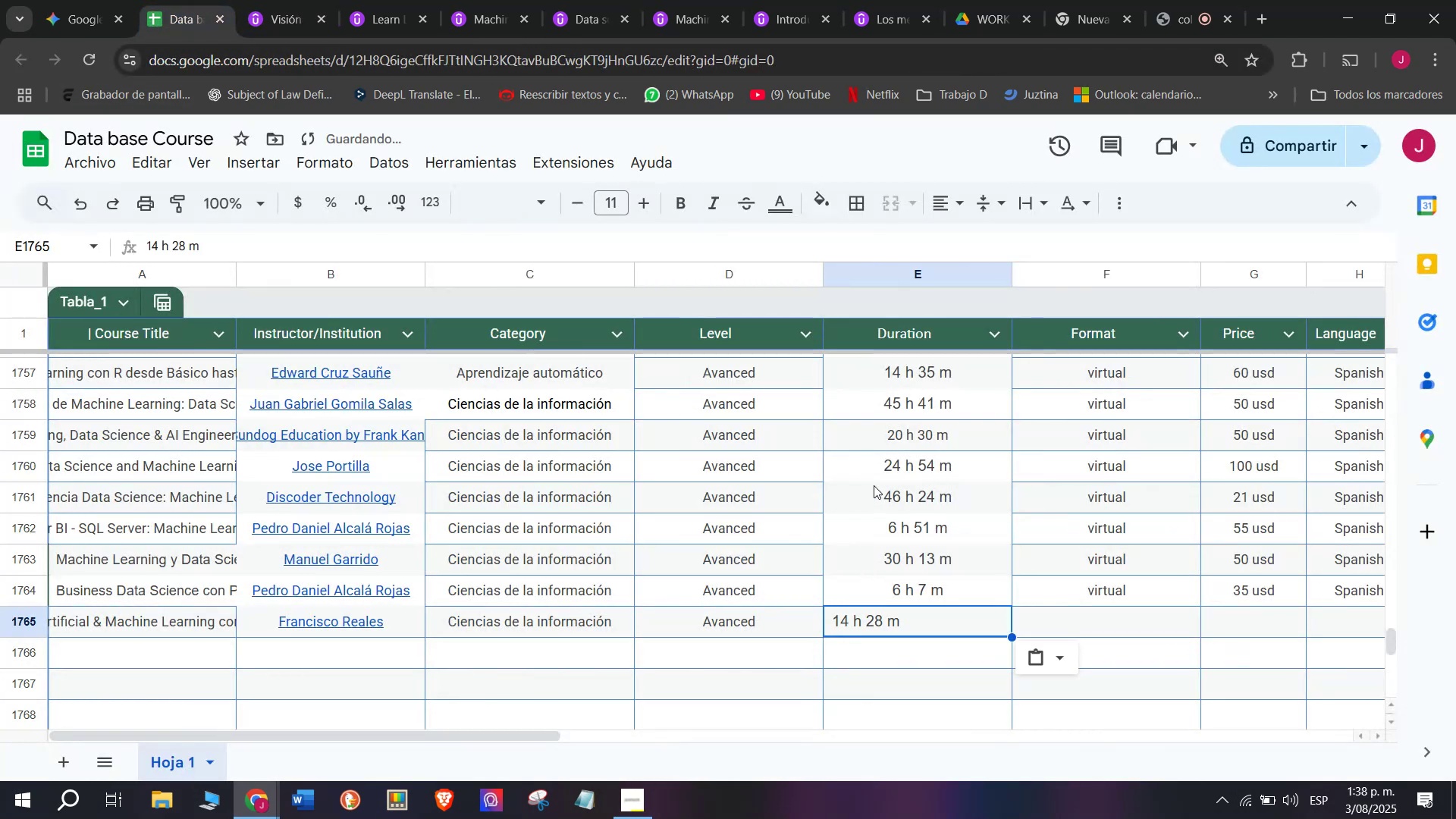 
key(Control+V)
 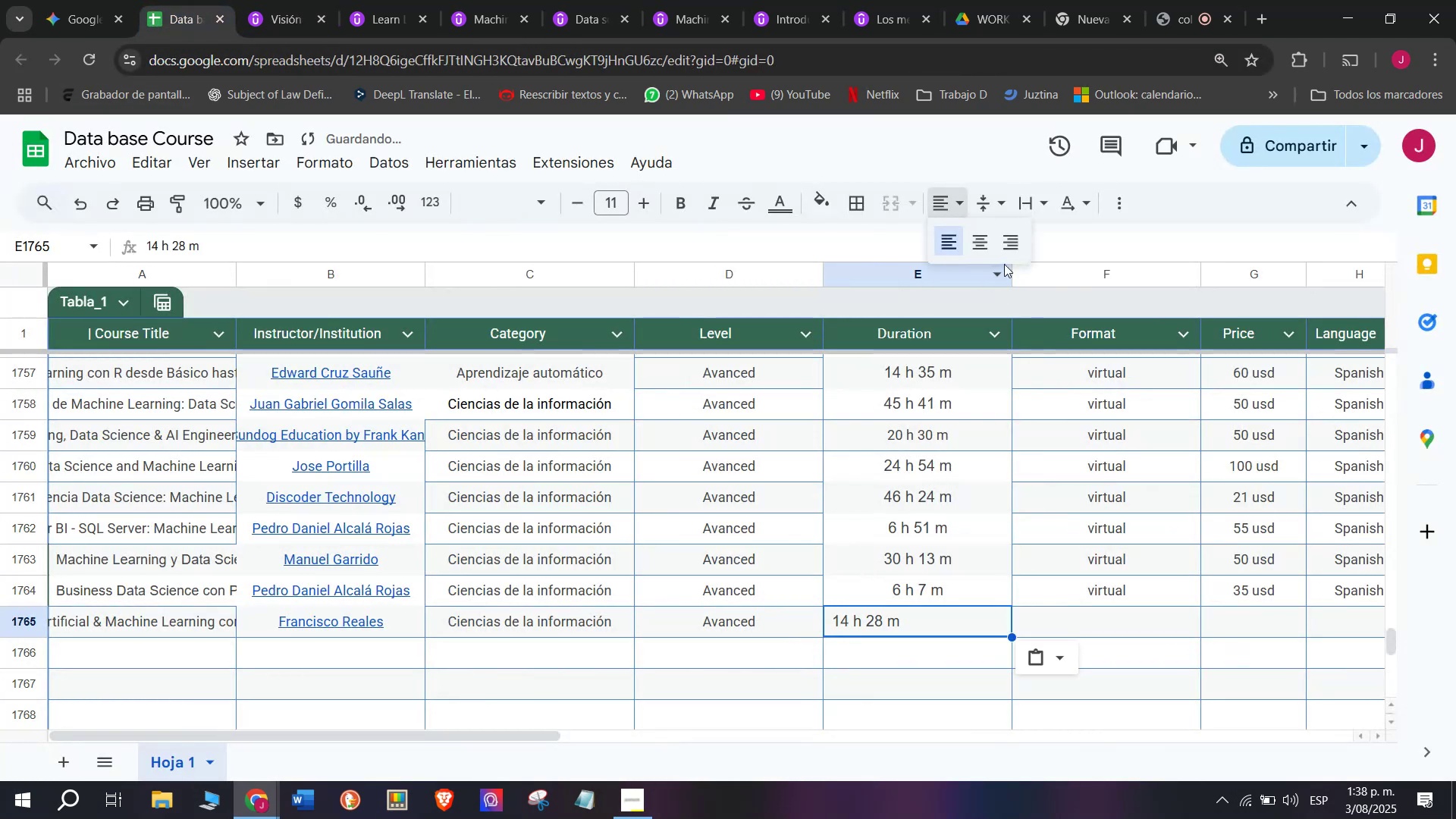 
left_click([979, 253])
 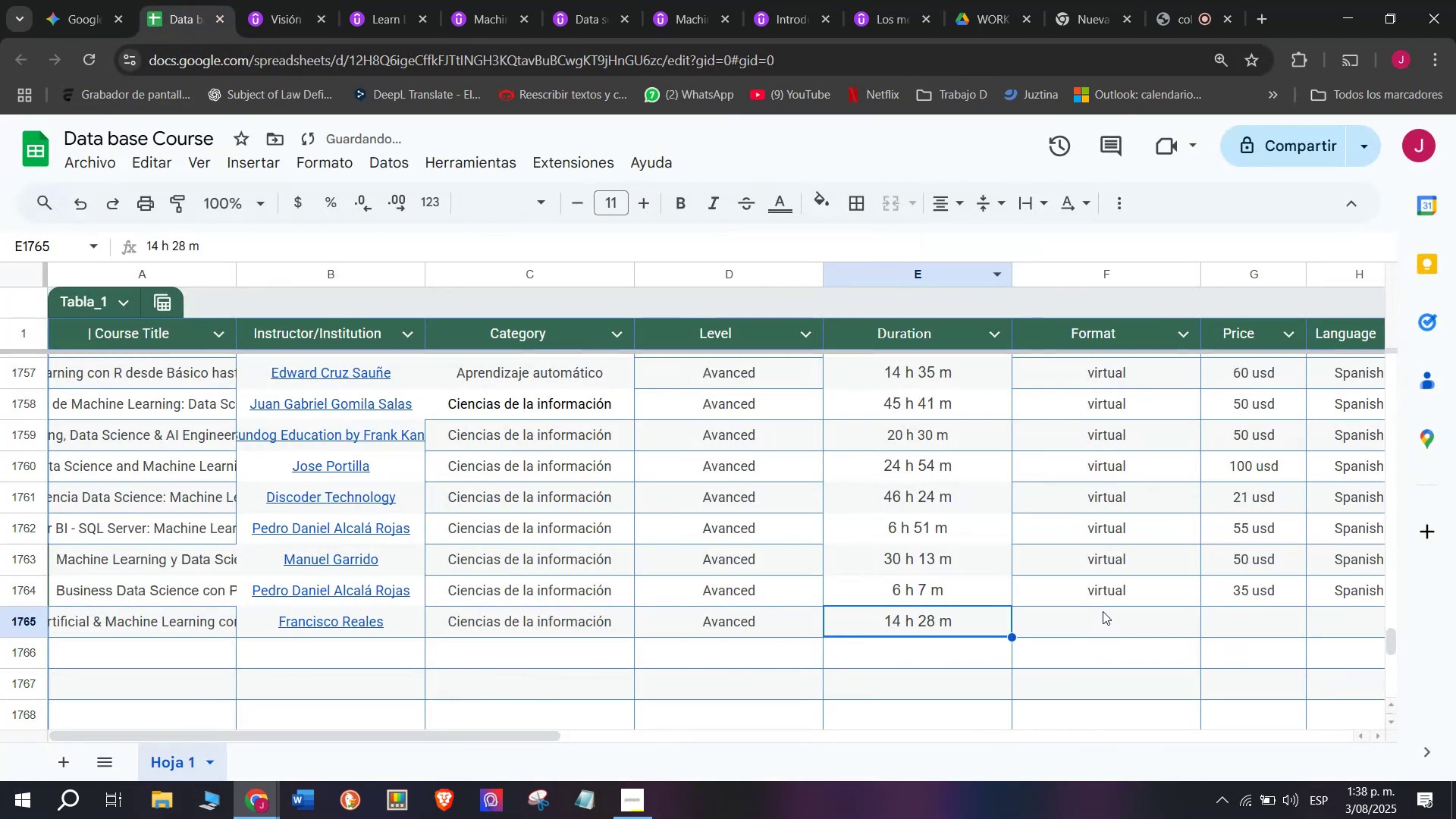 
left_click([1100, 584])
 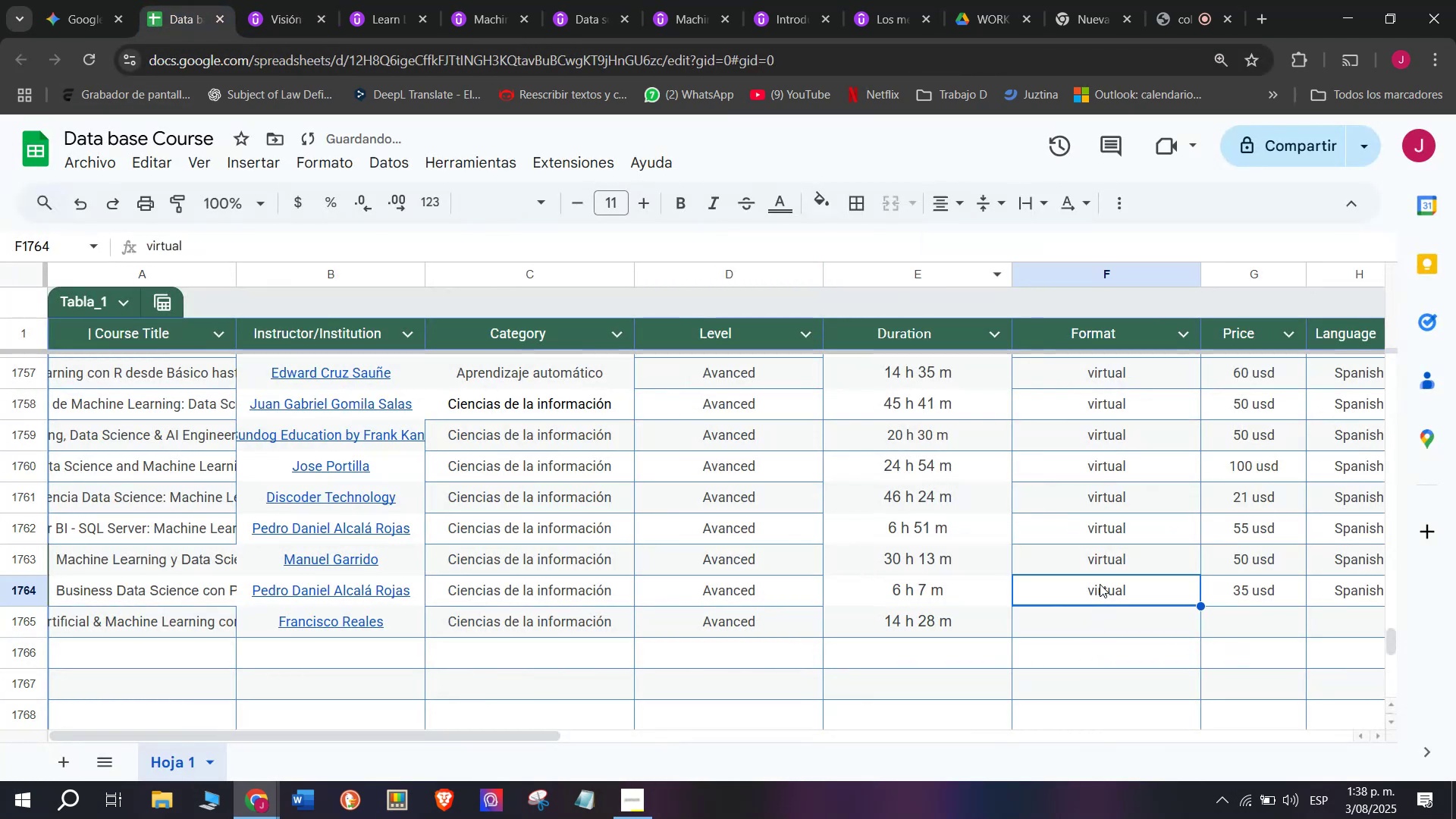 
key(Break)
 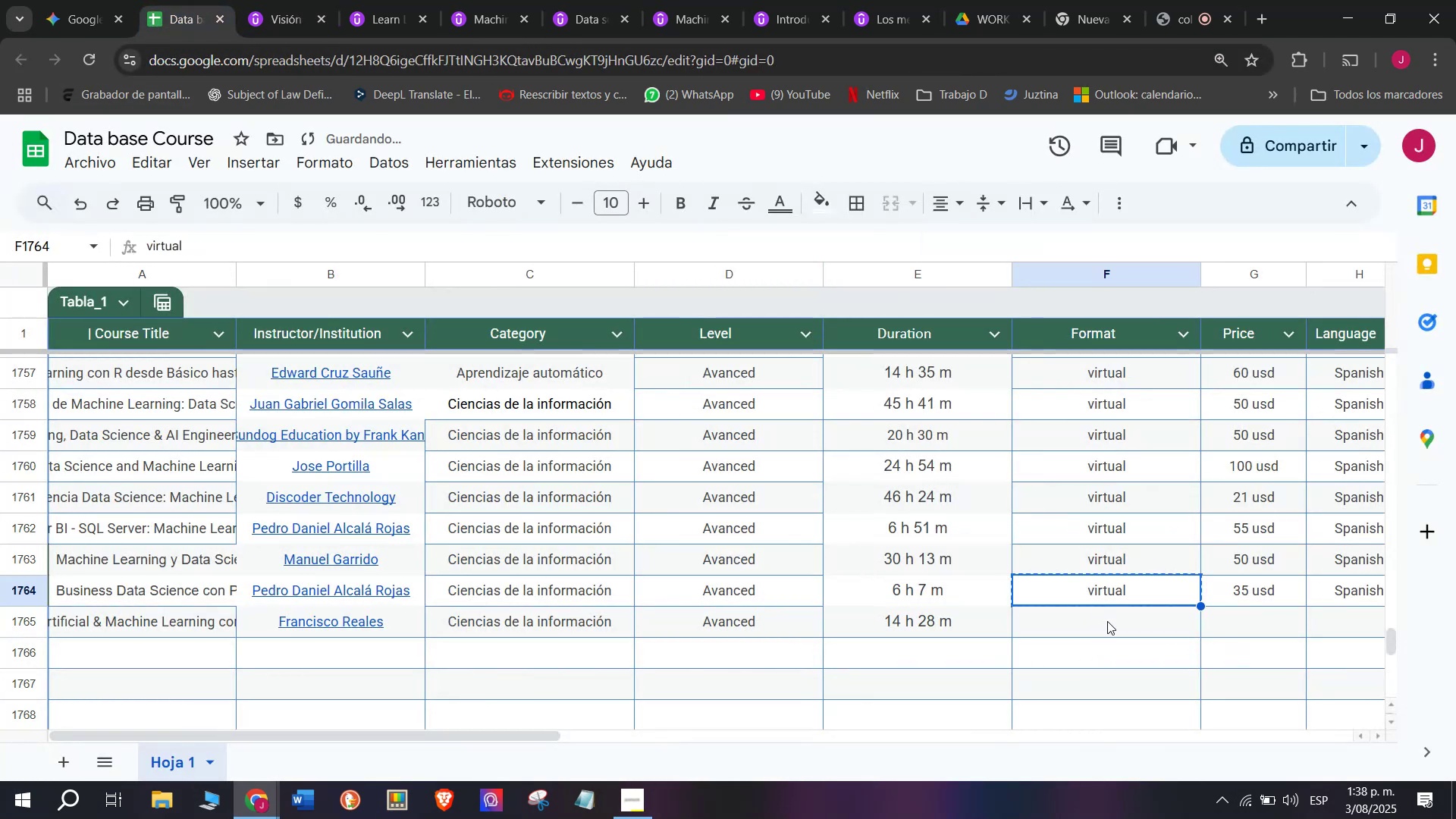 
key(Control+C)
 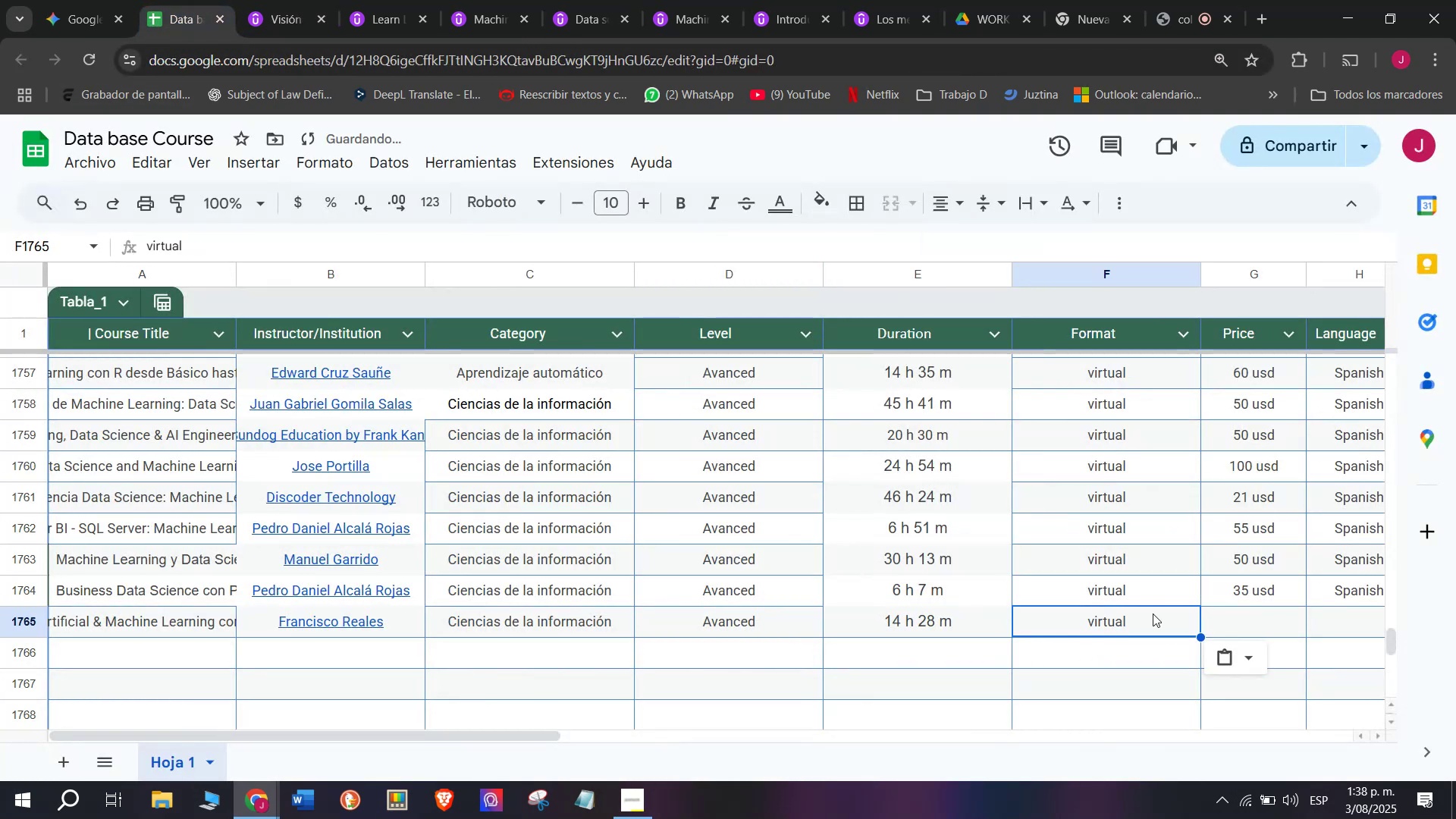 
key(Control+ControlLeft)
 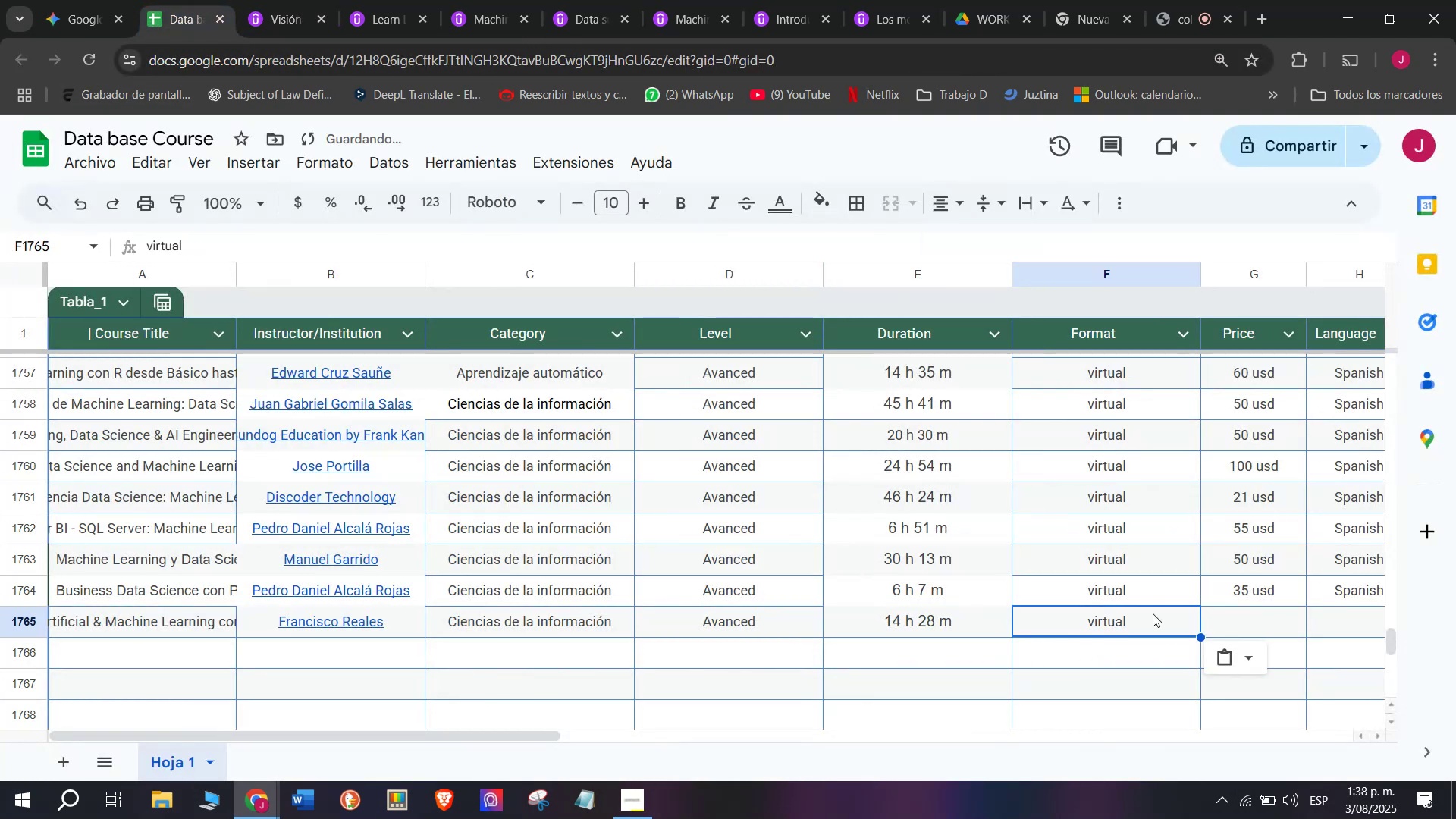 
key(Z)
 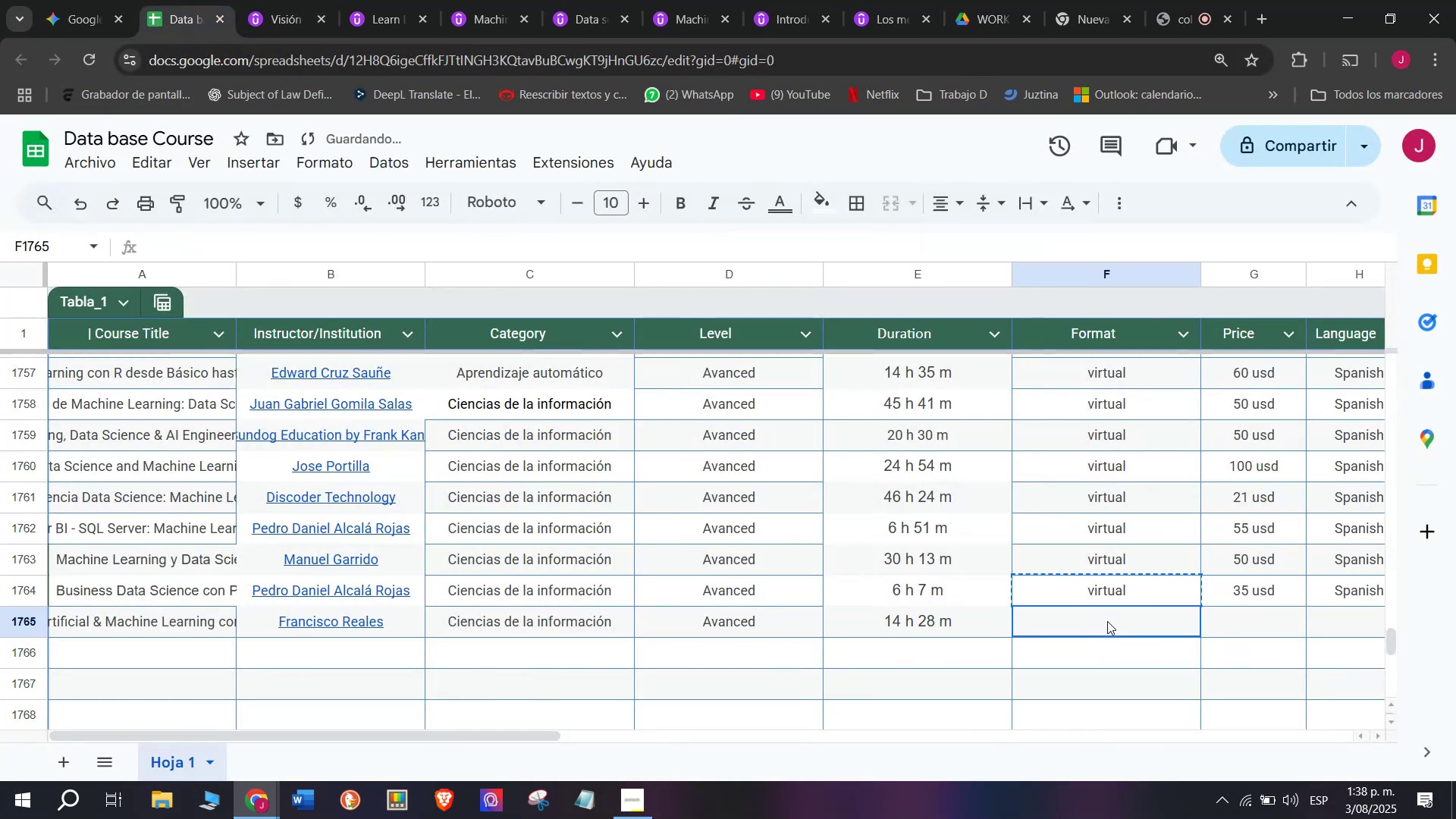 
key(Control+ControlLeft)
 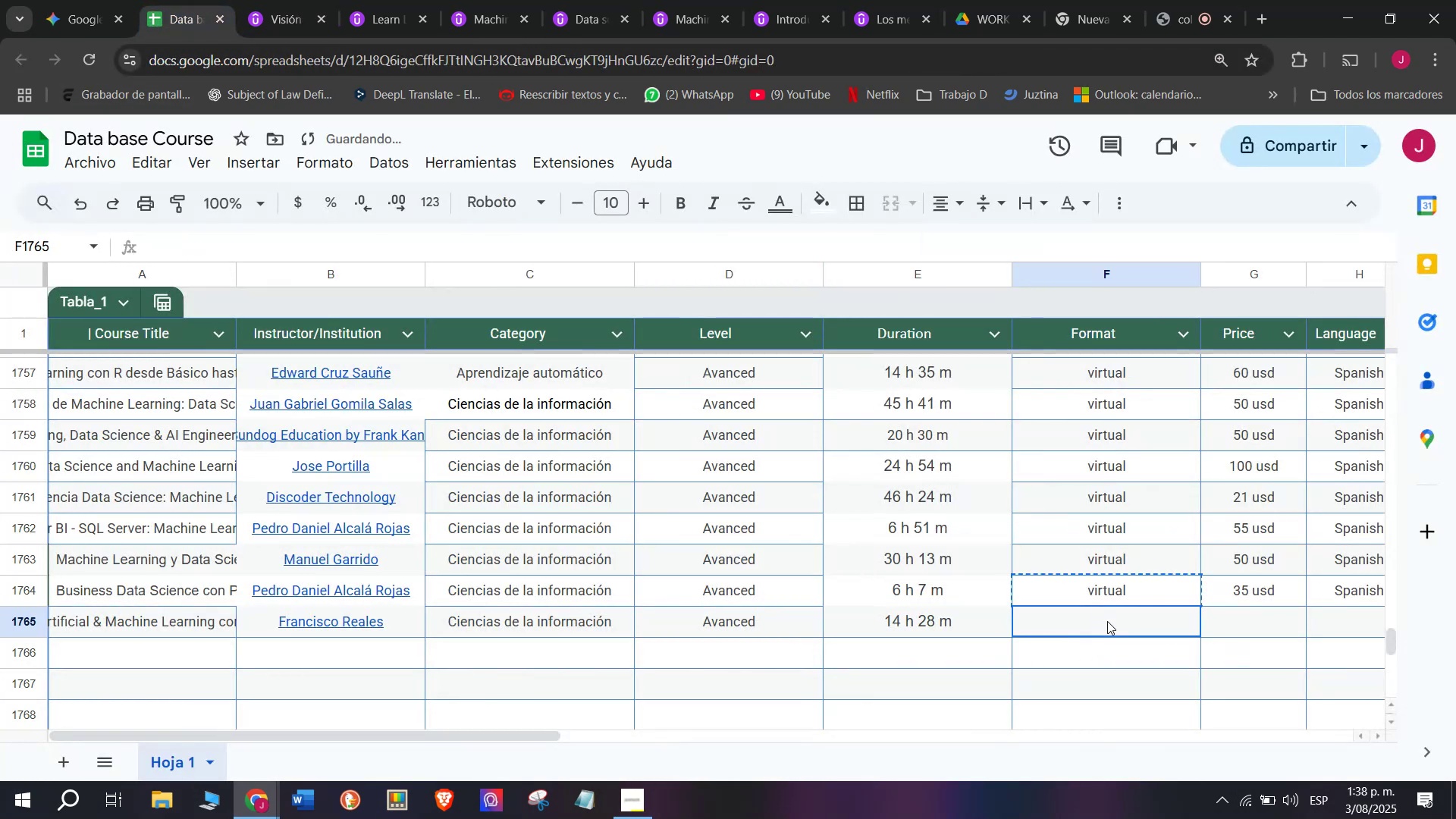 
key(Control+V)
 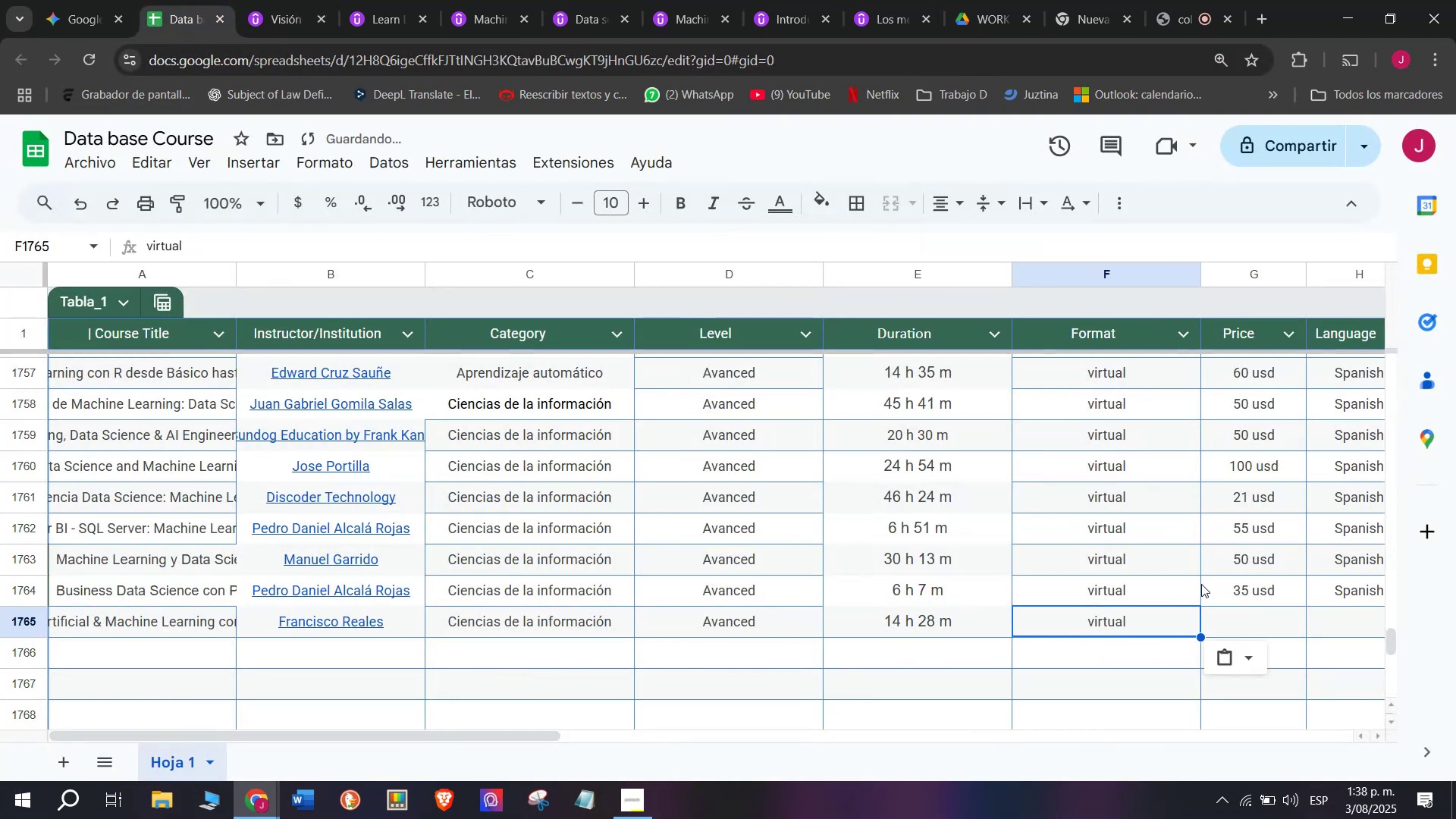 
double_click([1107, 621])
 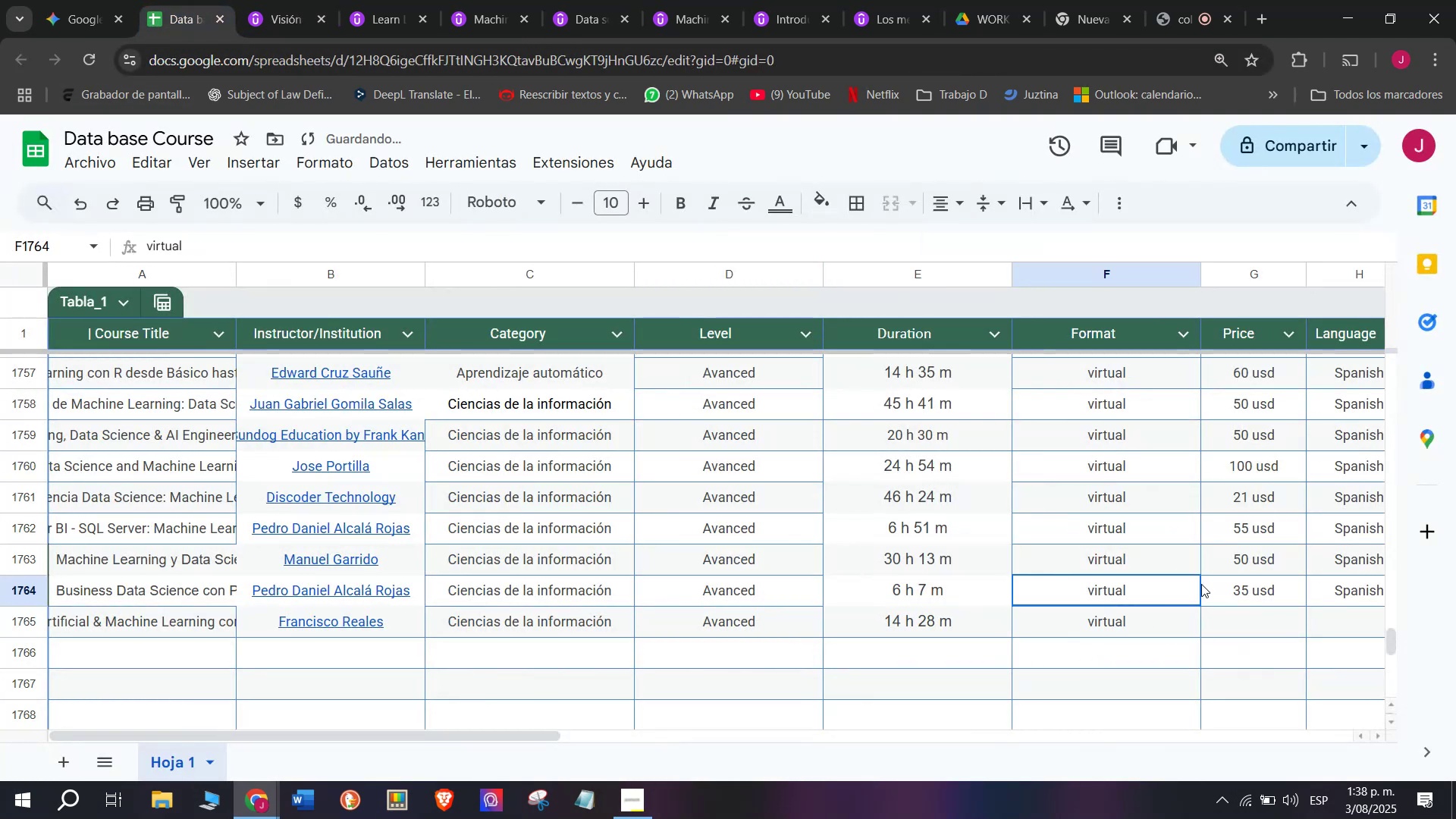 
triple_click([1201, 584])
 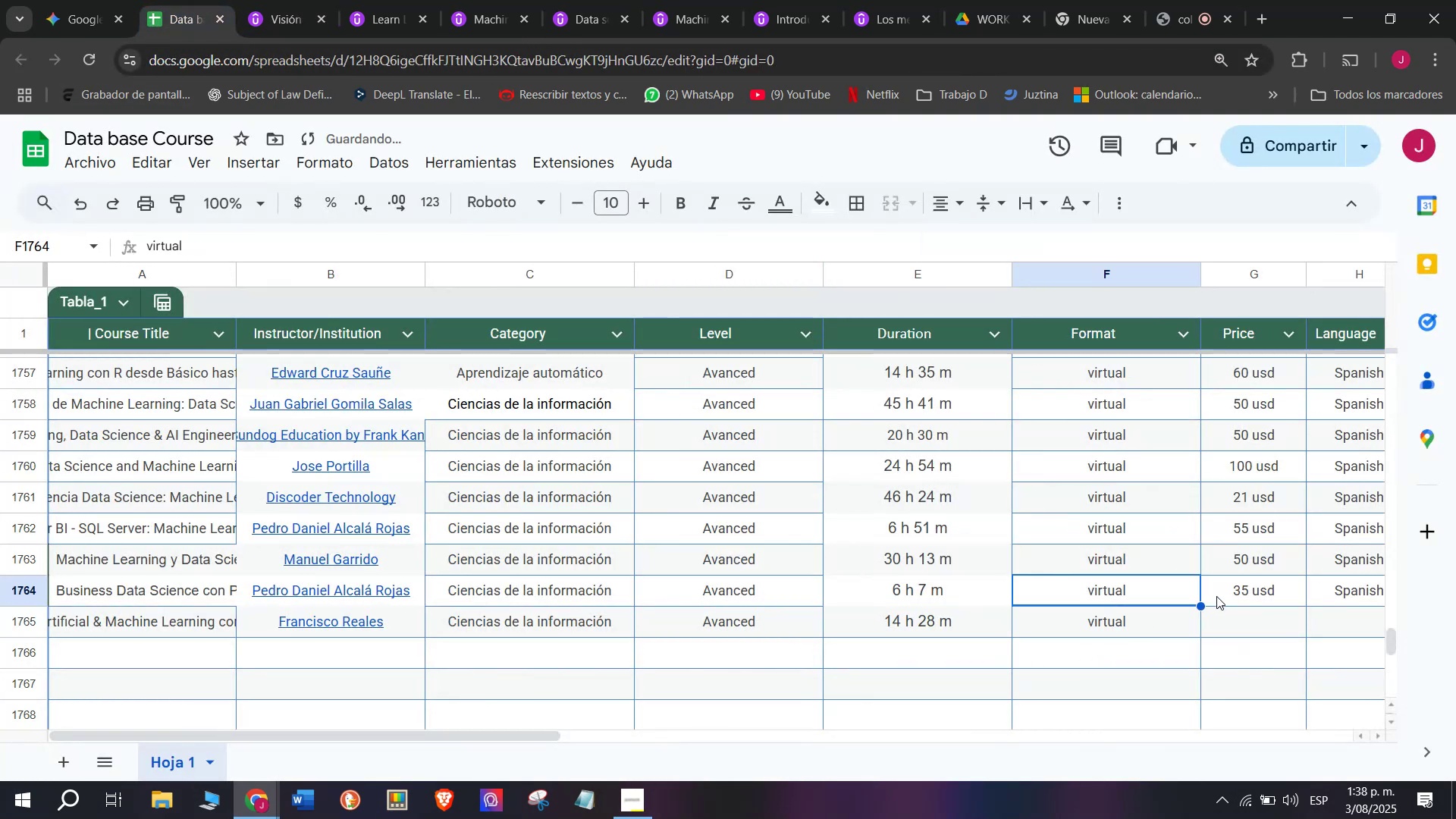 
triple_click([1216, 596])
 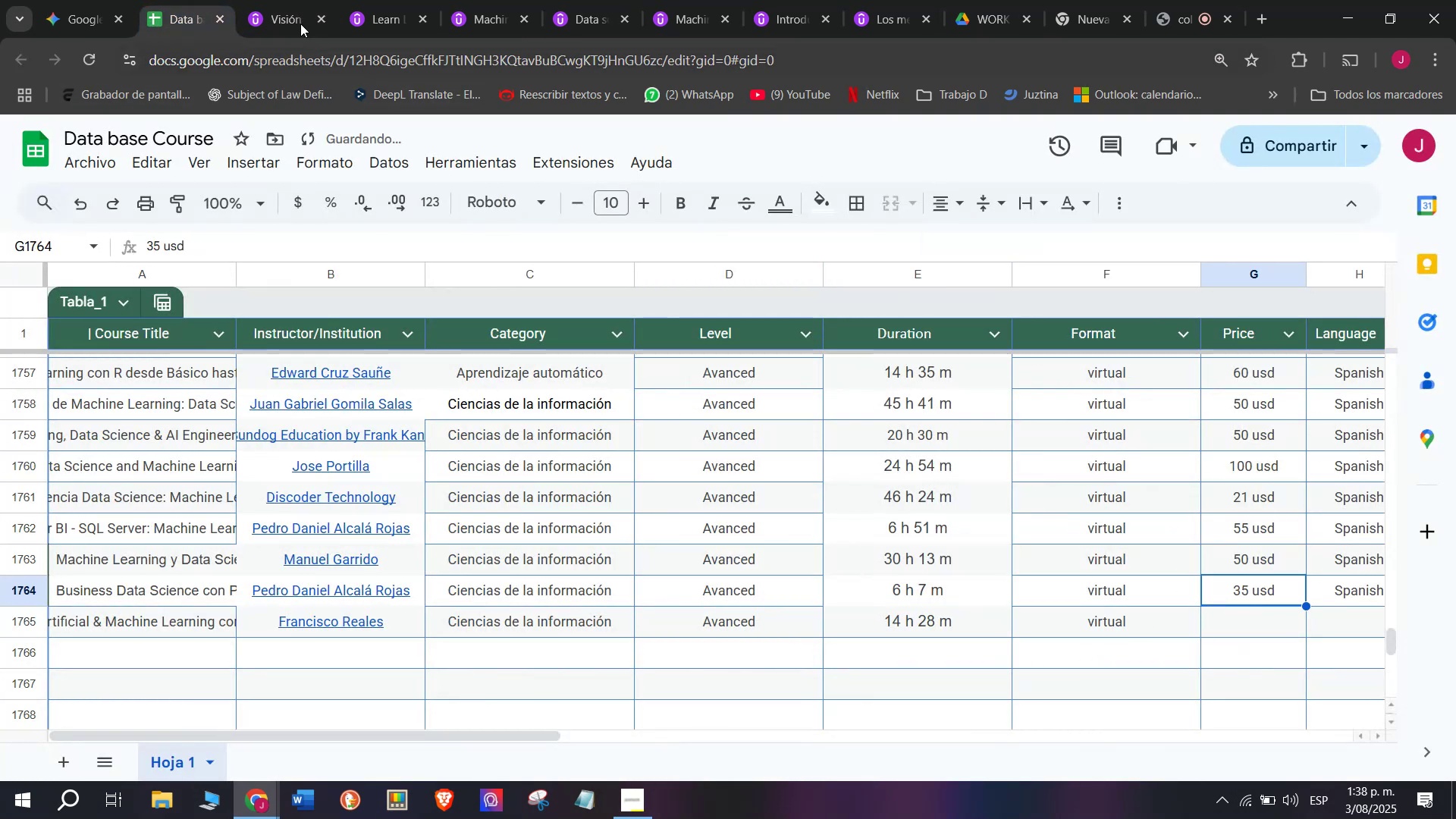 
left_click([284, 5])
 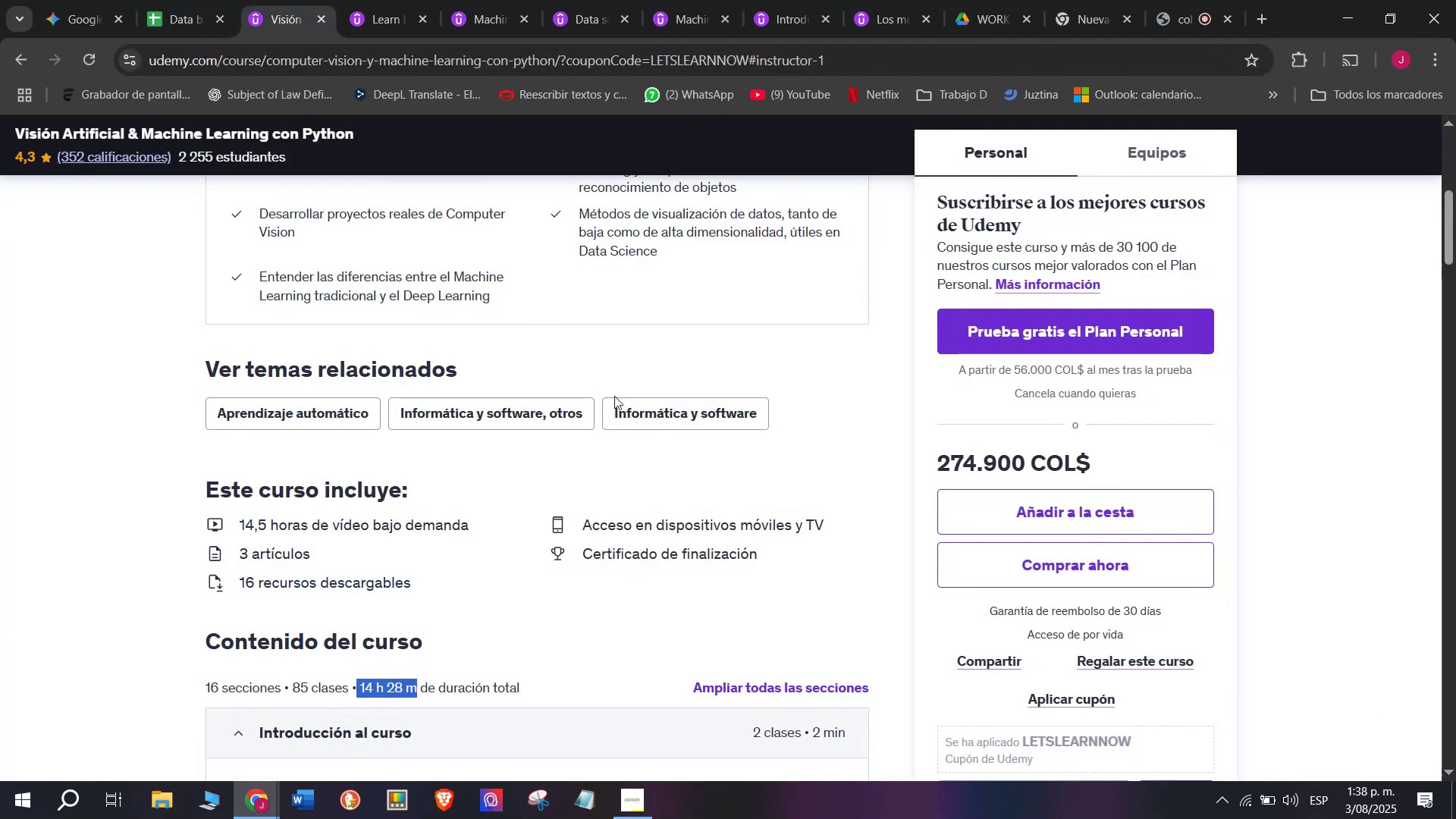 
scroll: coordinate [583, 390], scroll_direction: up, amount: 2.0
 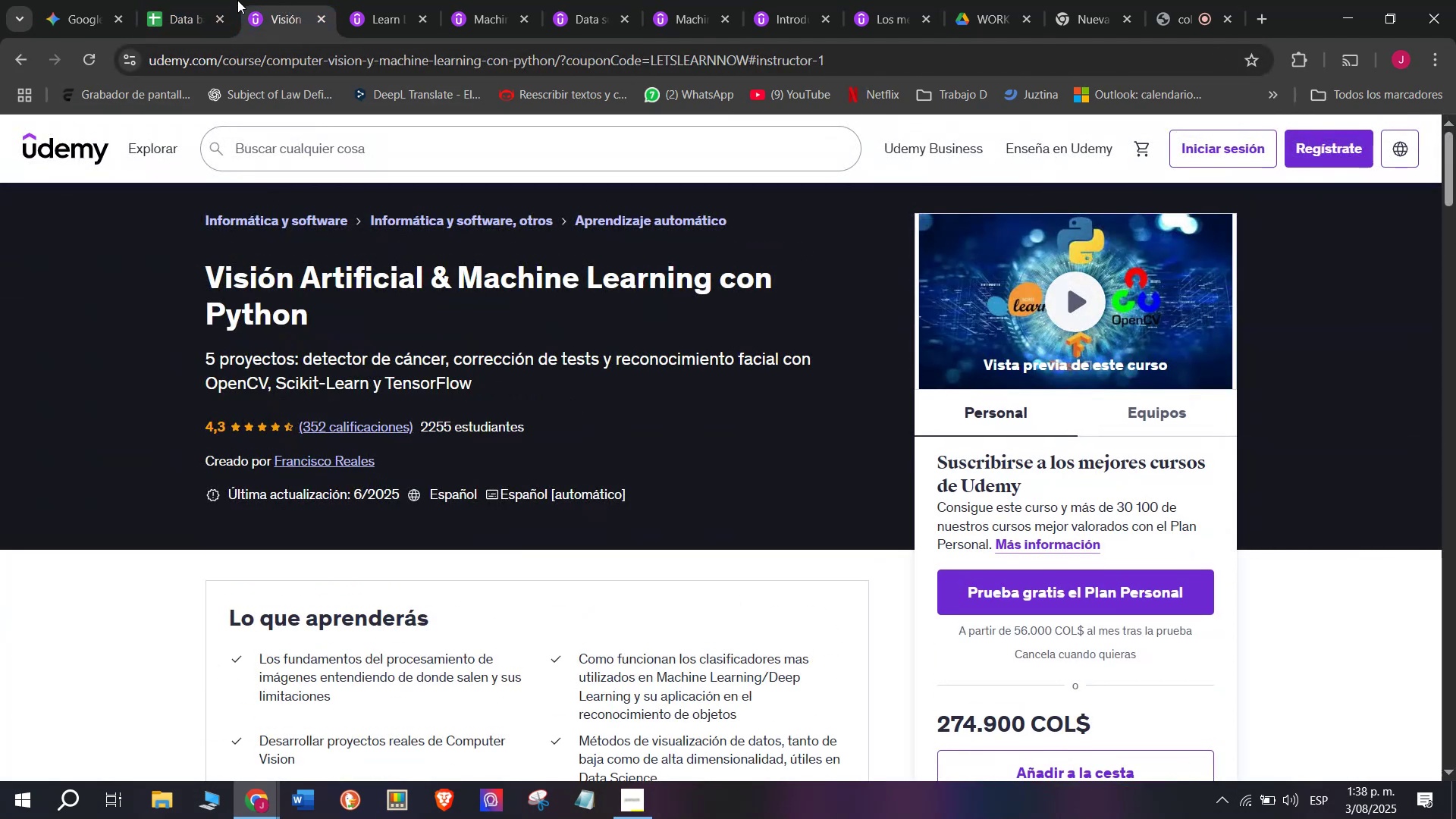 
left_click([197, 0])
 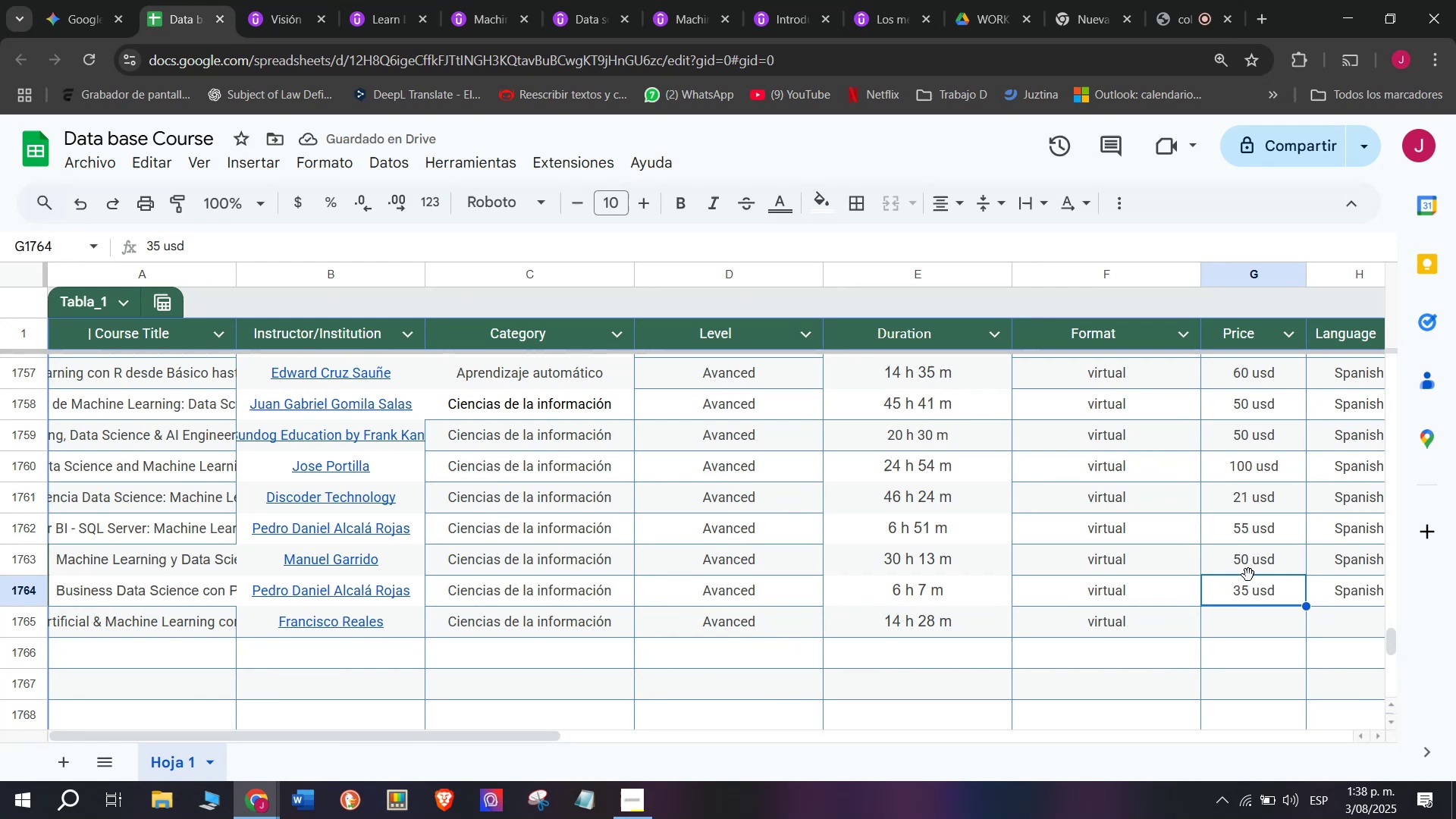 
key(Break)
 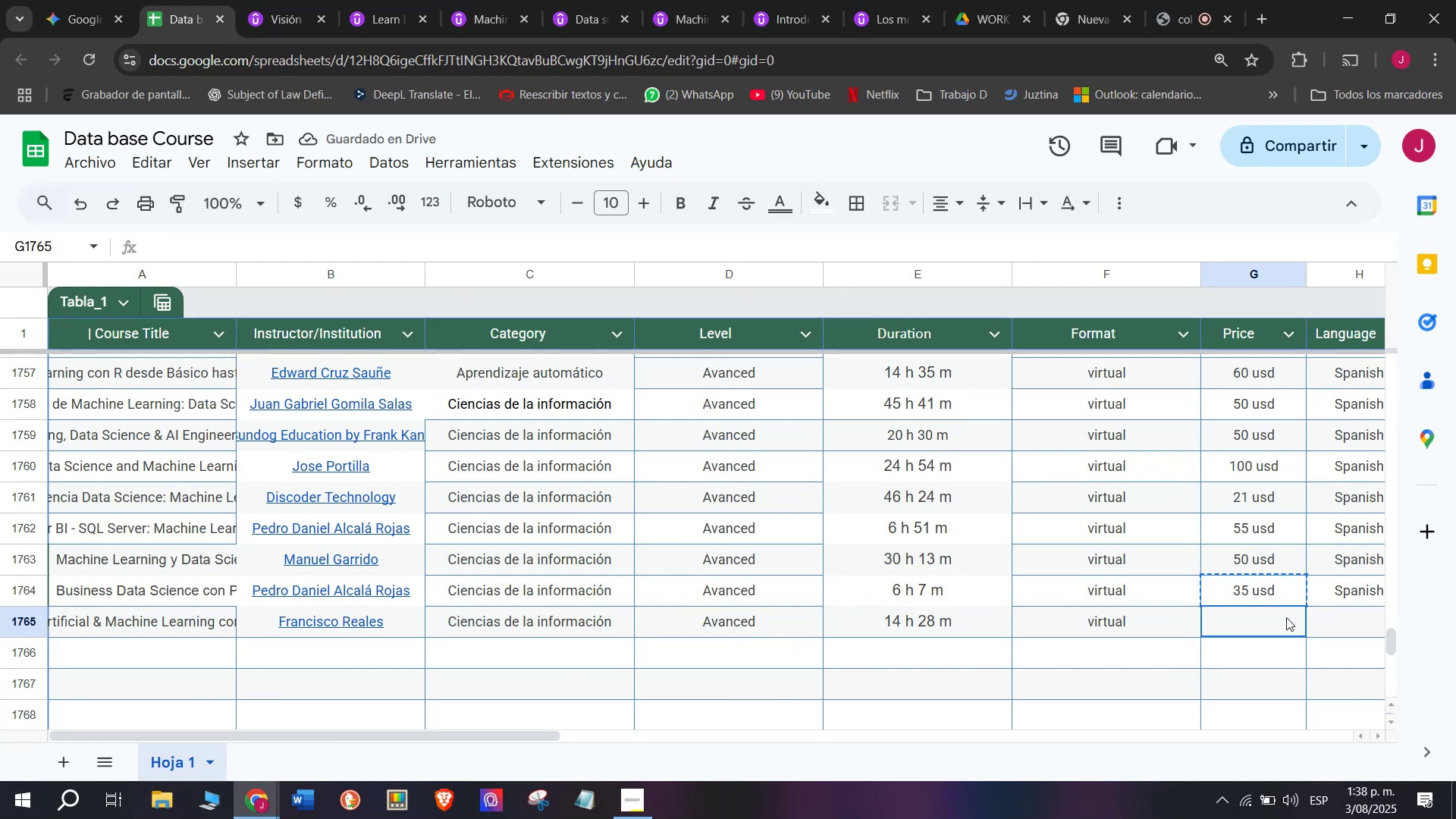 
key(Control+ControlLeft)
 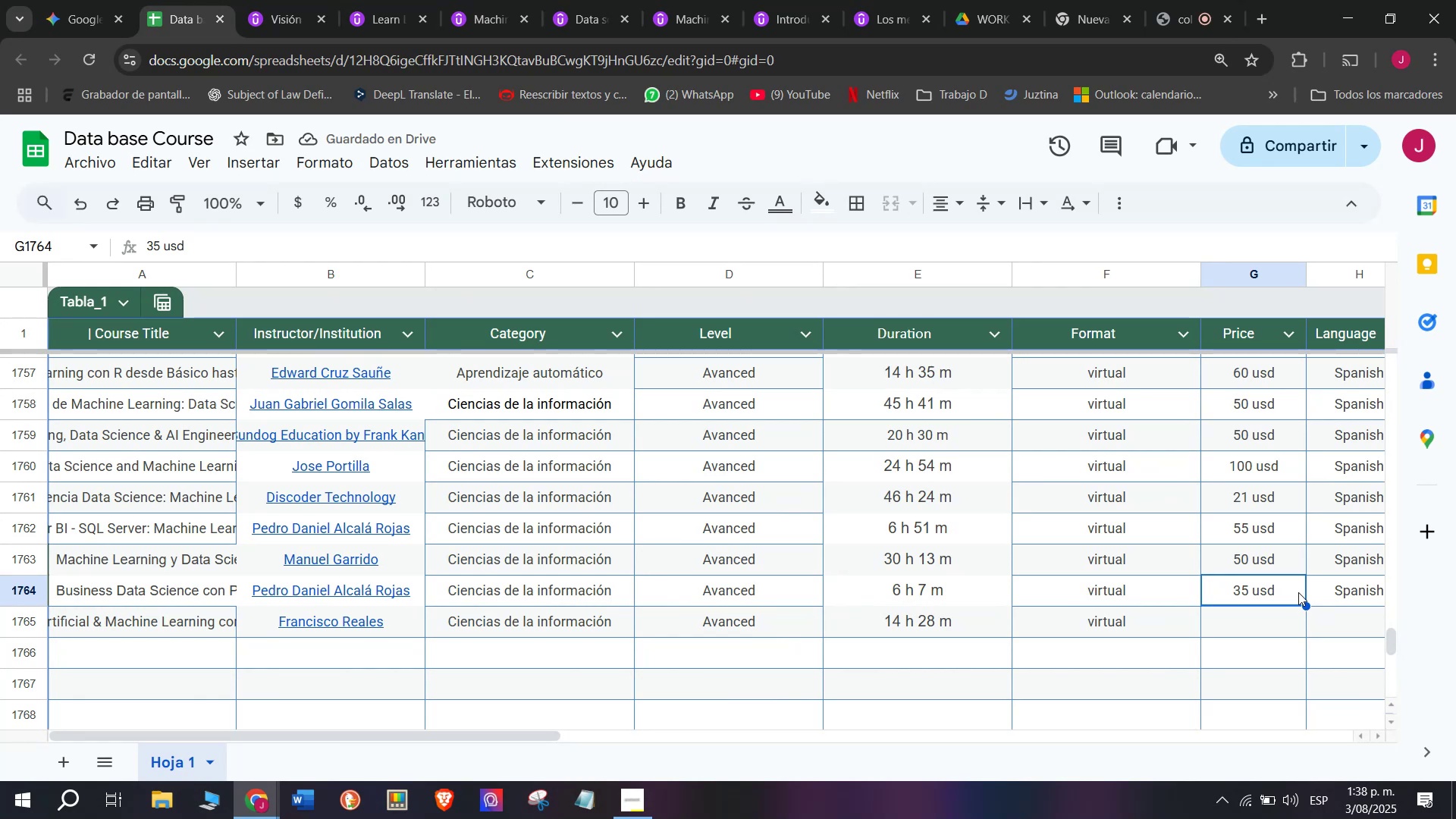 
key(Control+C)
 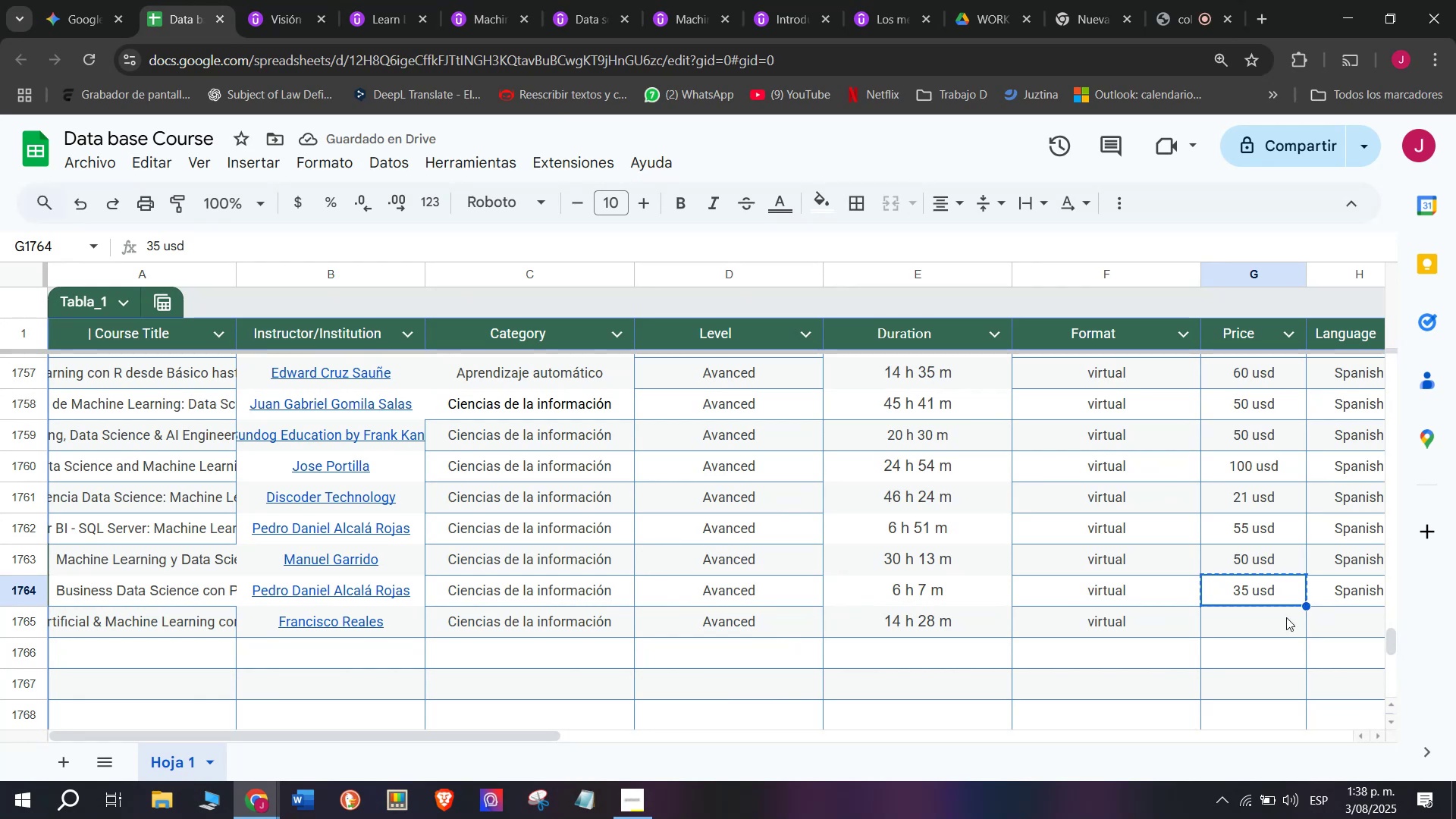 
left_click([1286, 617])
 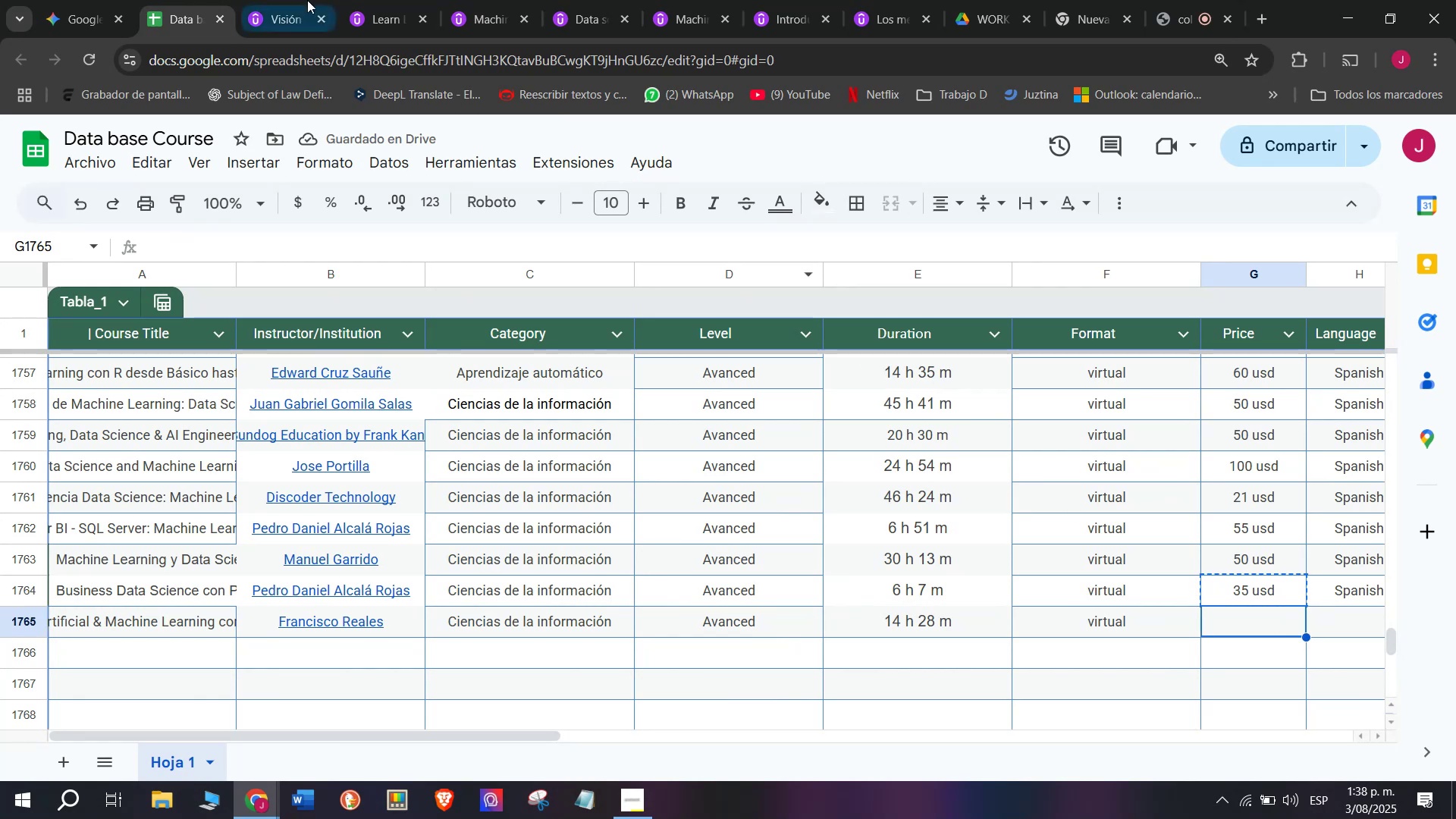 
left_click([290, 0])
 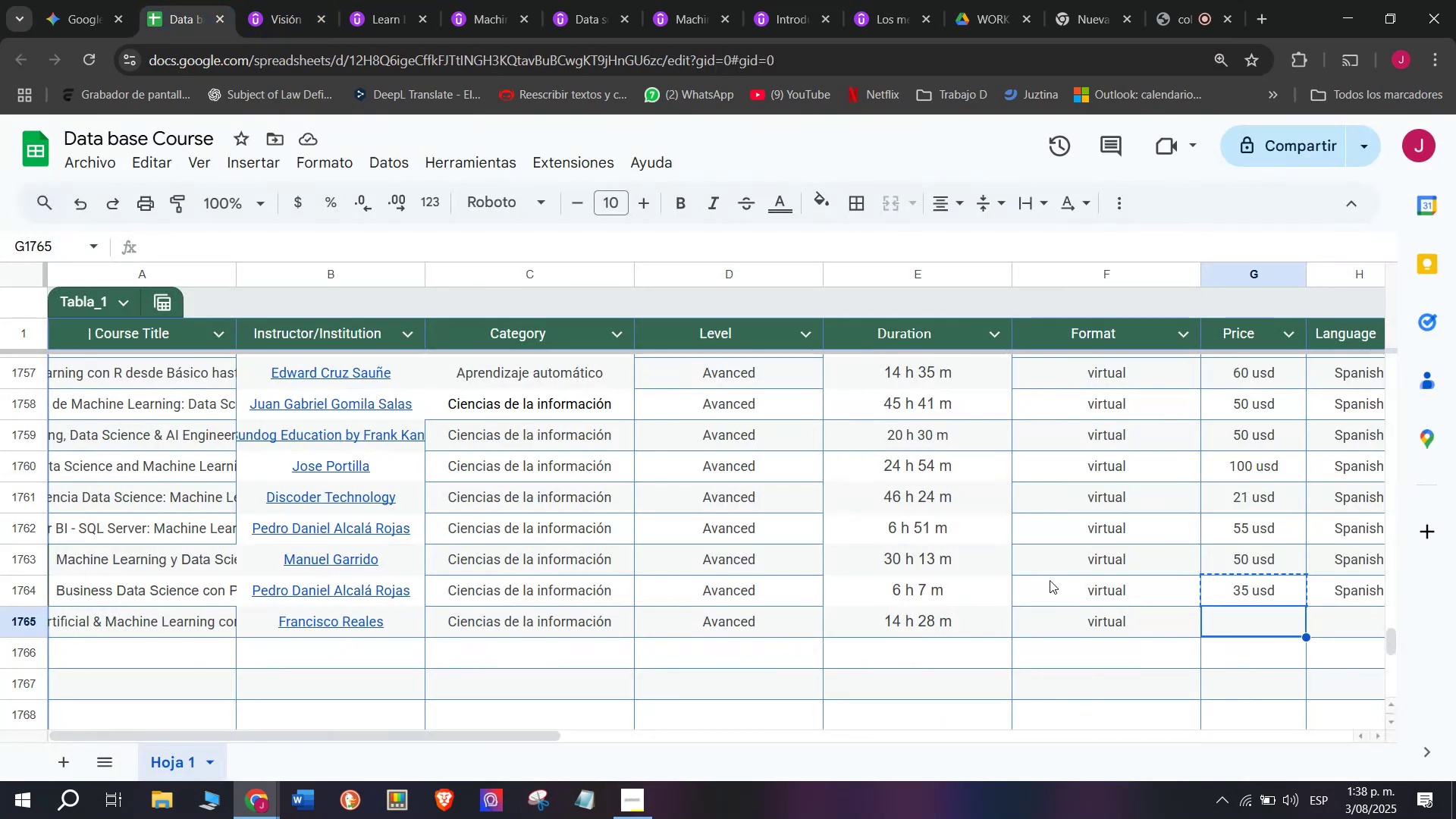 
left_click([1247, 625])
 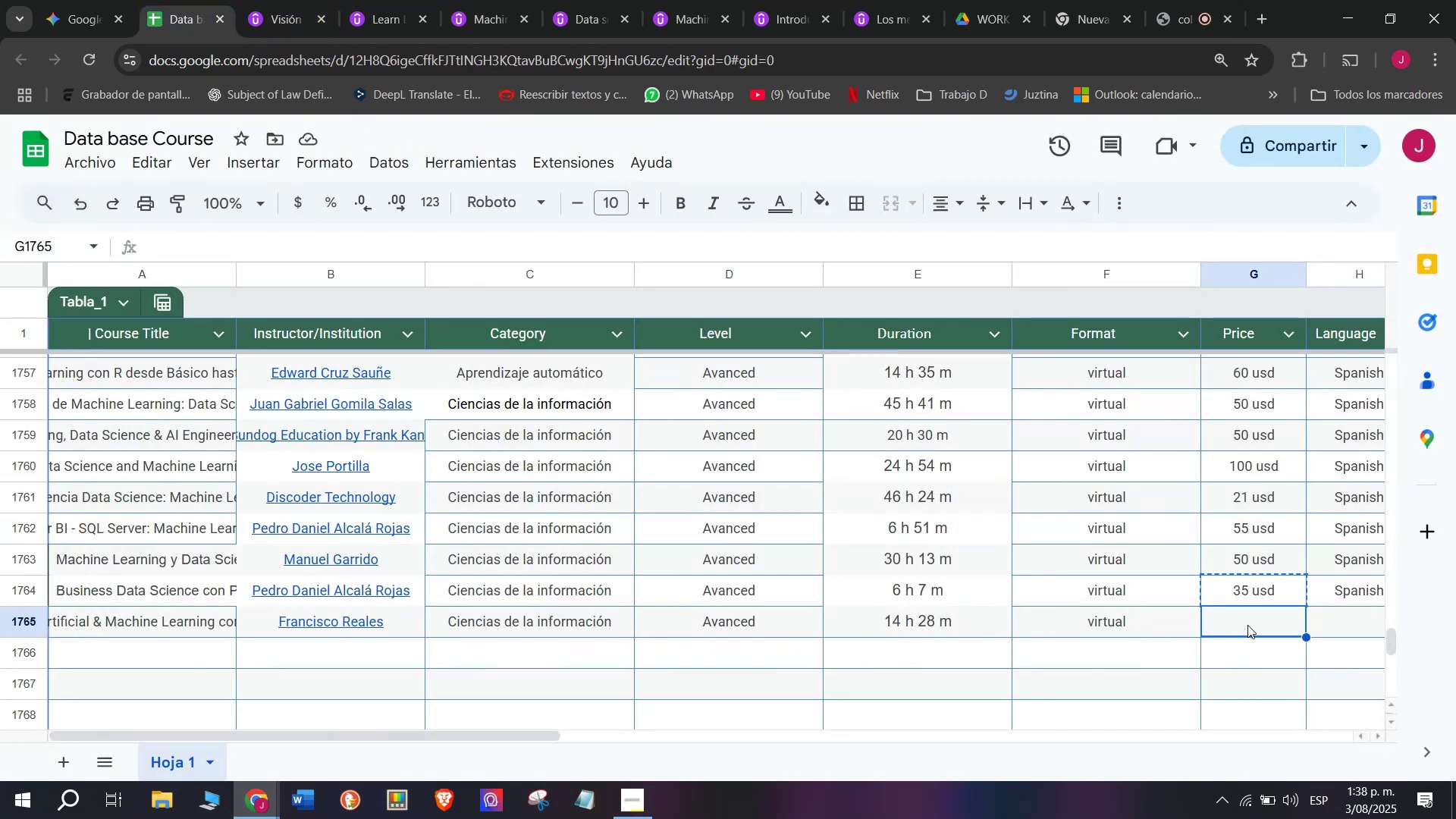 
type(60 usd)
 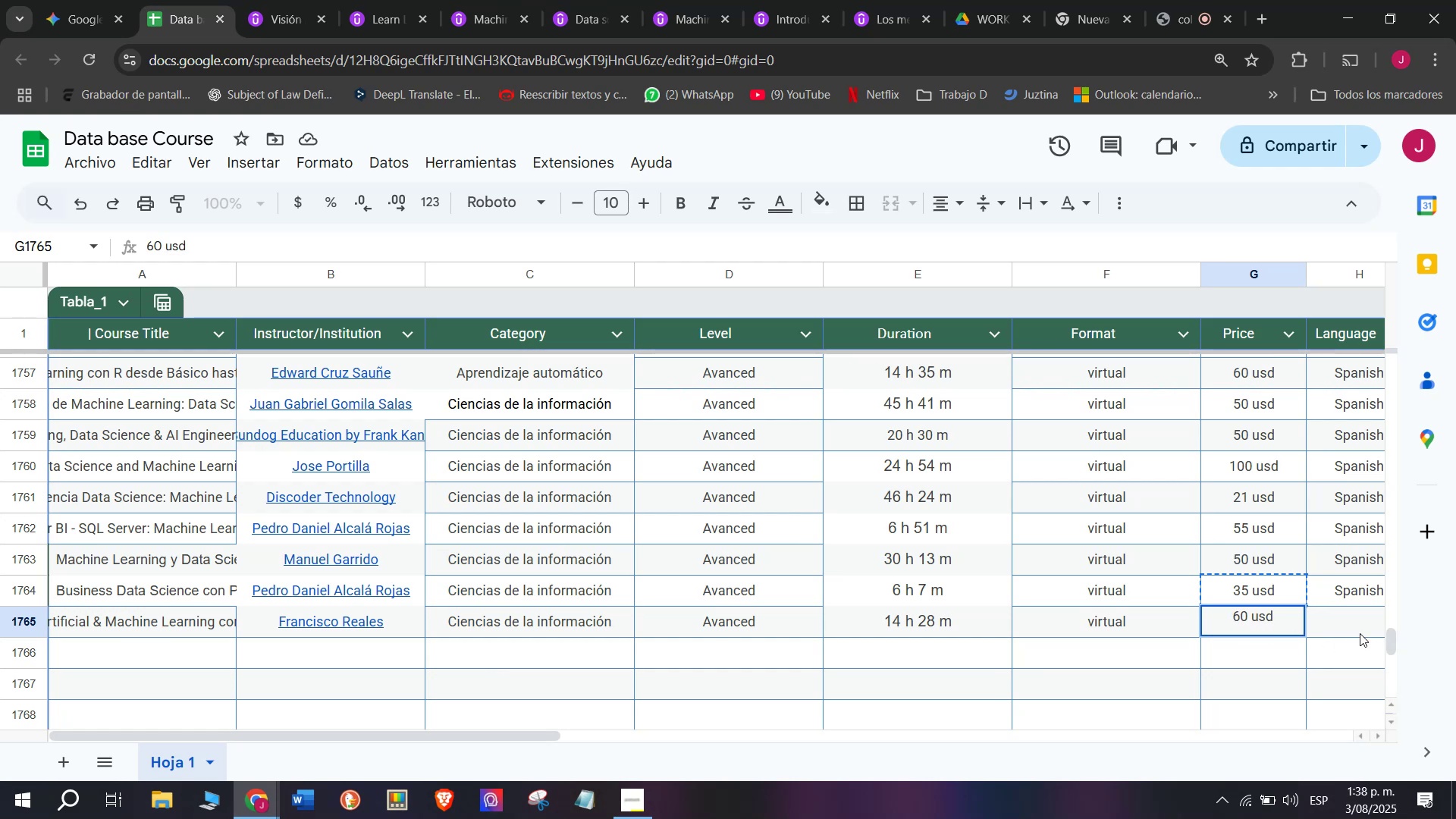 
left_click([1360, 626])
 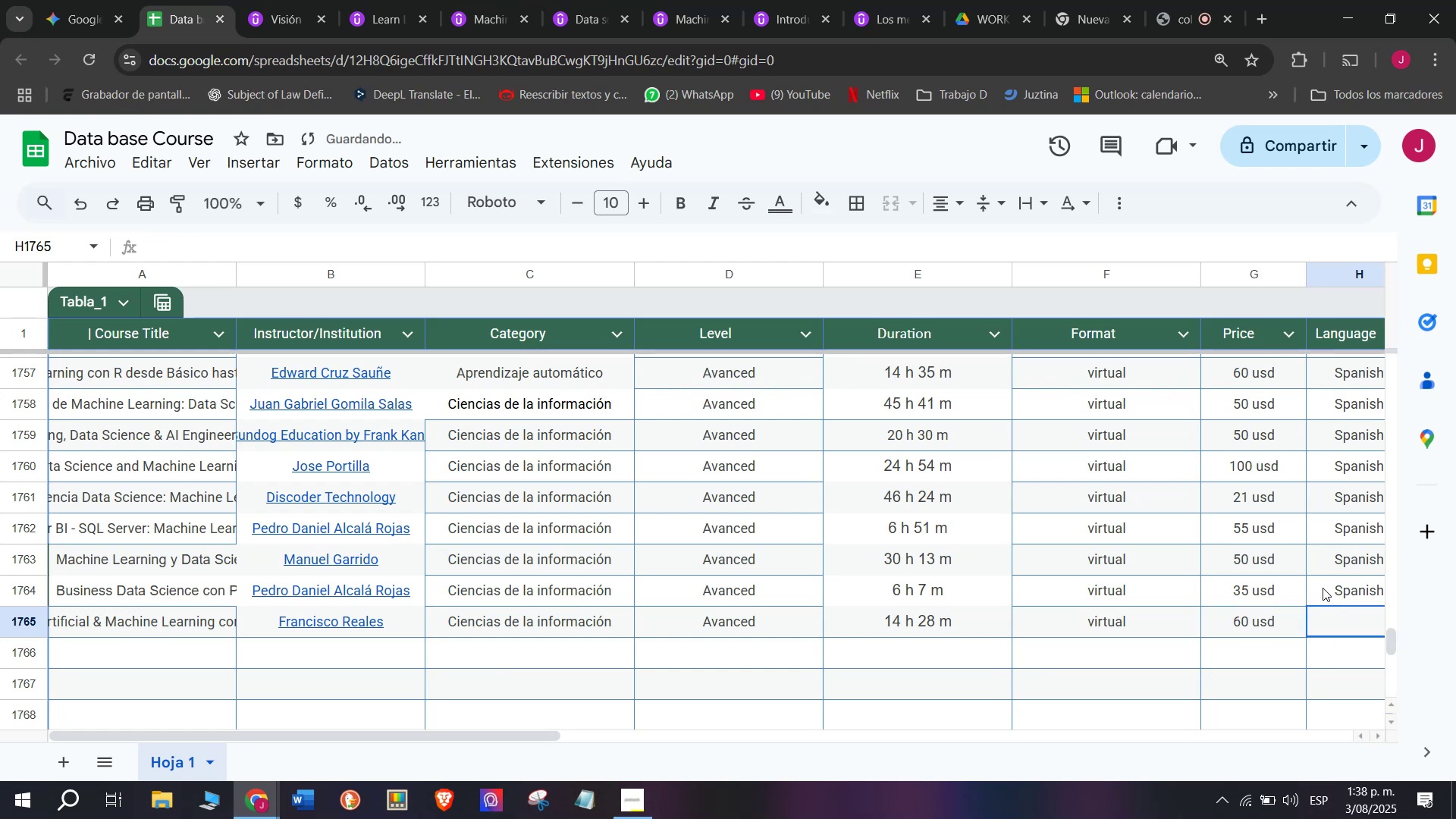 
left_click([1321, 587])
 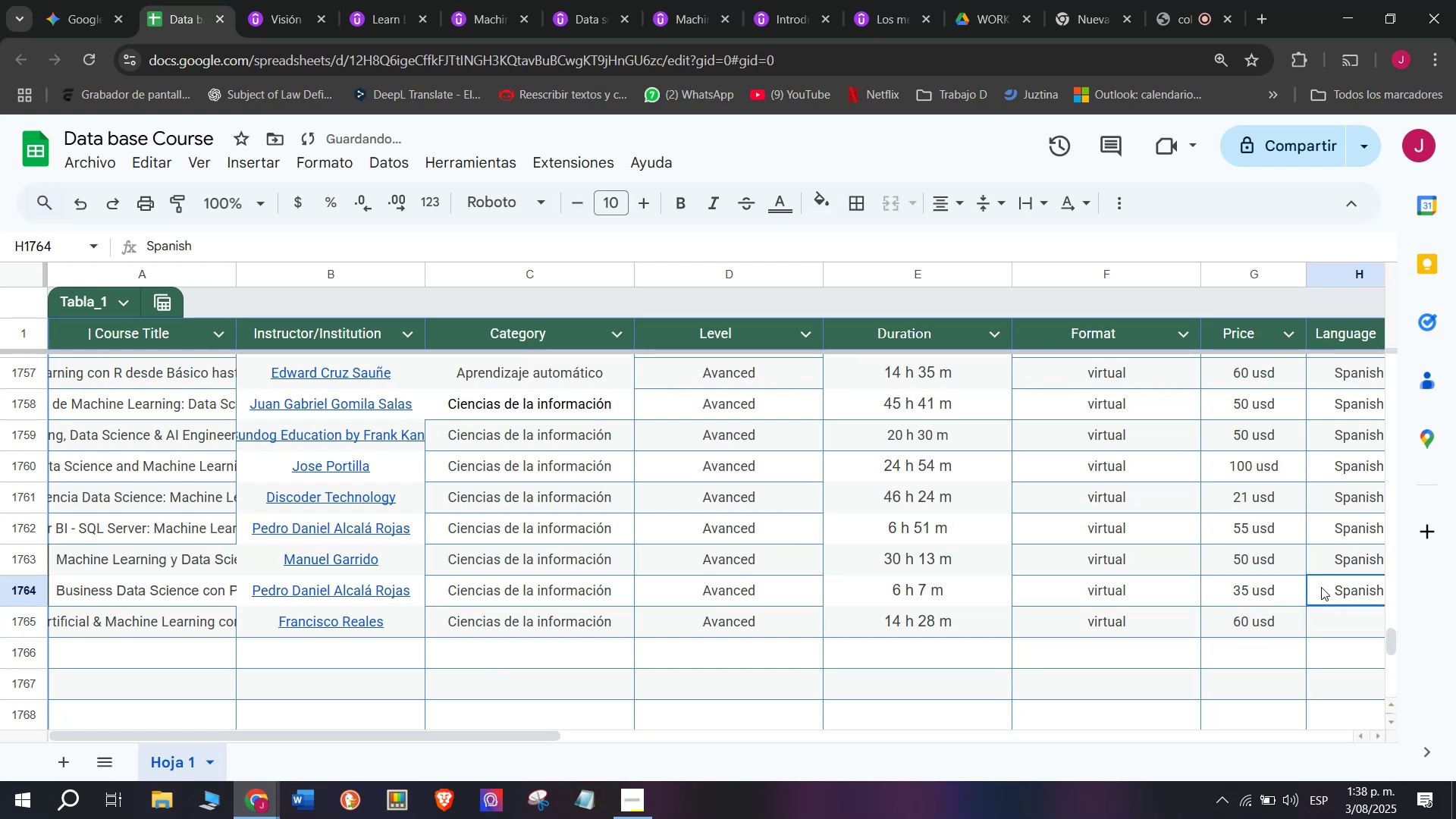 
key(Control+ControlLeft)
 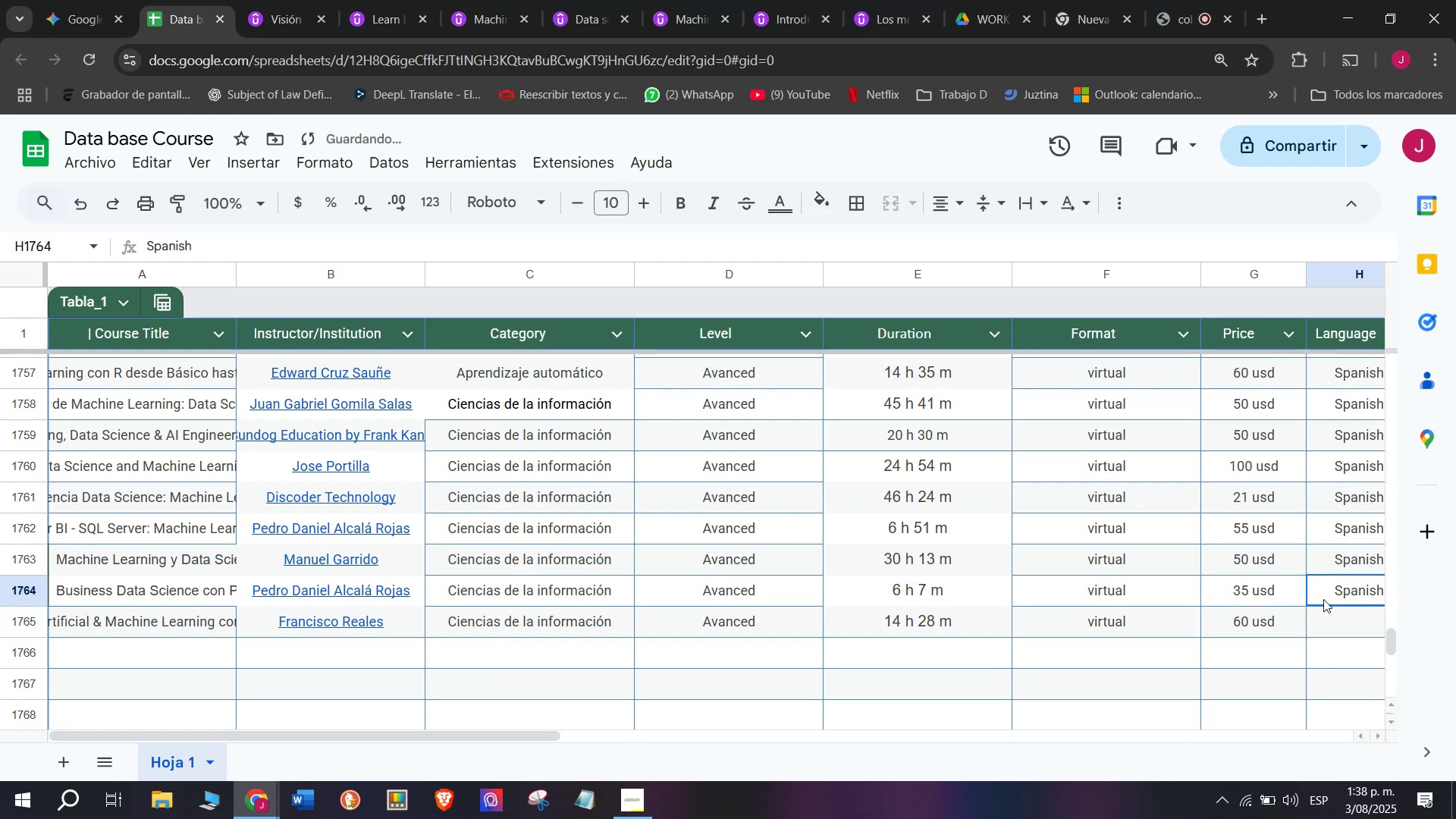 
key(Break)
 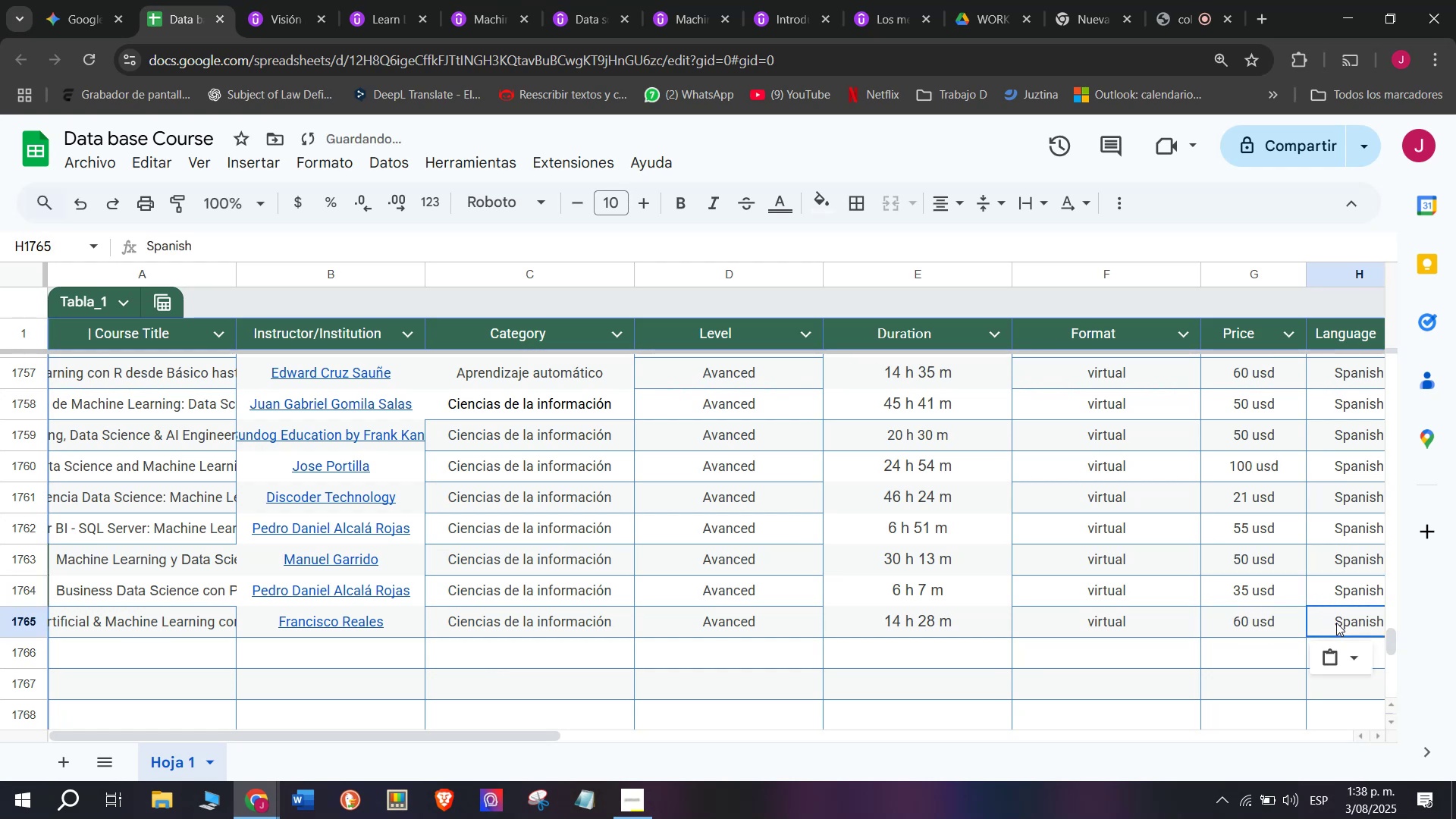 
key(Control+C)
 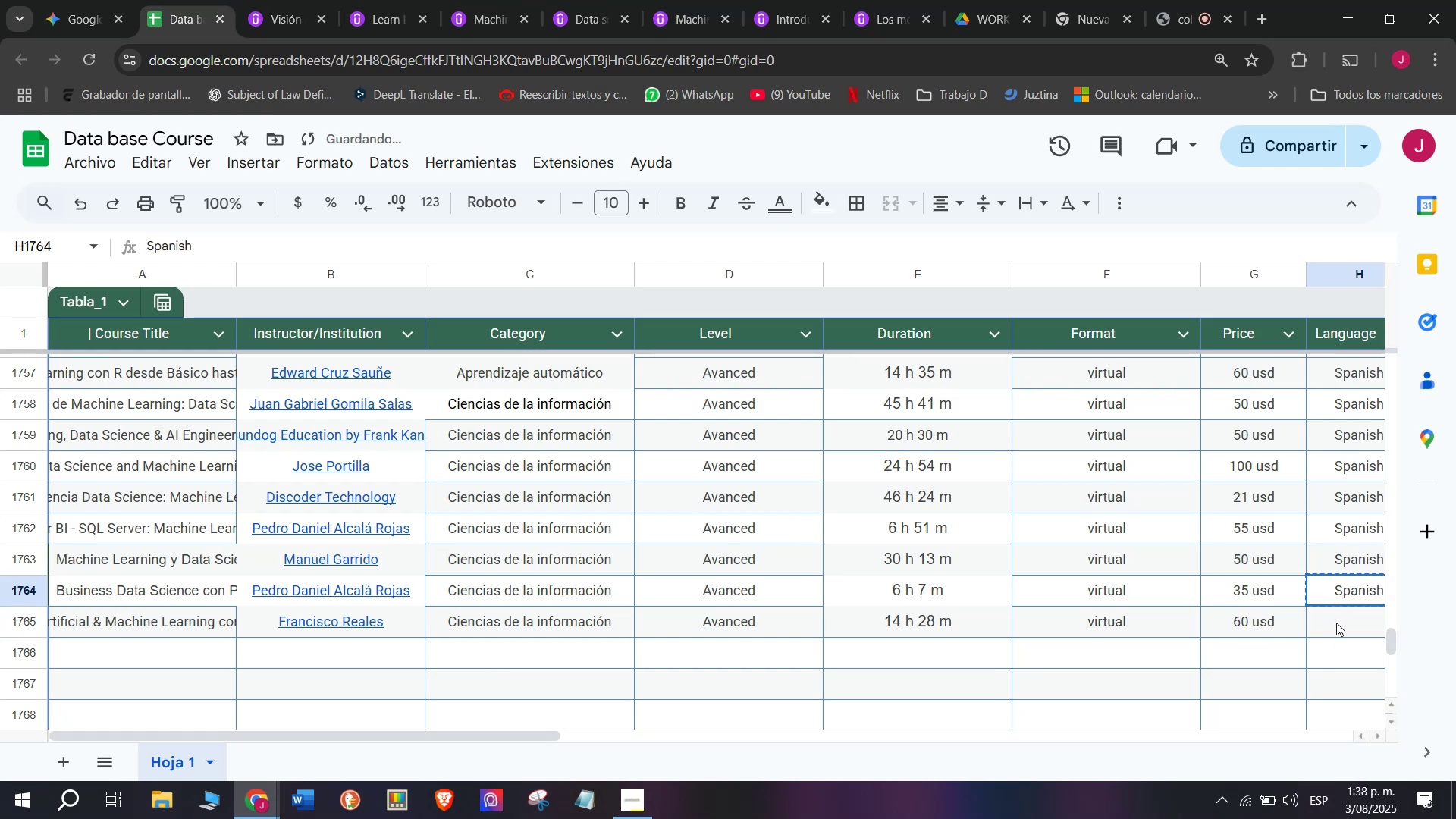 
key(Z)
 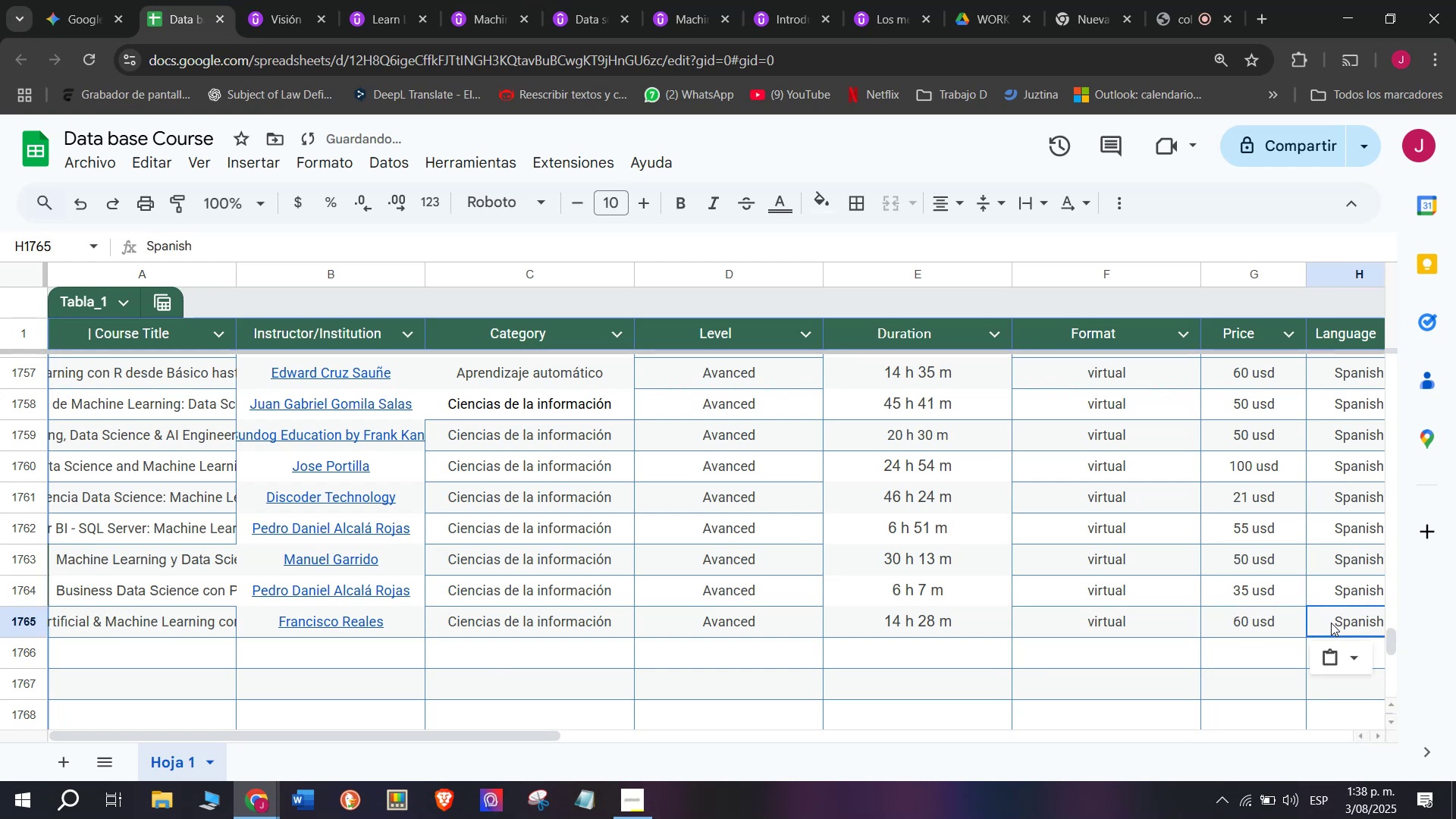 
key(Control+ControlLeft)
 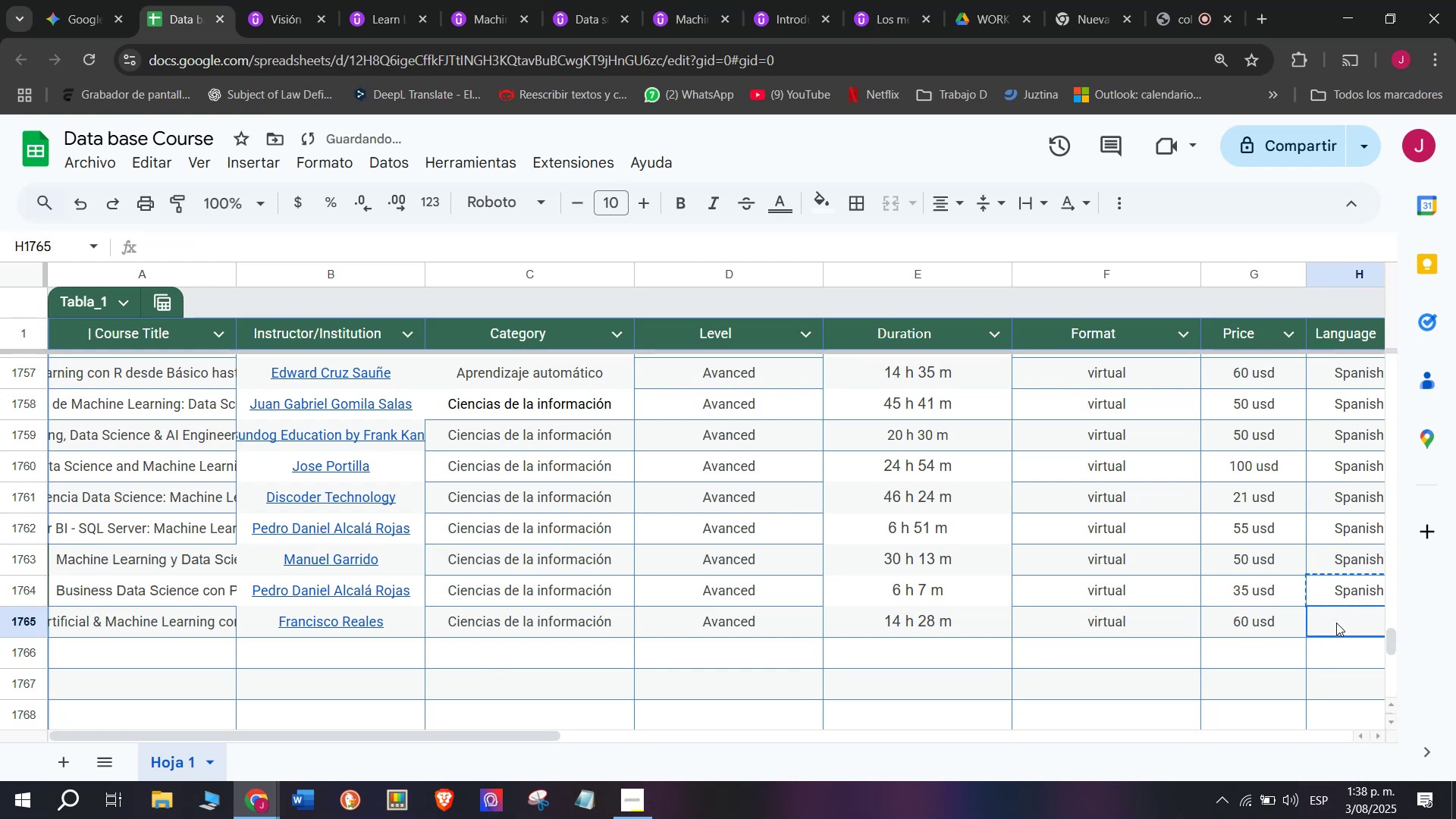 
key(Control+V)
 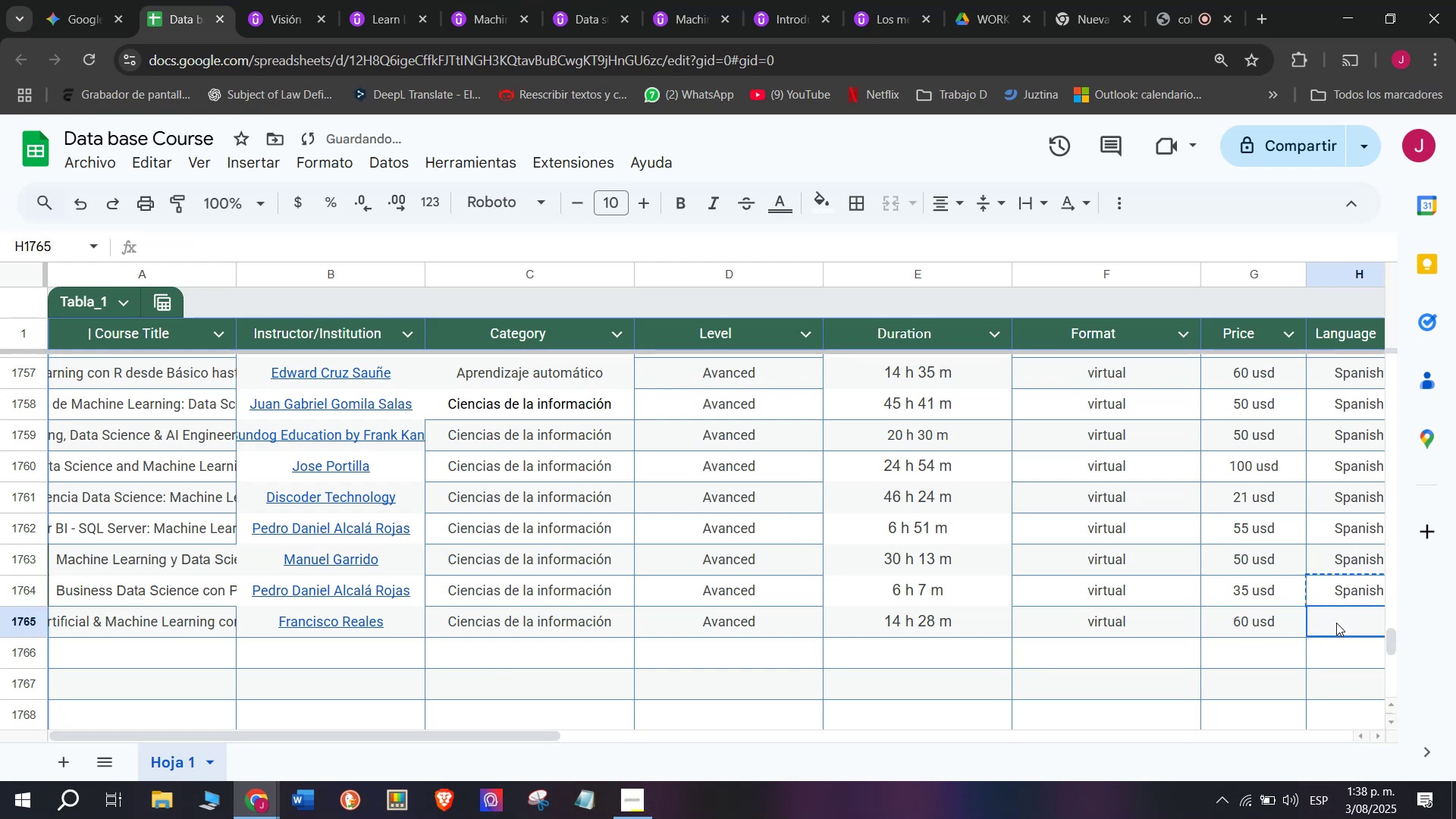 
double_click([1336, 623])
 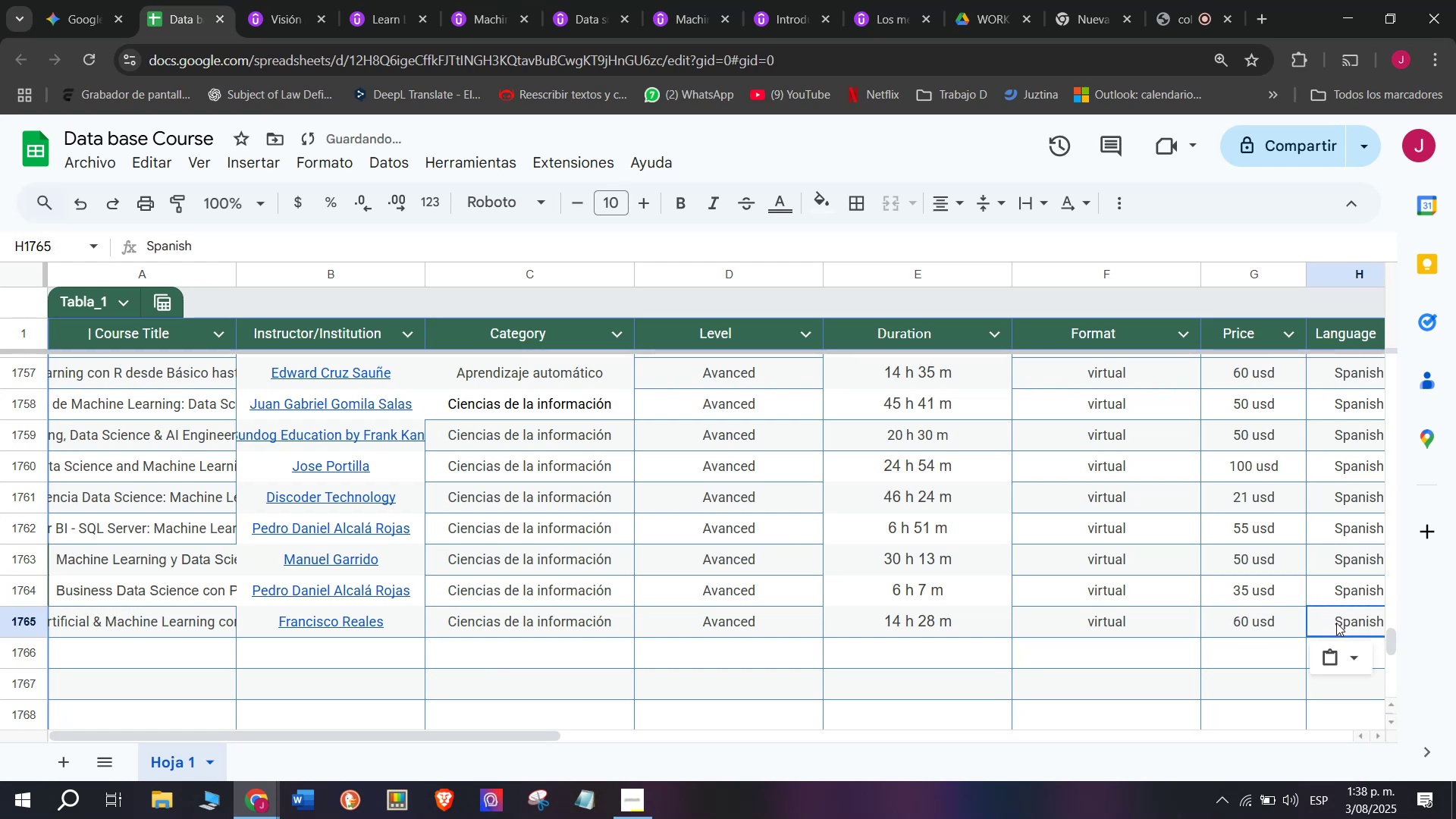 
scroll: coordinate [538, 629], scroll_direction: down, amount: 3.0
 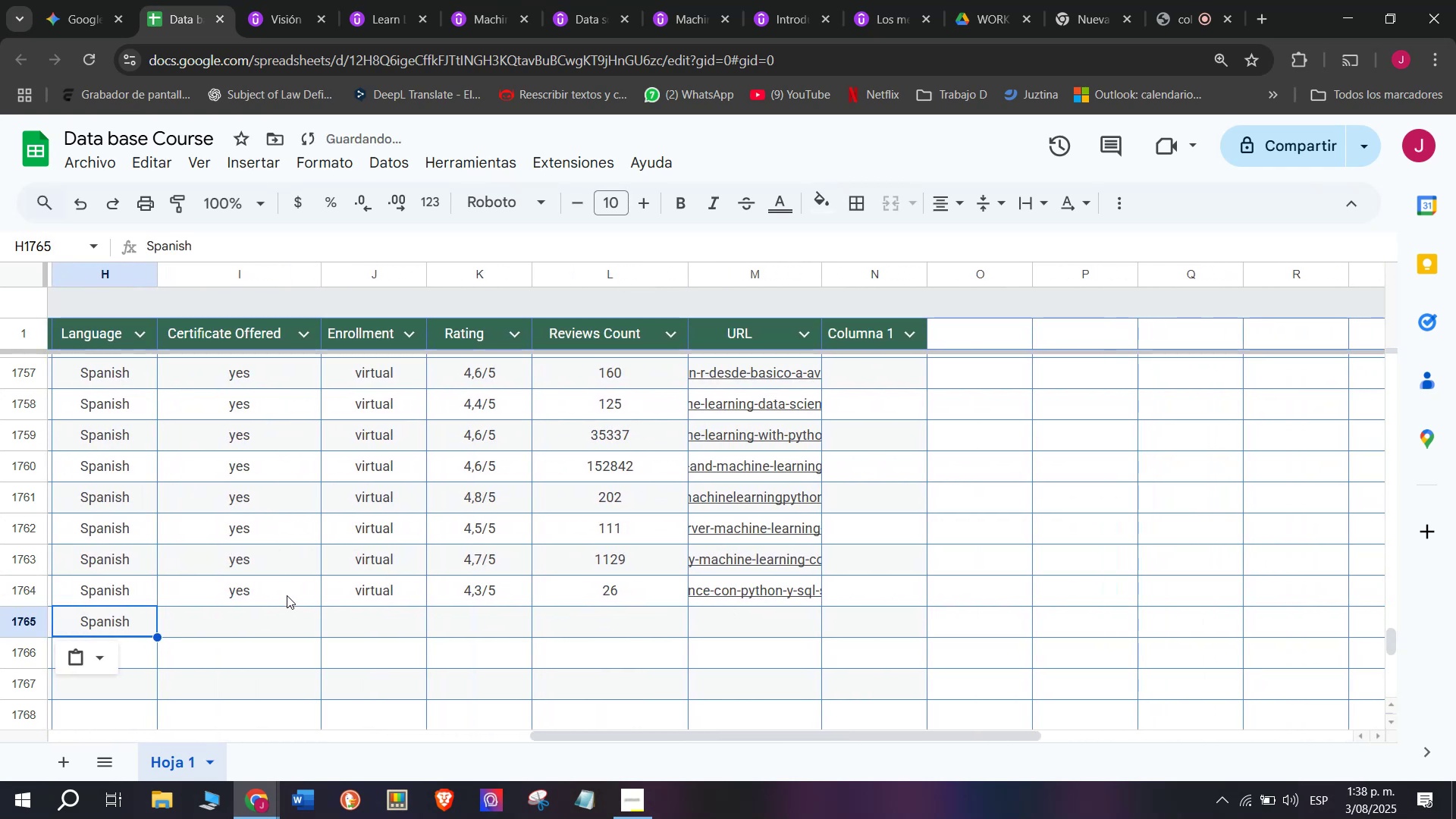 
left_click([284, 594])
 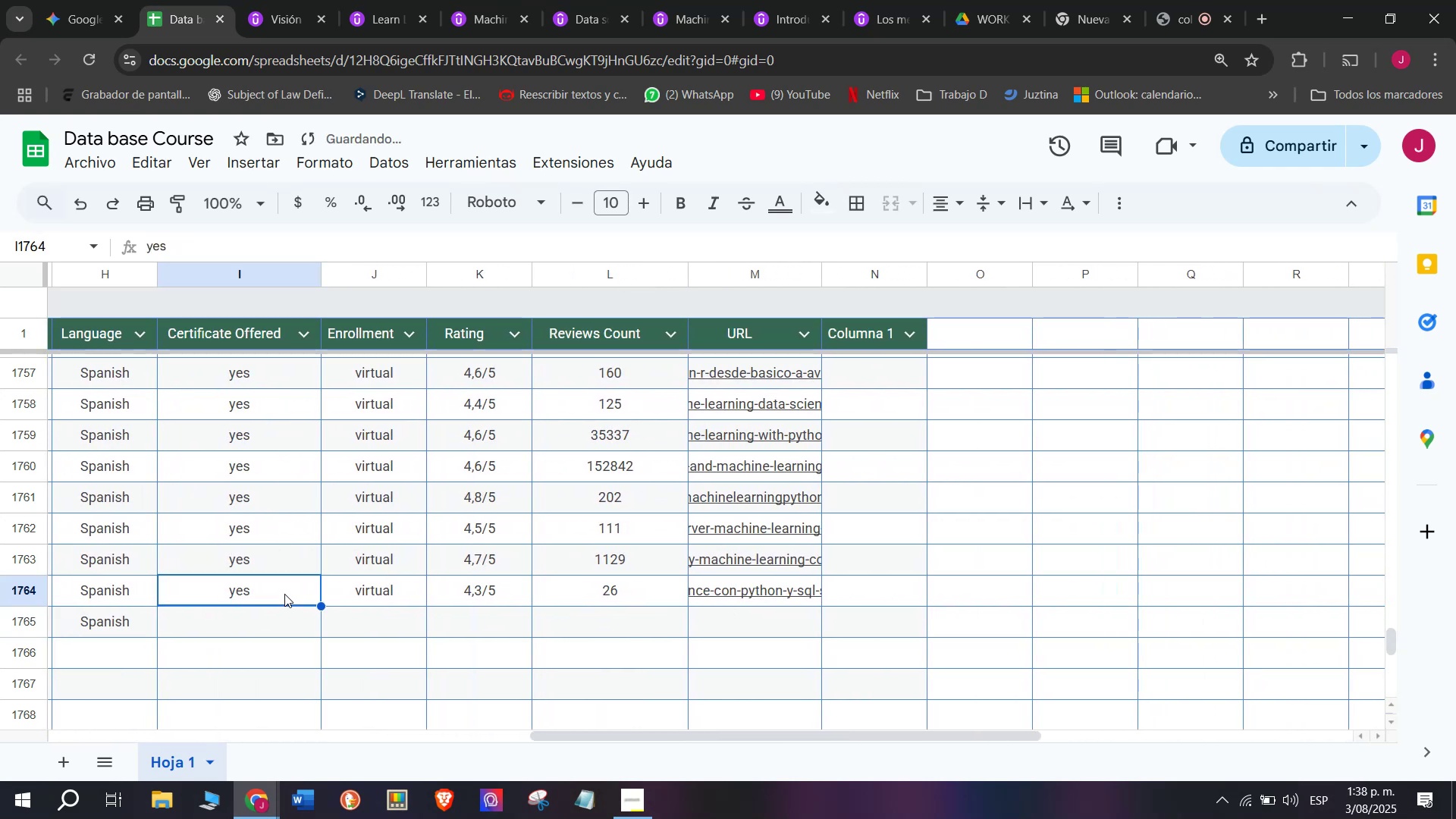 
key(Break)
 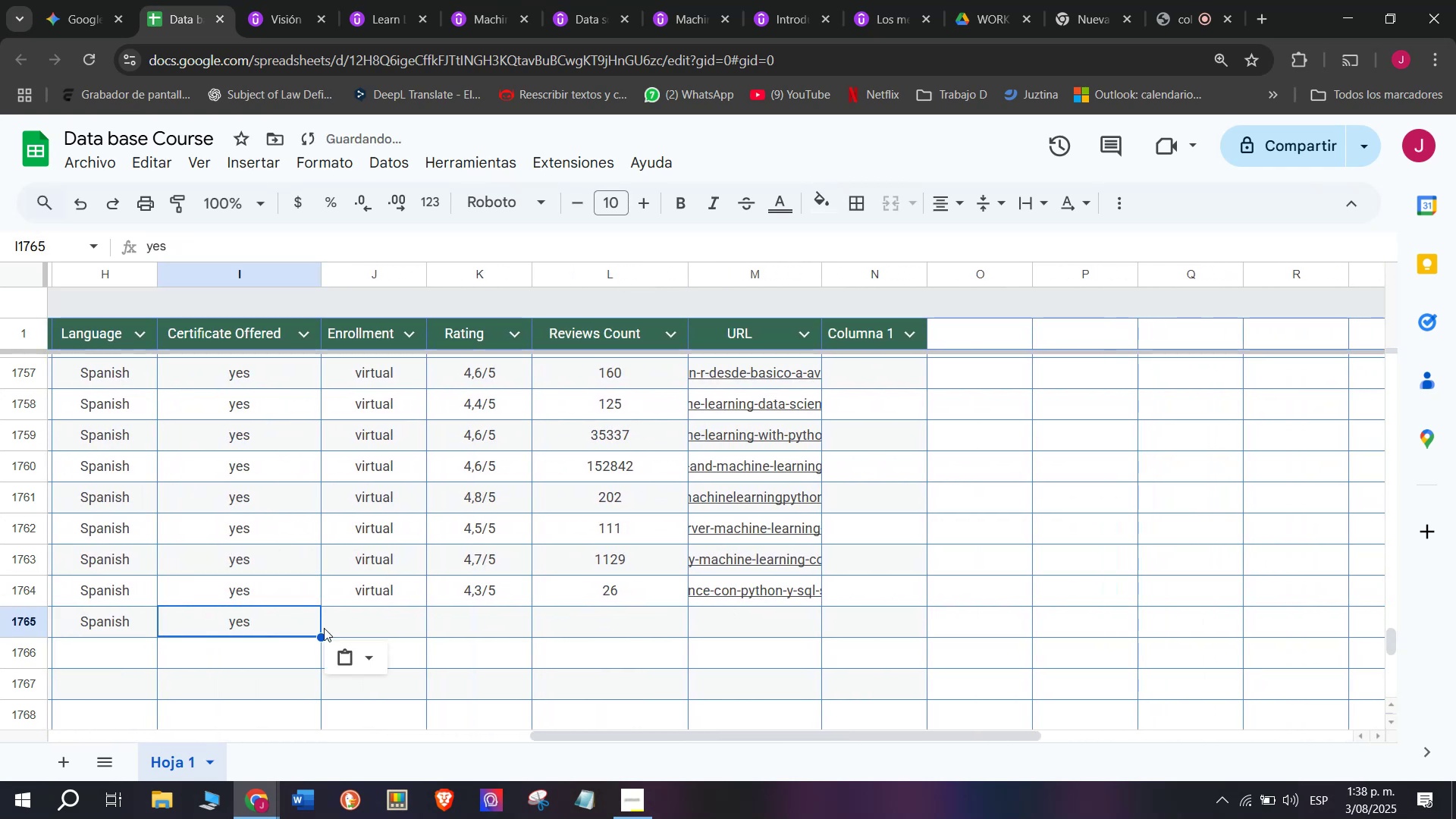 
key(Control+ControlLeft)
 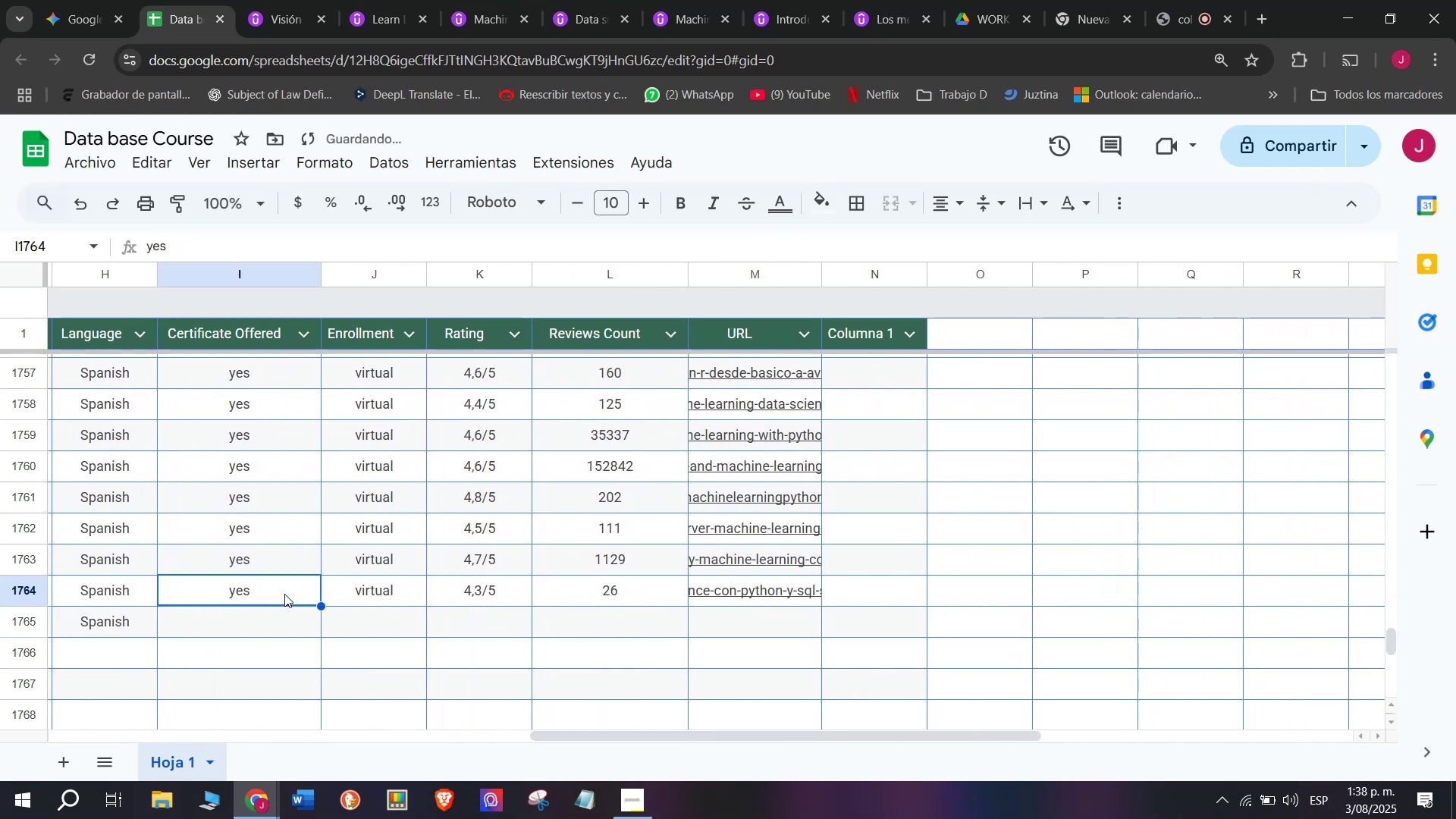 
key(Control+C)
 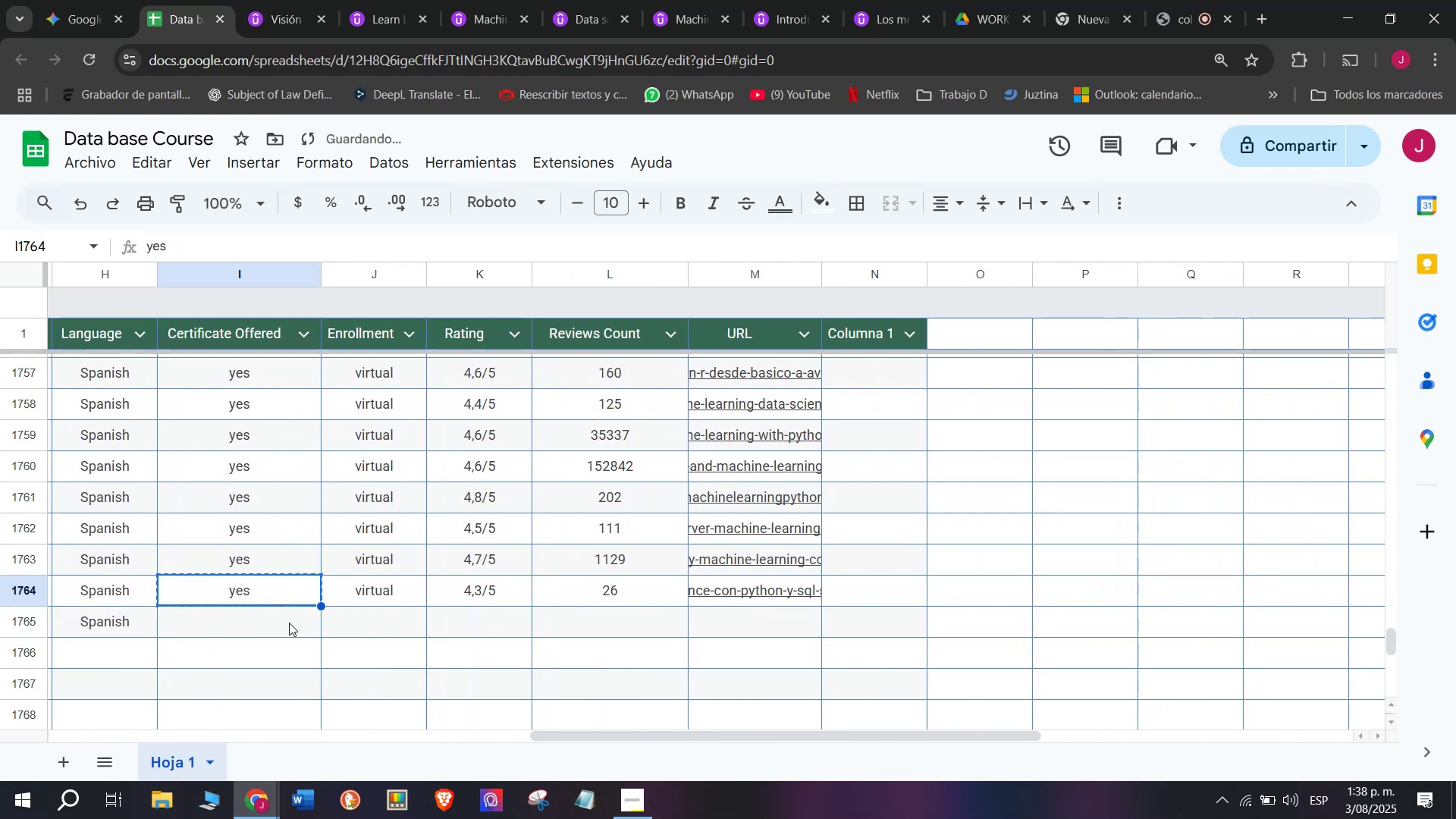 
left_click([289, 623])
 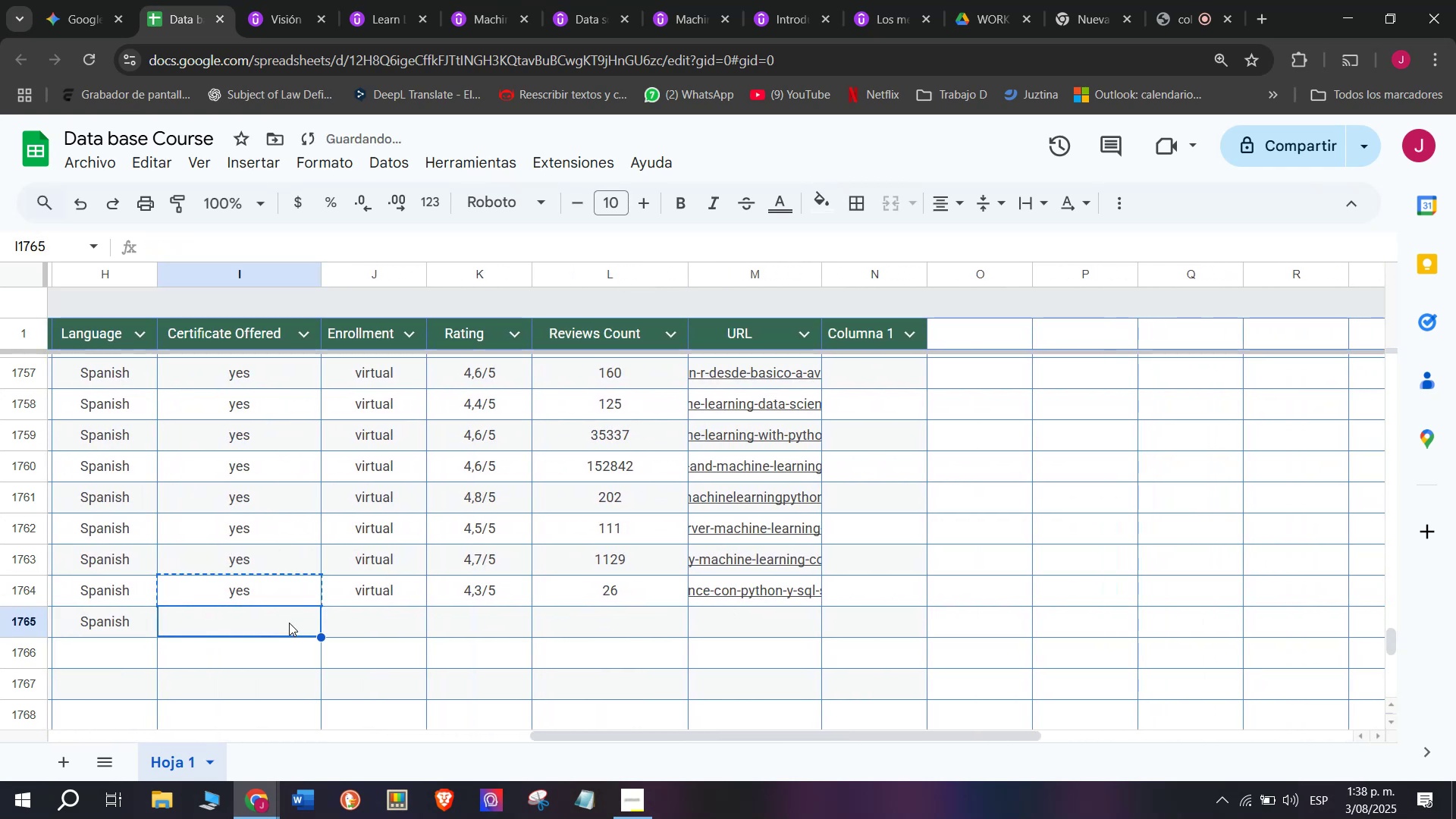 
key(Z)
 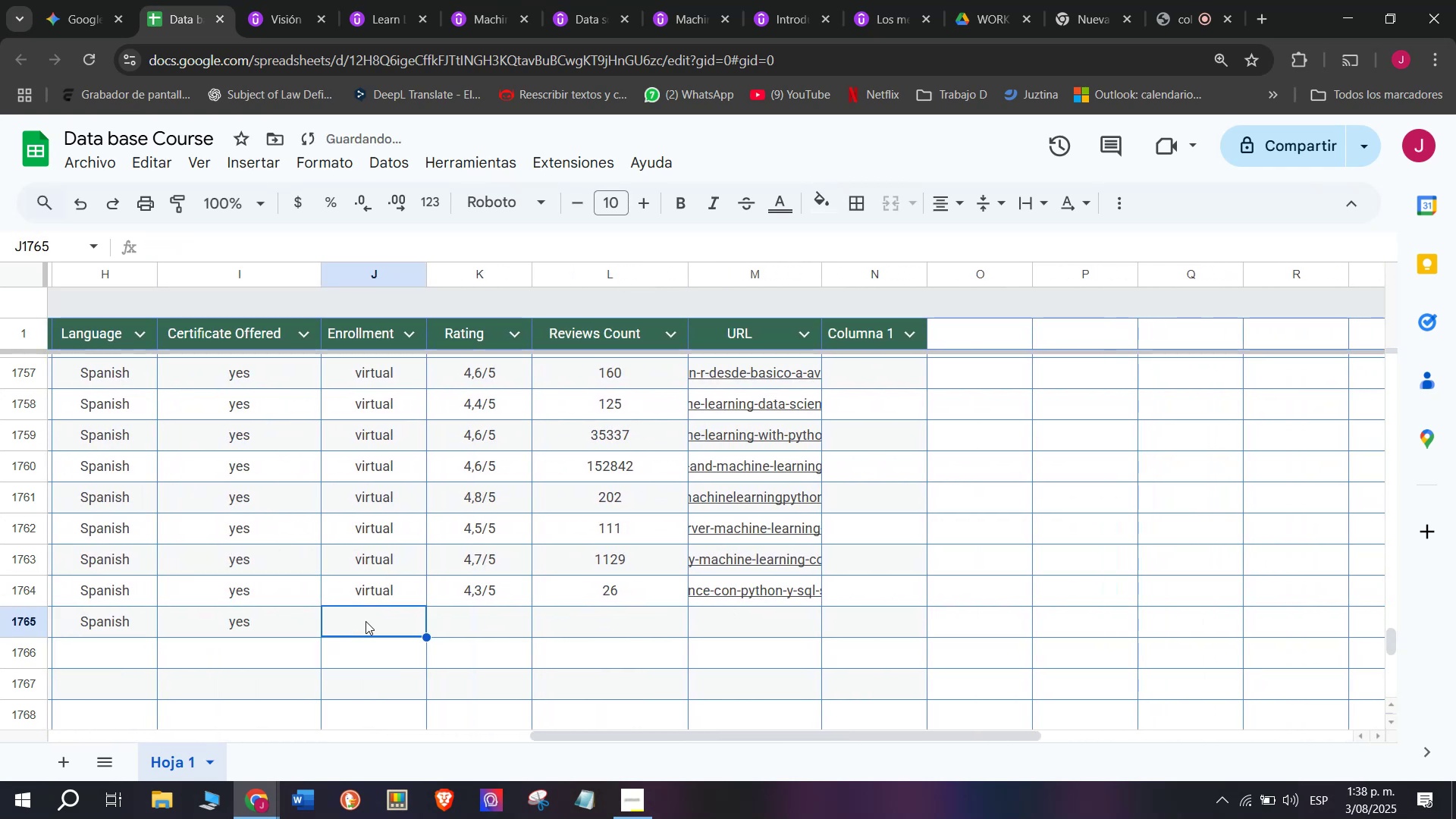 
key(Control+ControlLeft)
 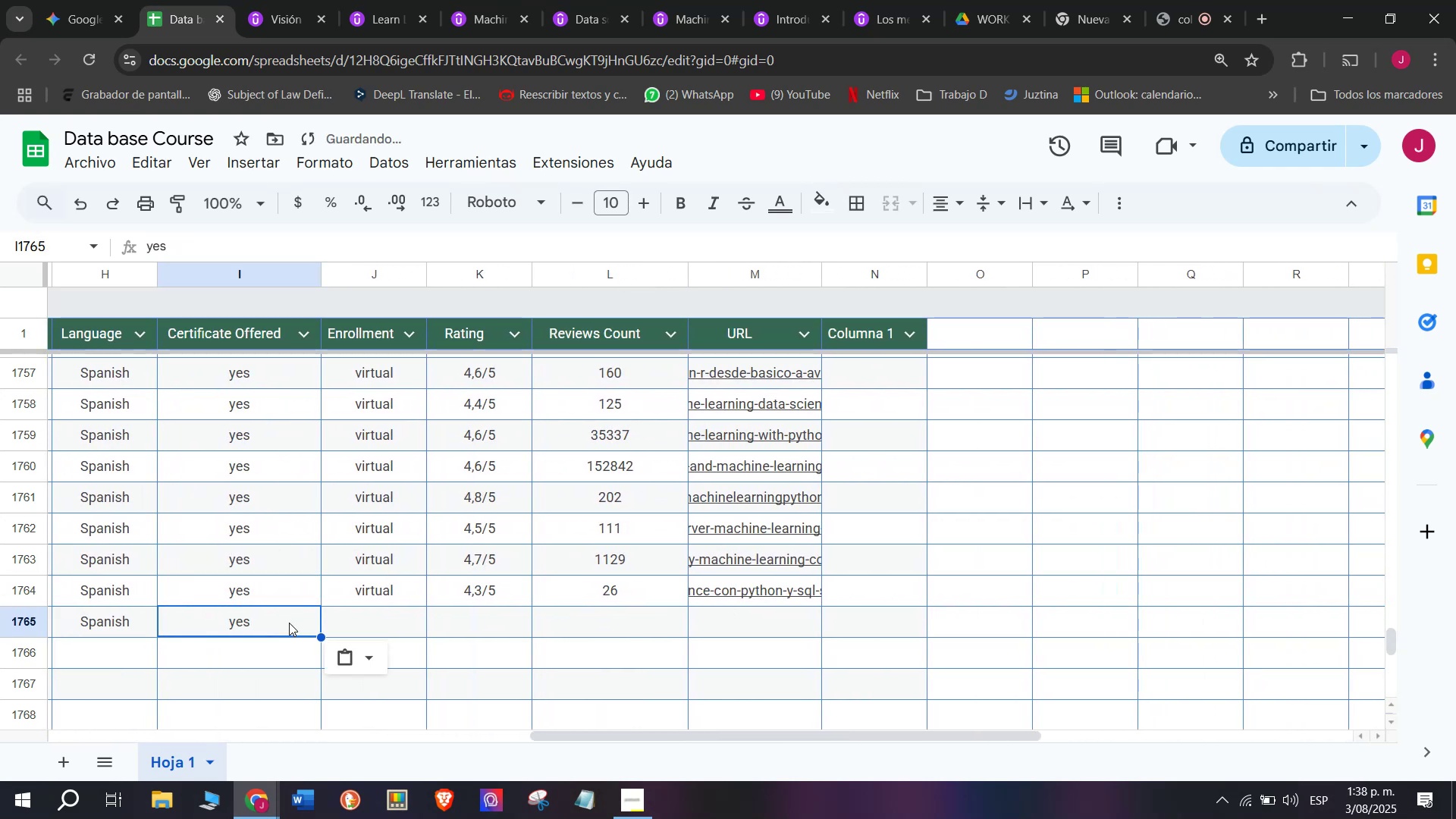 
key(Control+V)
 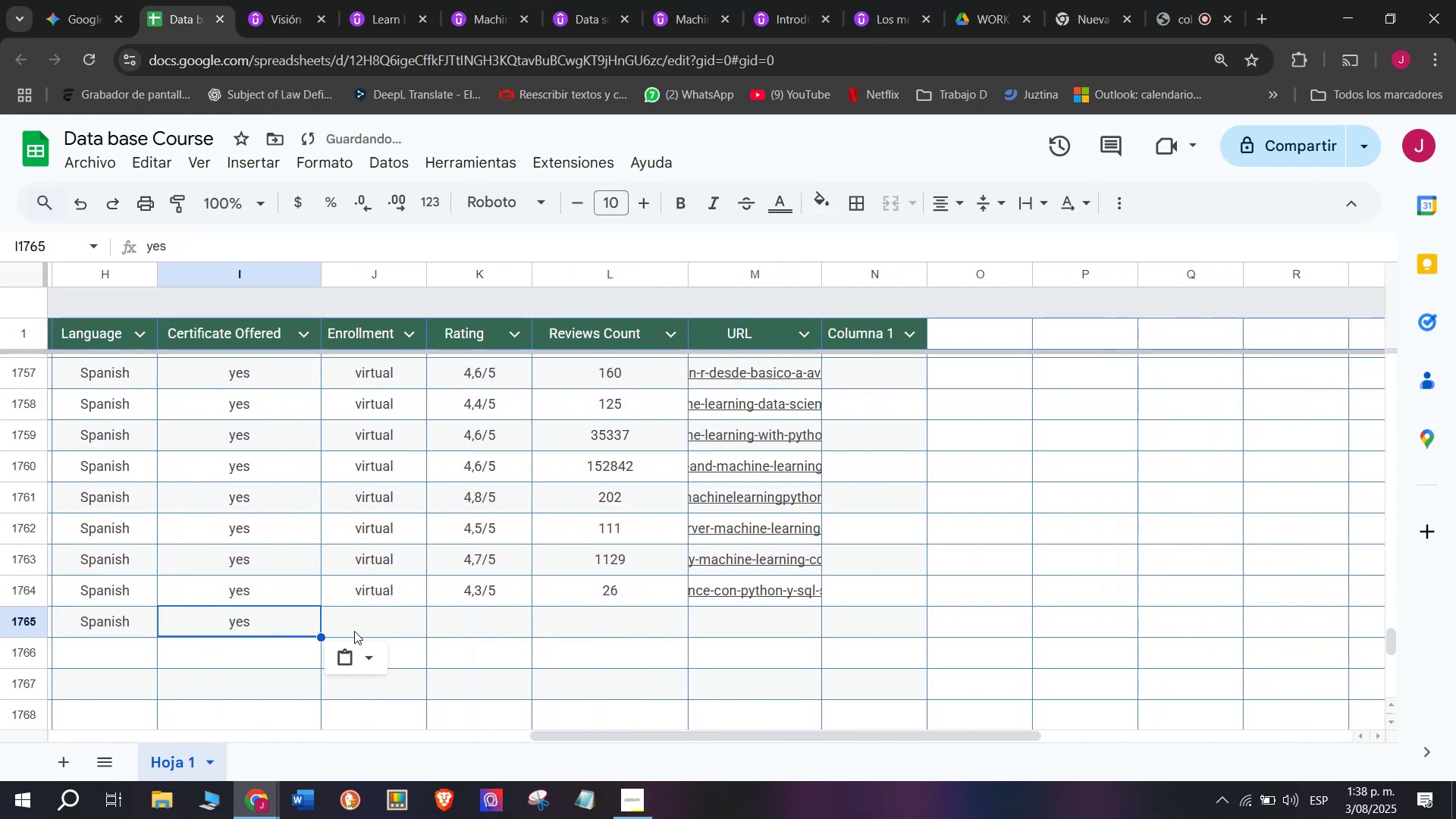 
double_click([354, 631])
 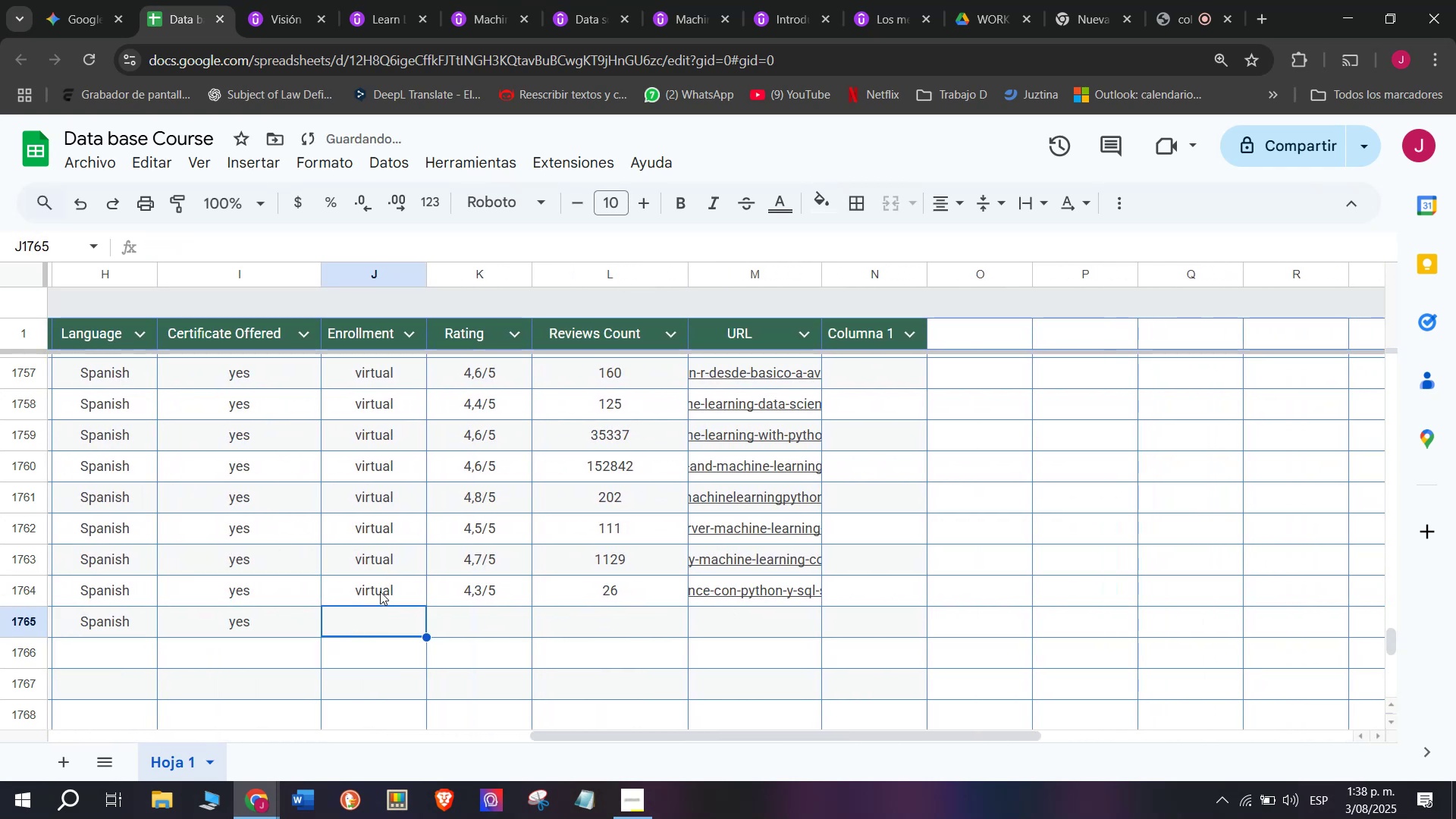 
triple_click([380, 592])
 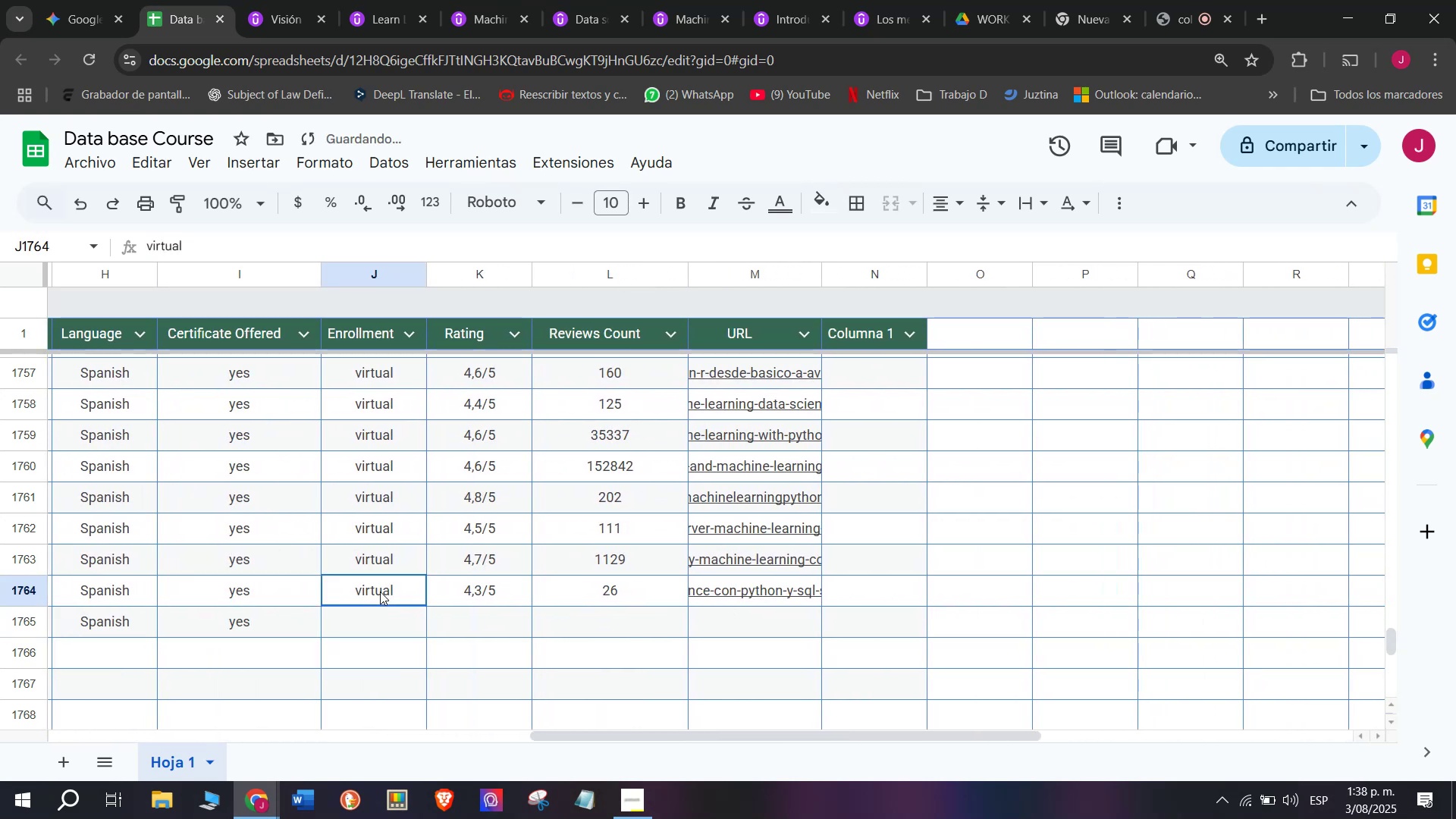 
key(Break)
 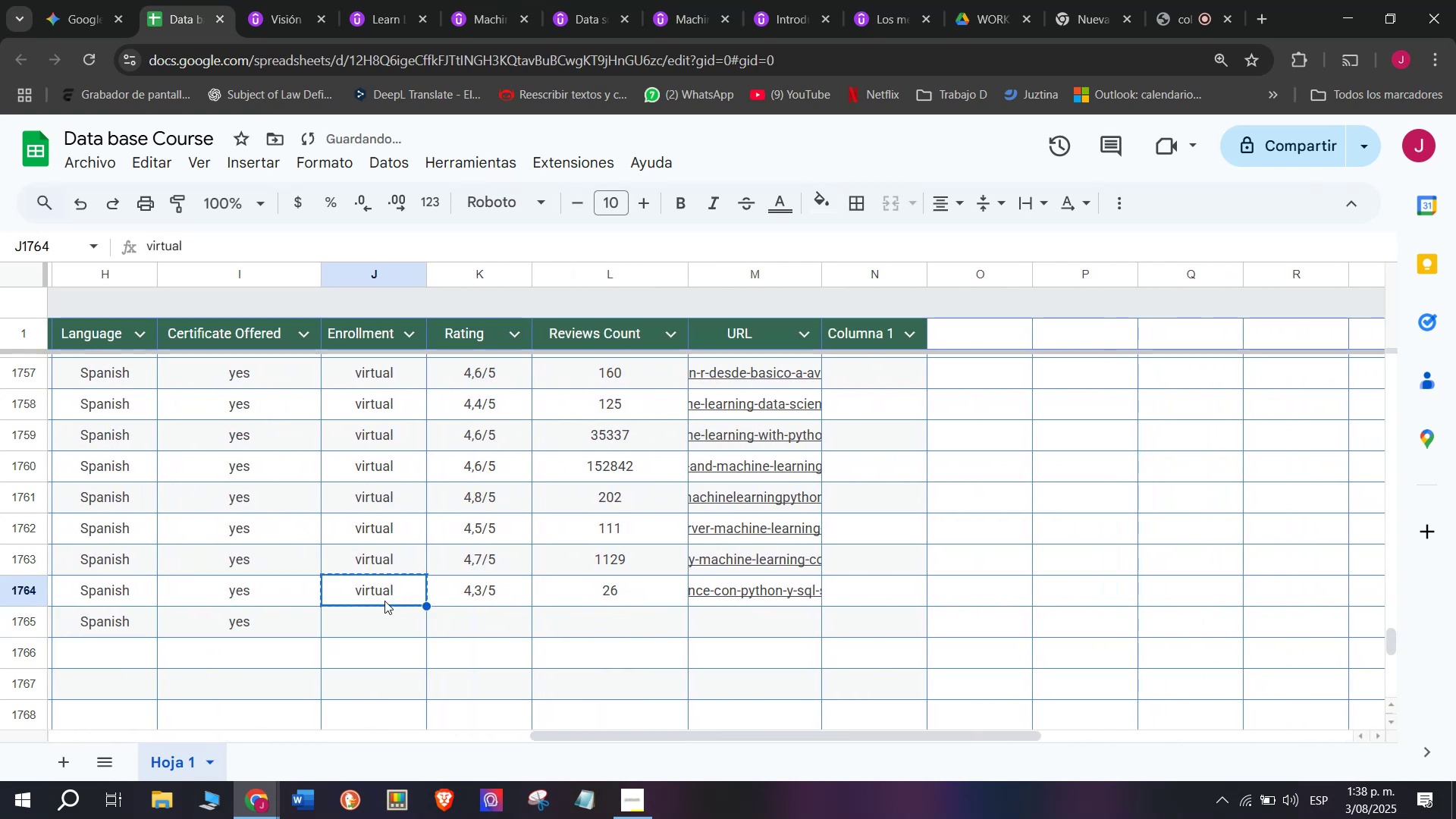 
key(Control+ControlLeft)
 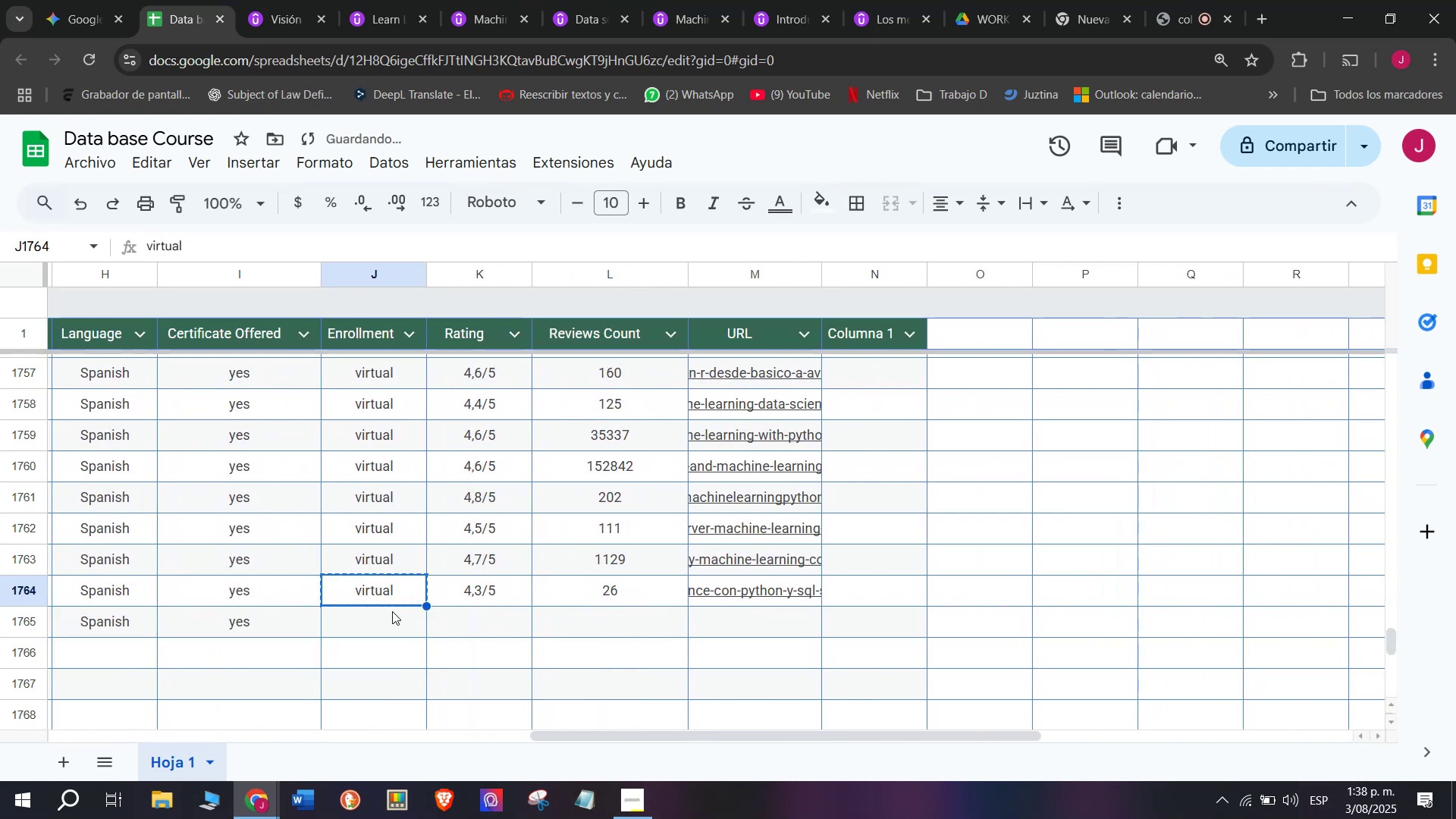 
key(Control+C)
 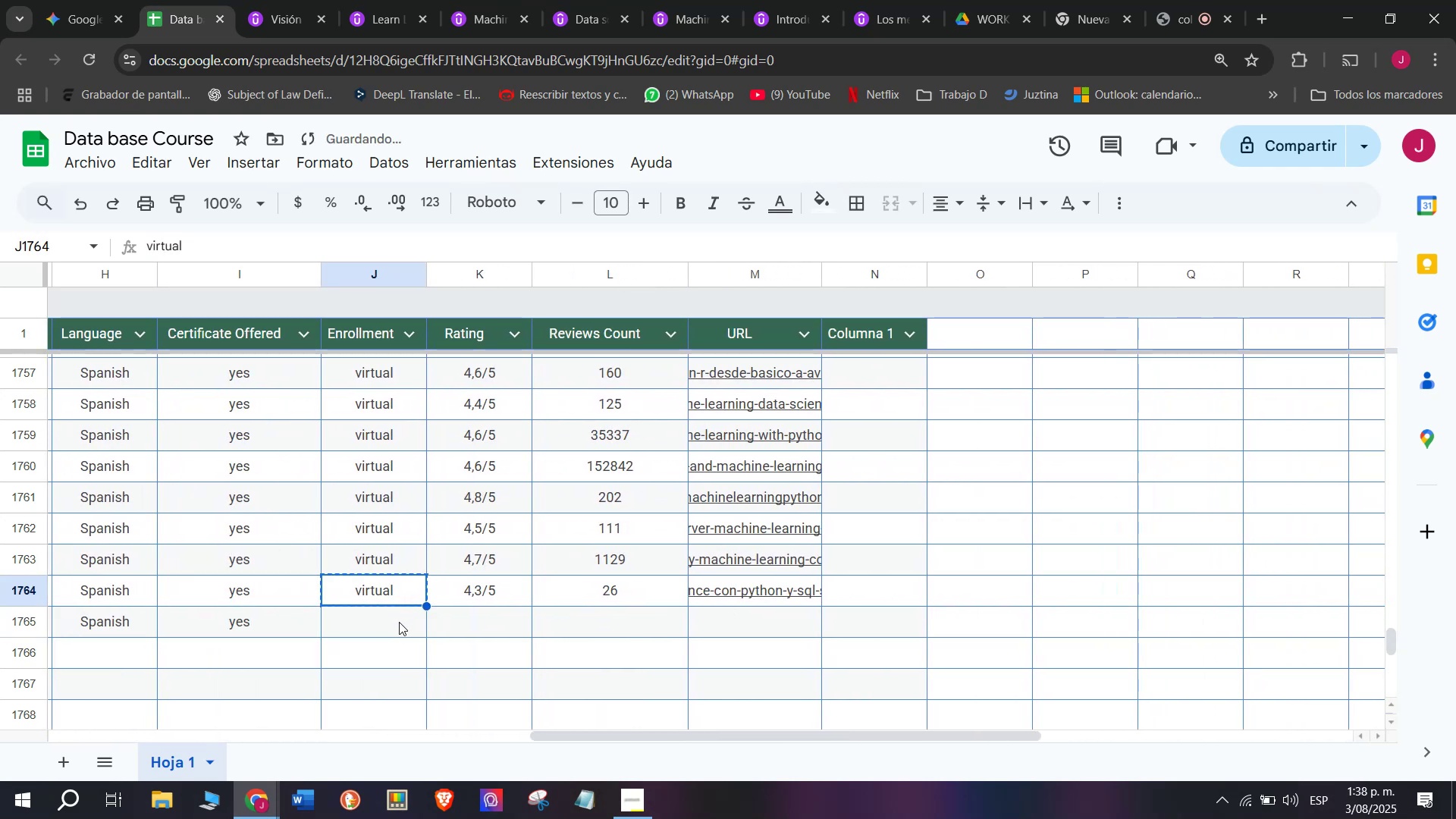 
key(Z)
 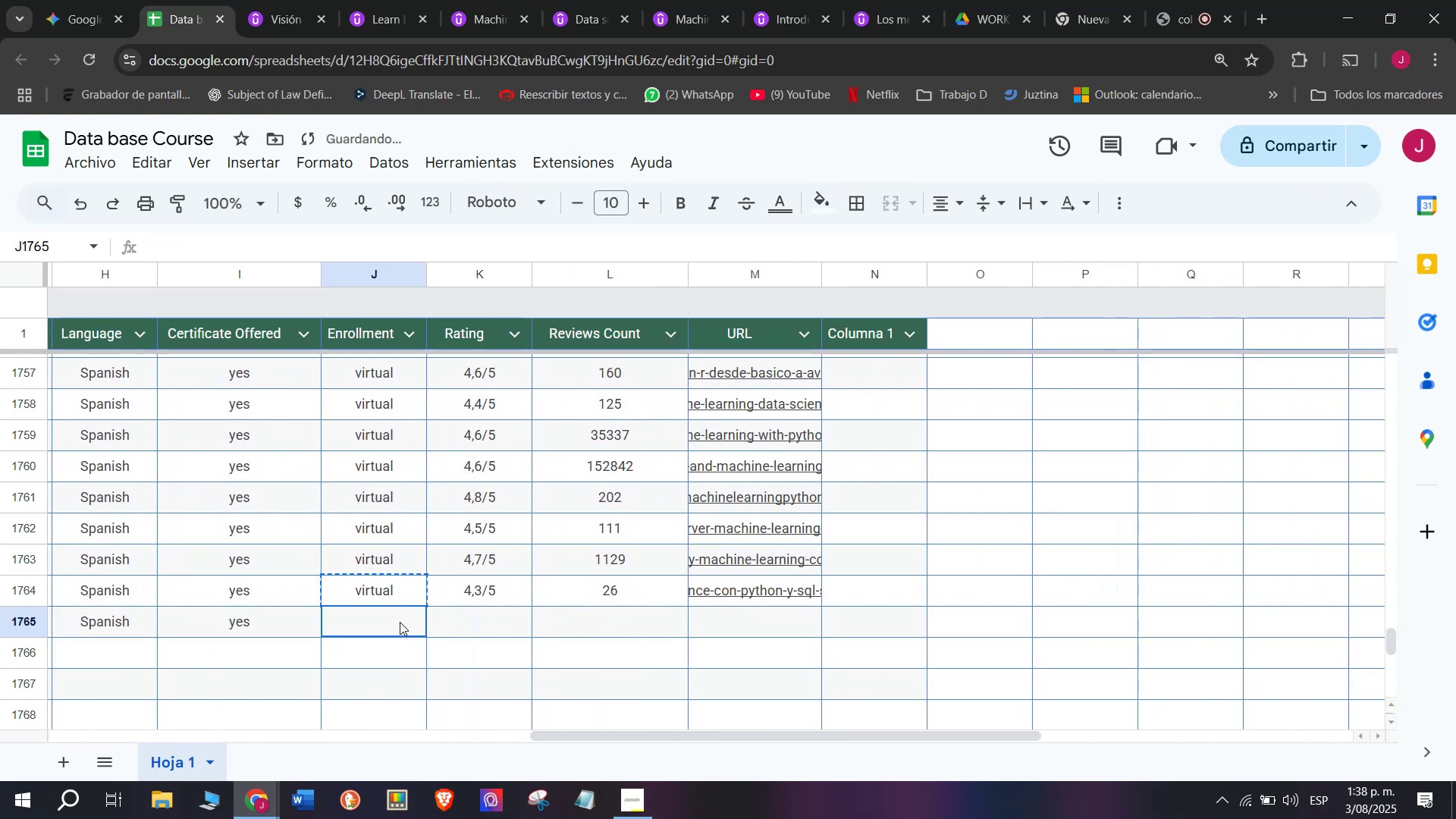 
key(Control+ControlLeft)
 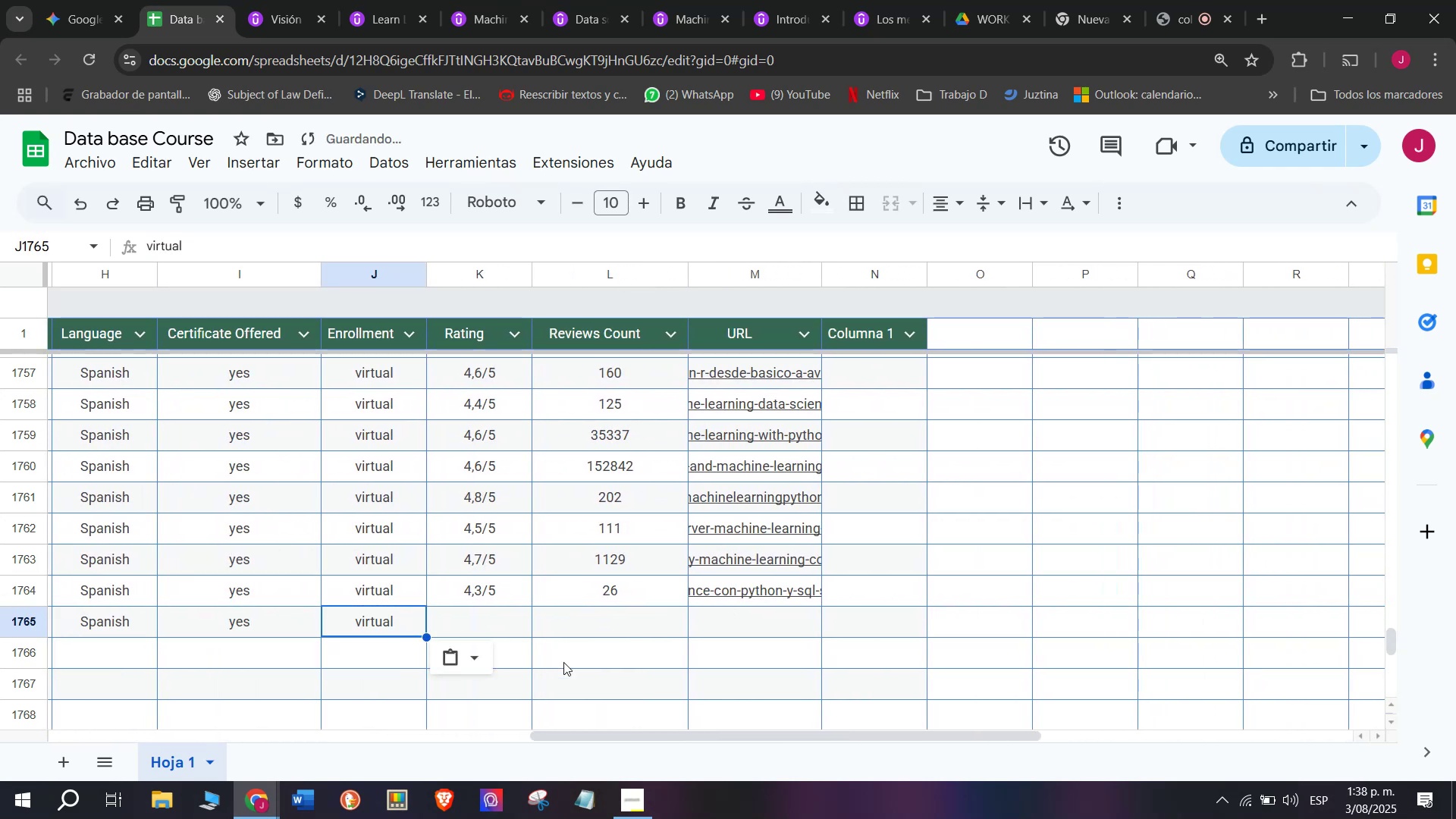 
key(Control+V)
 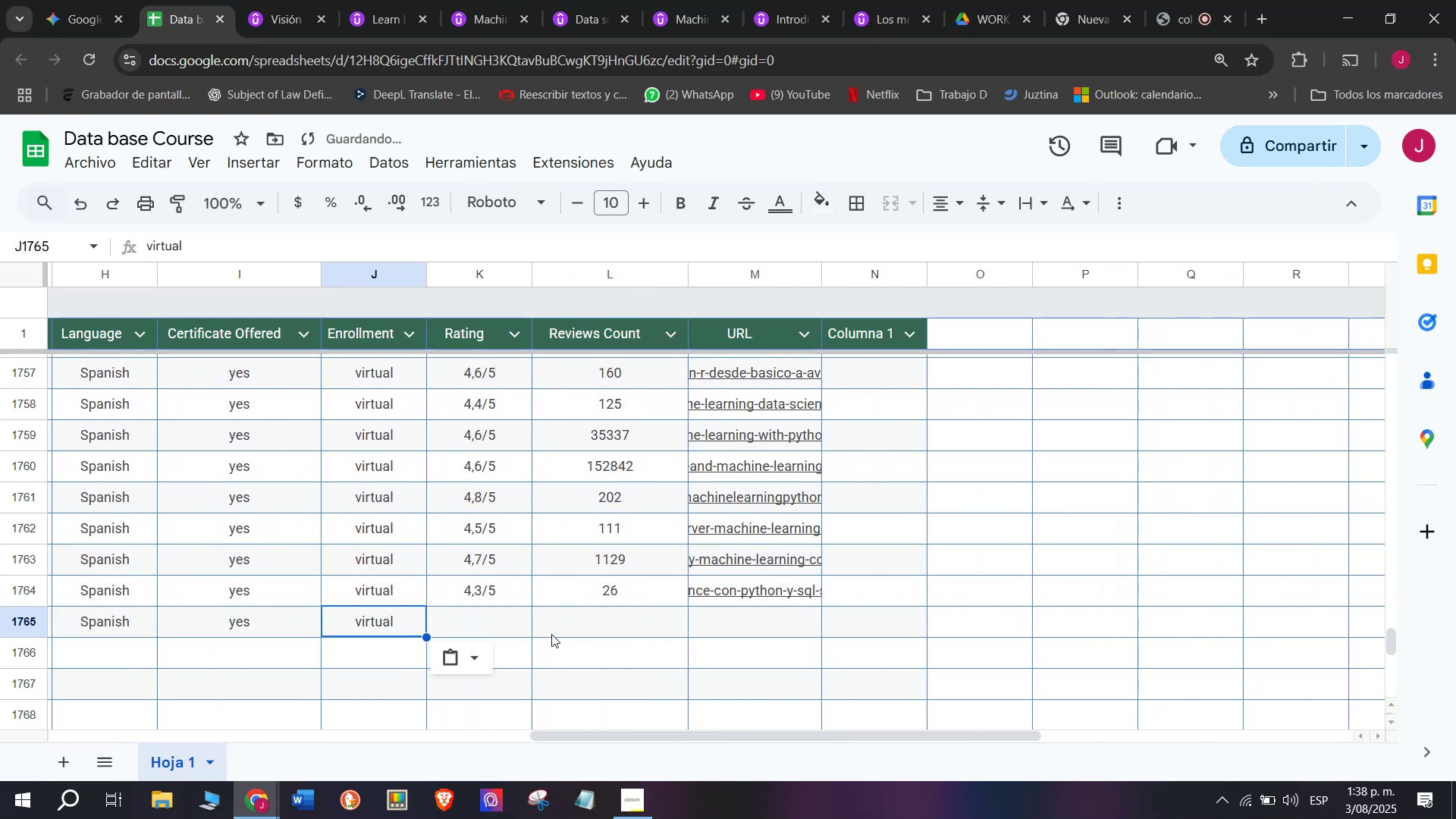 
left_click([473, 617])
 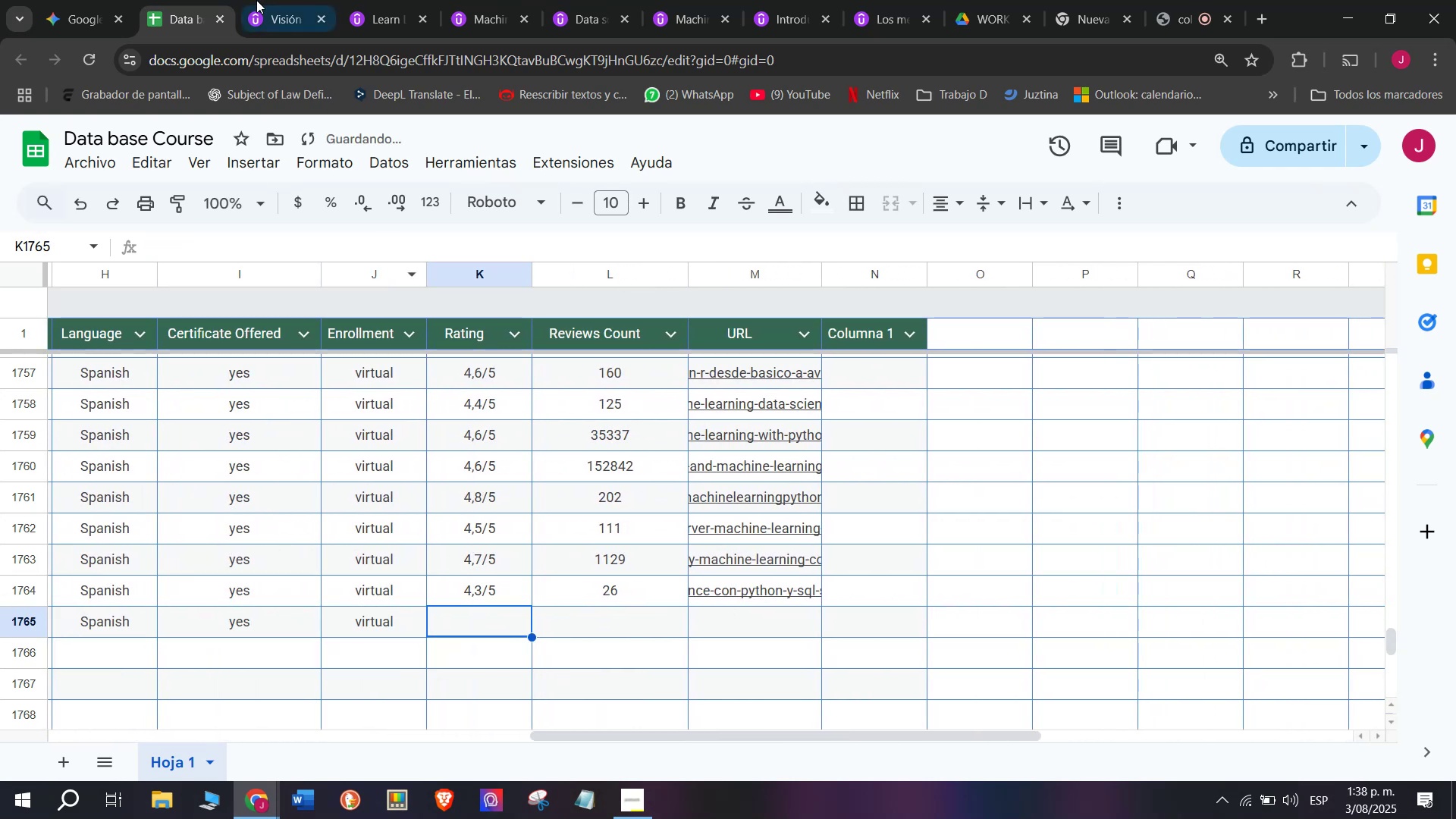 
left_click([253, 0])
 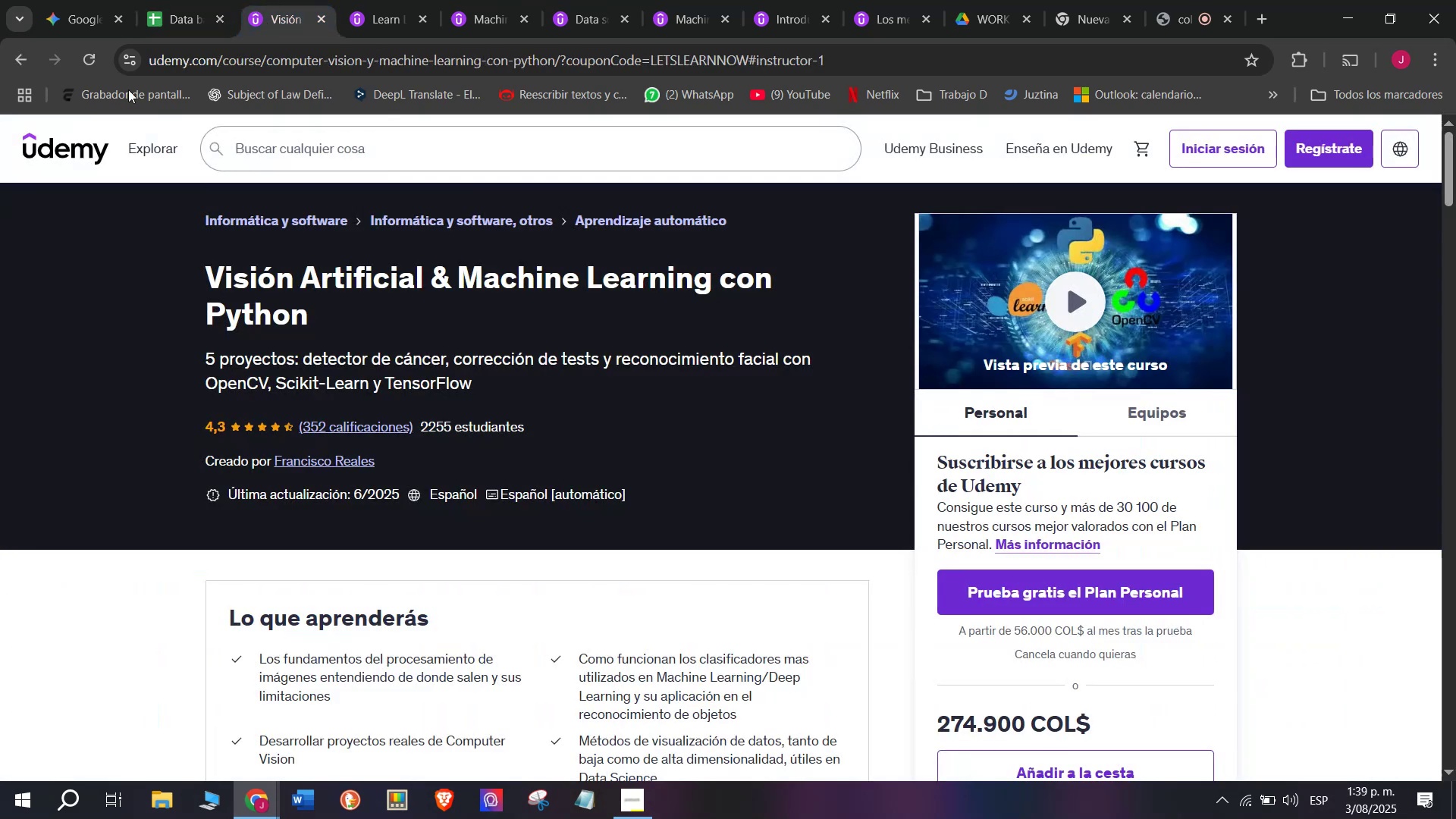 
left_click([151, 0])
 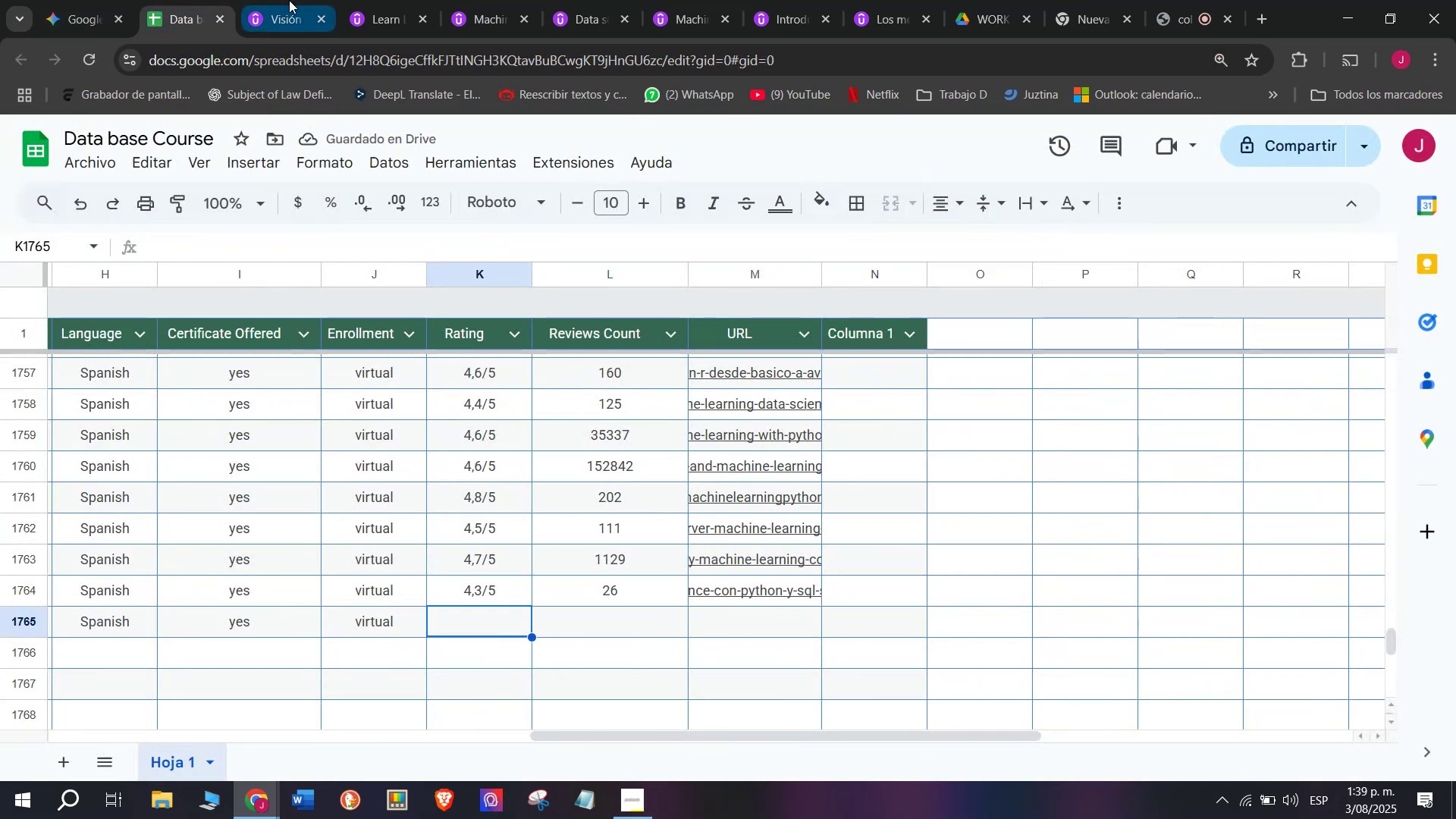 
left_click([292, 0])
 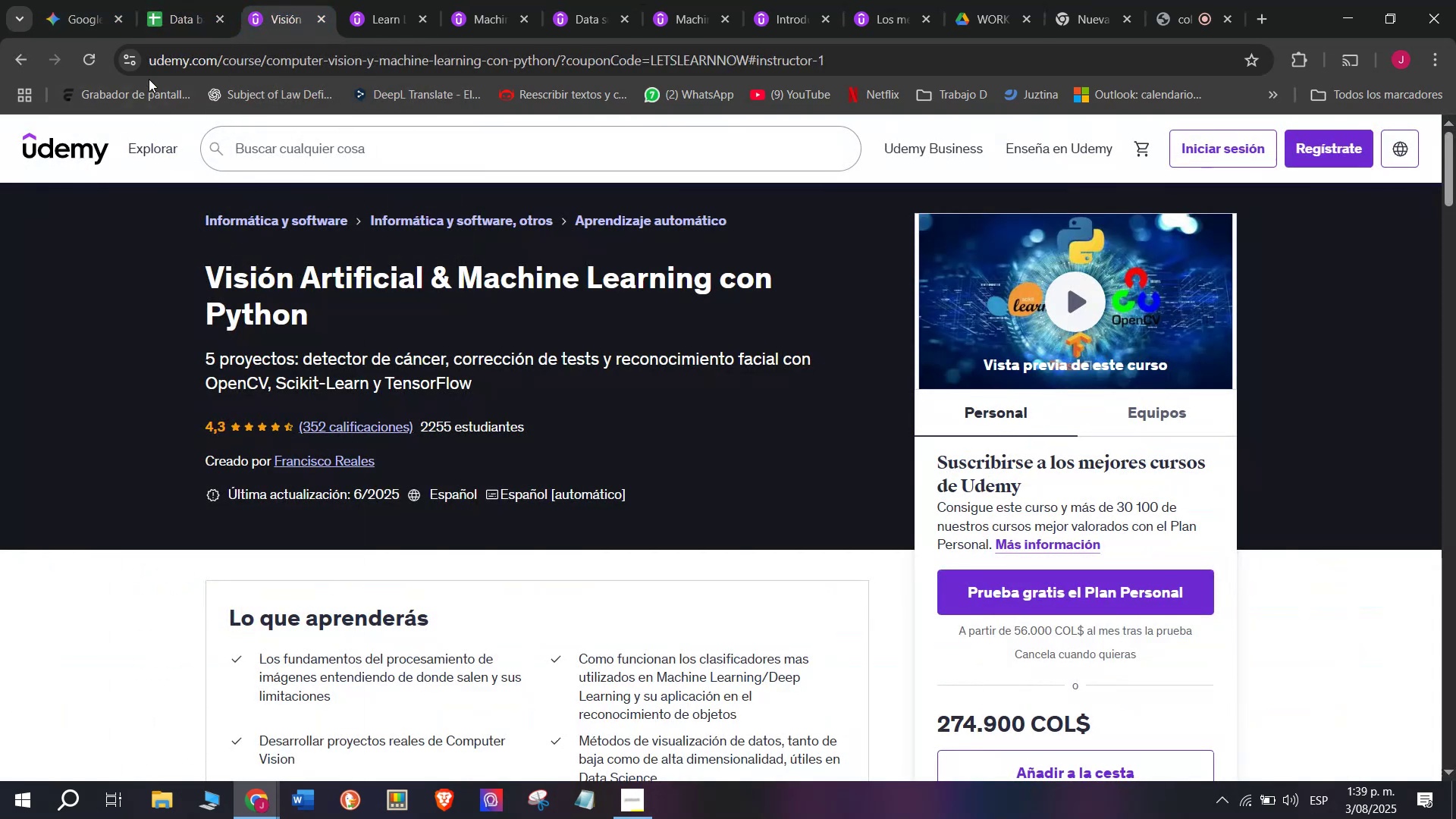 
left_click([151, 0])
 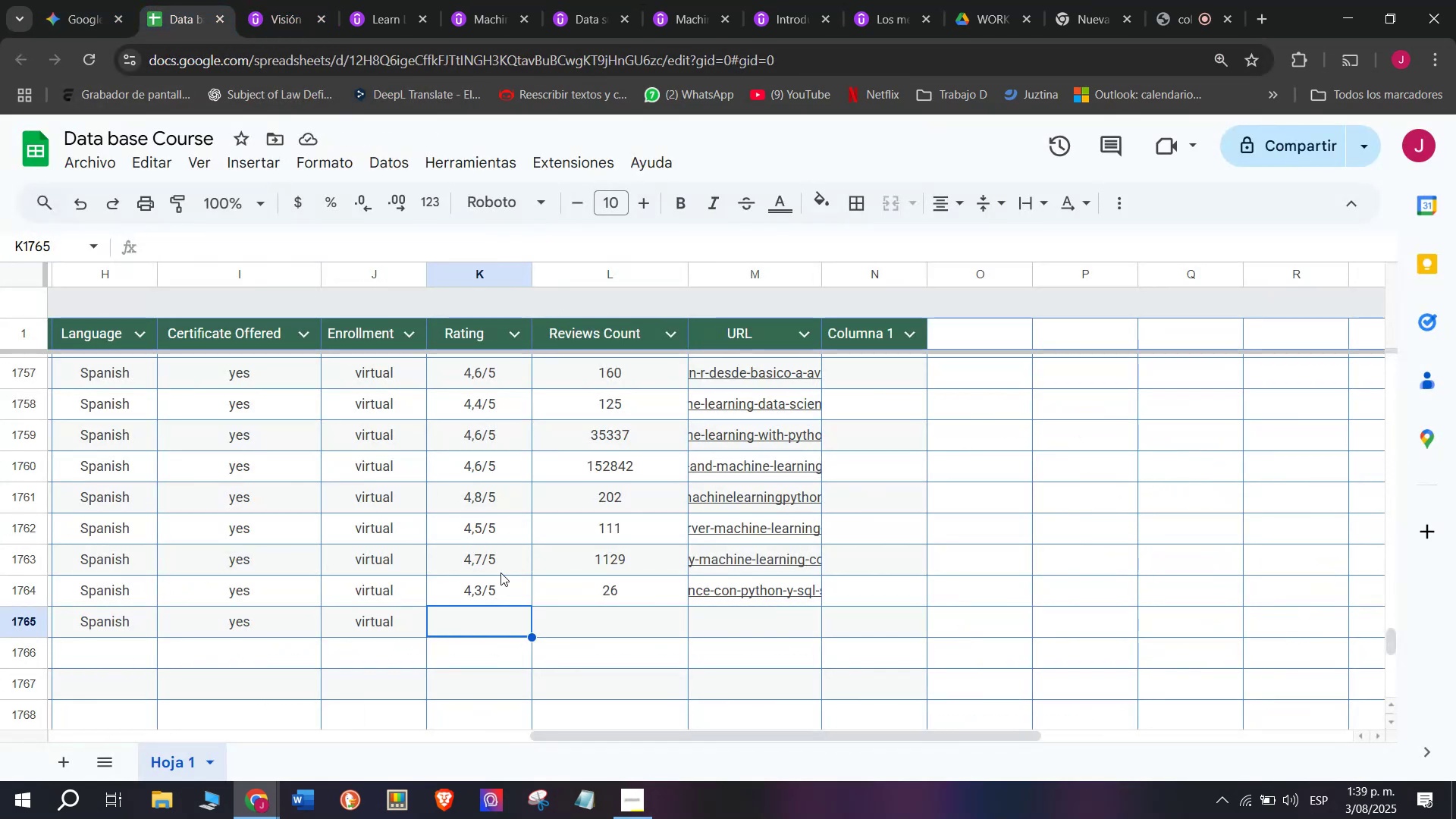 
left_click([504, 578])
 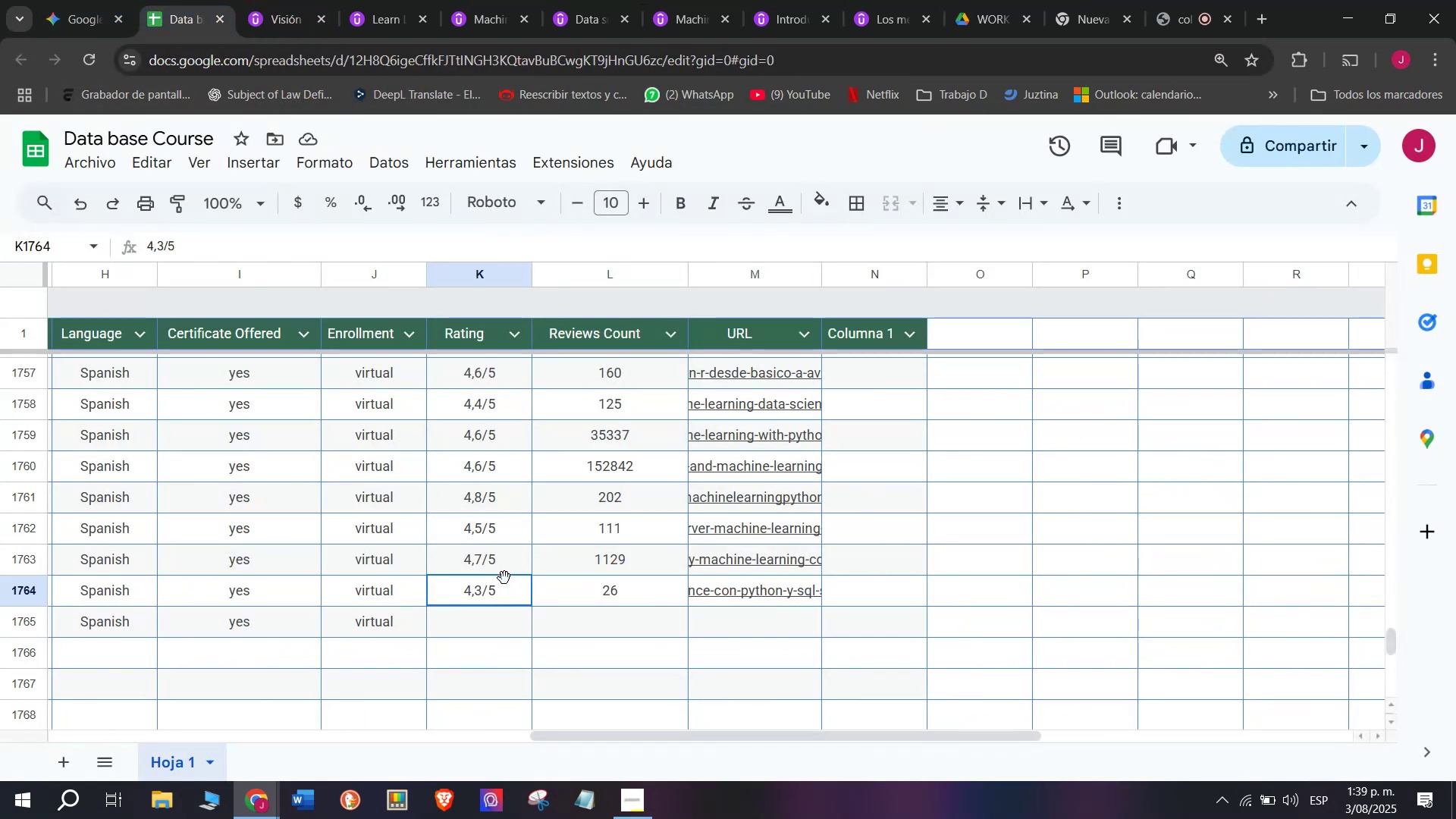 
key(Break)
 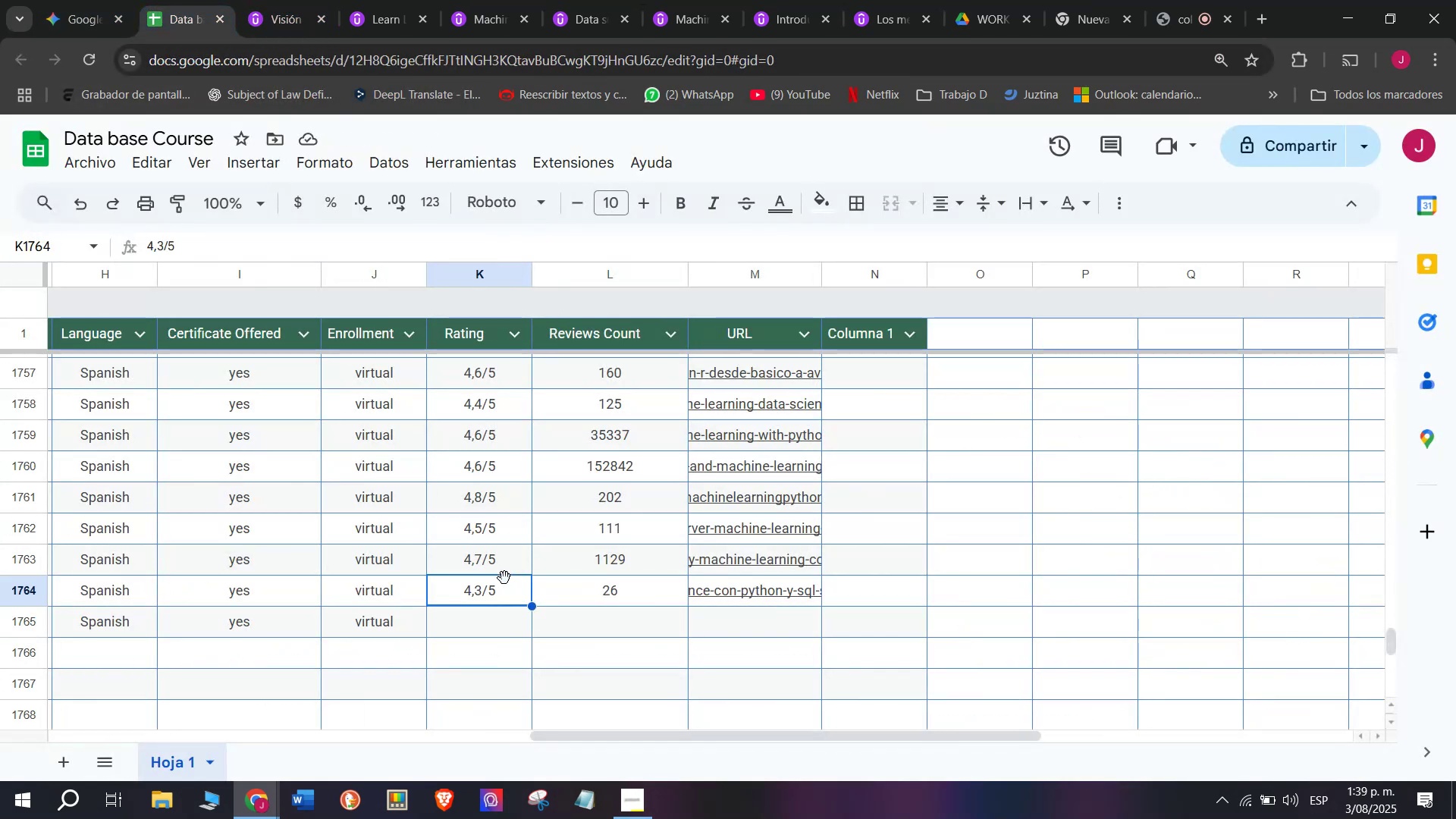 
key(Control+ControlLeft)
 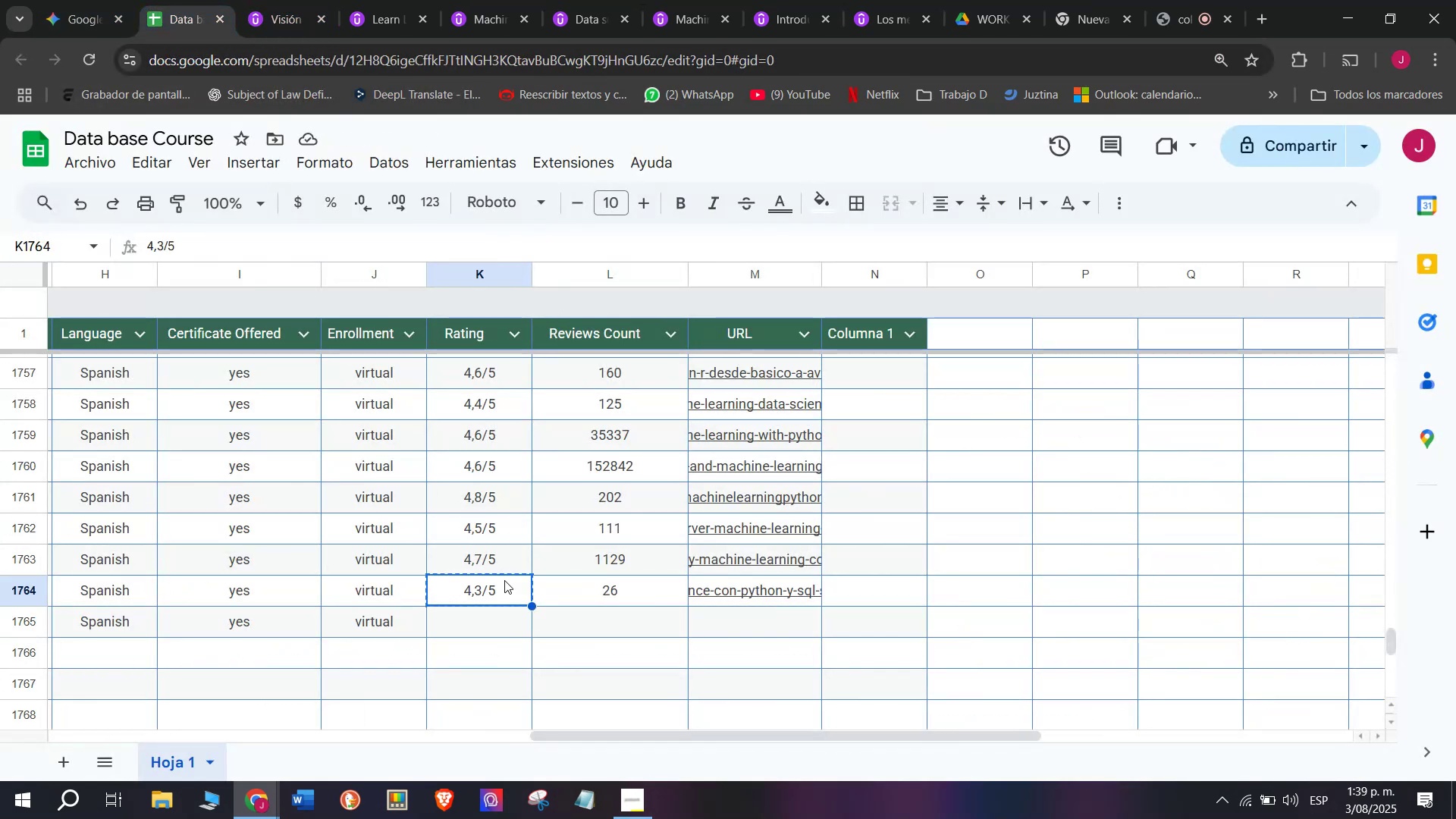 
key(Control+C)
 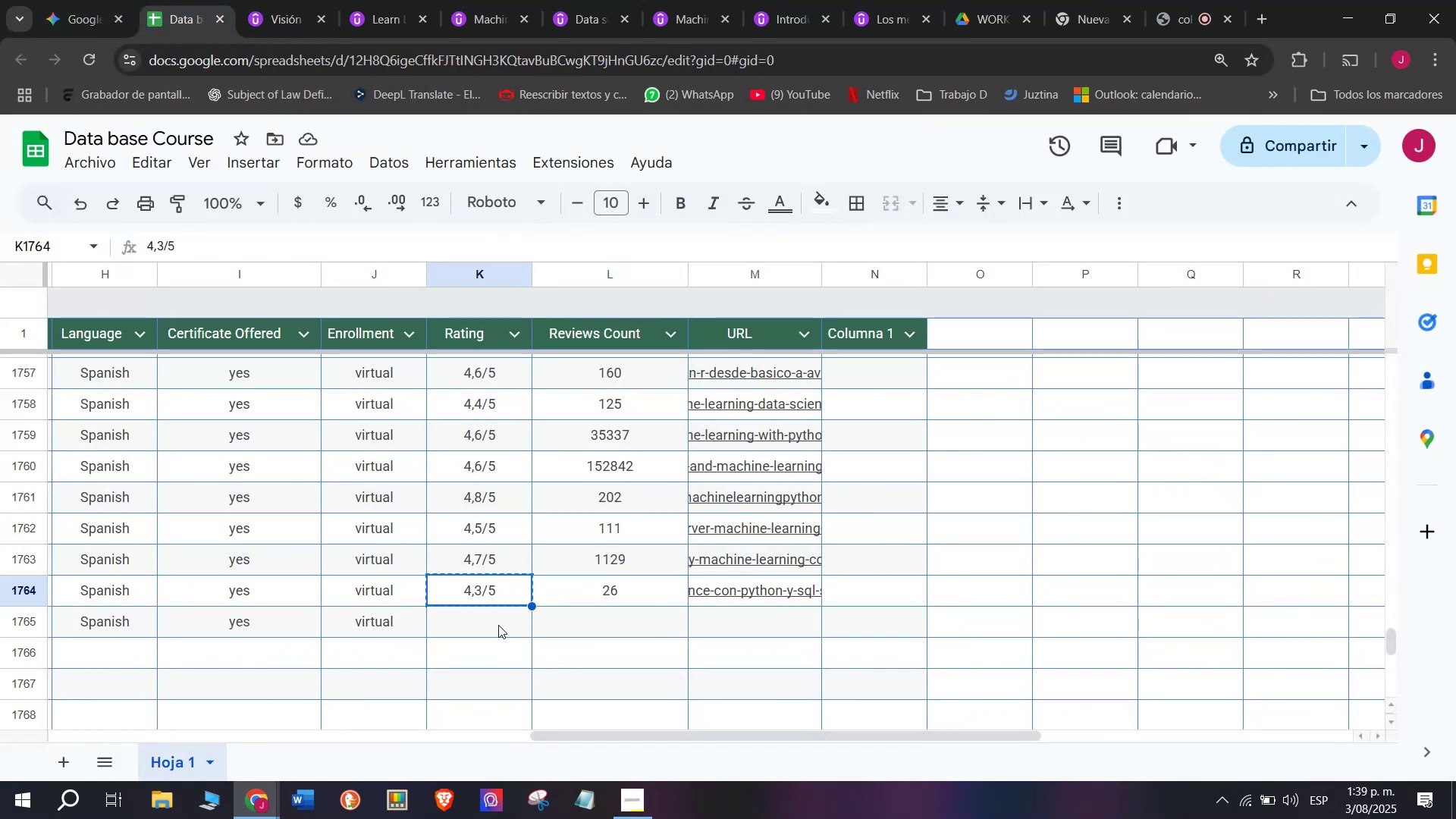 
double_click([498, 625])
 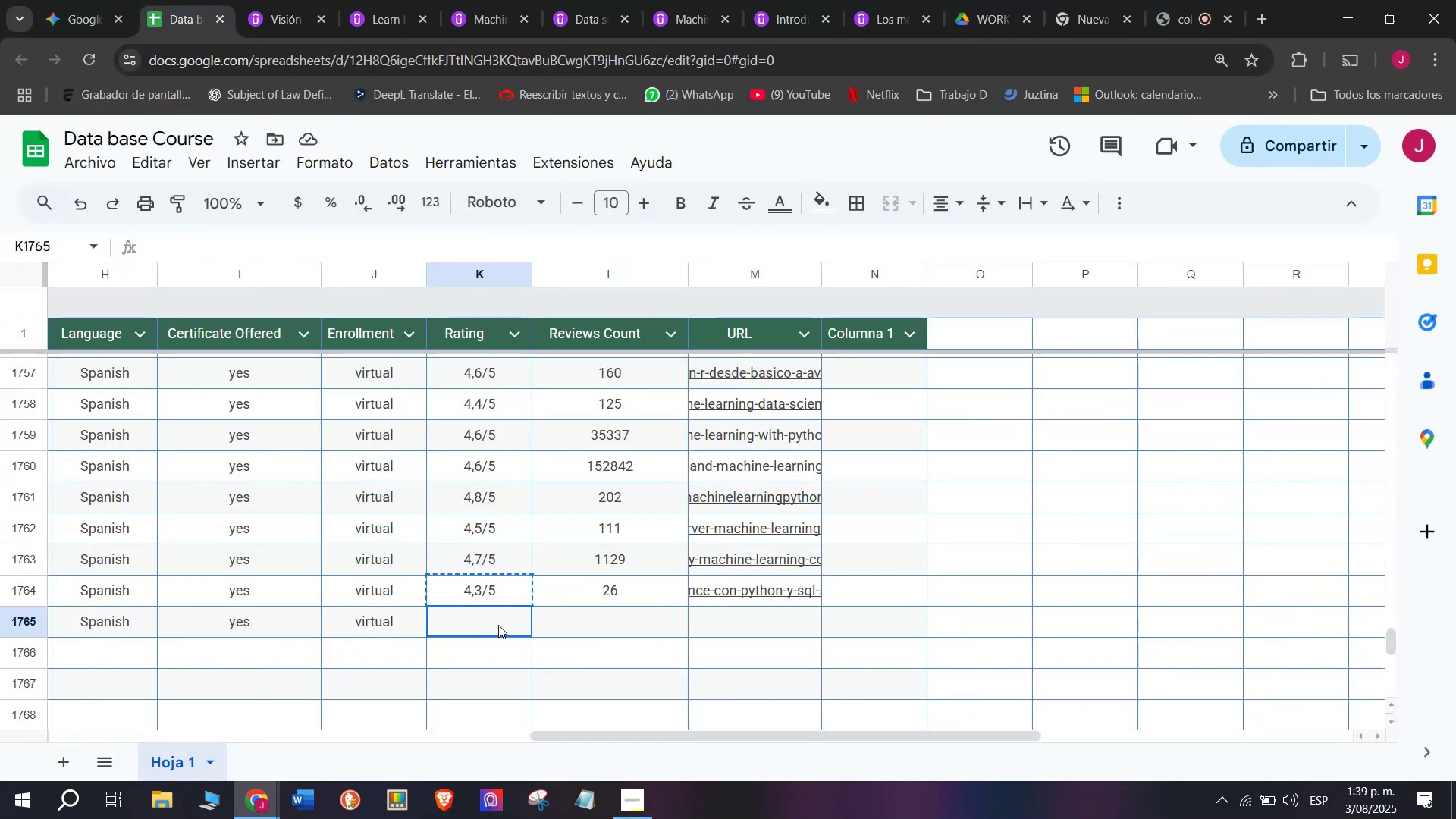 
key(Z)
 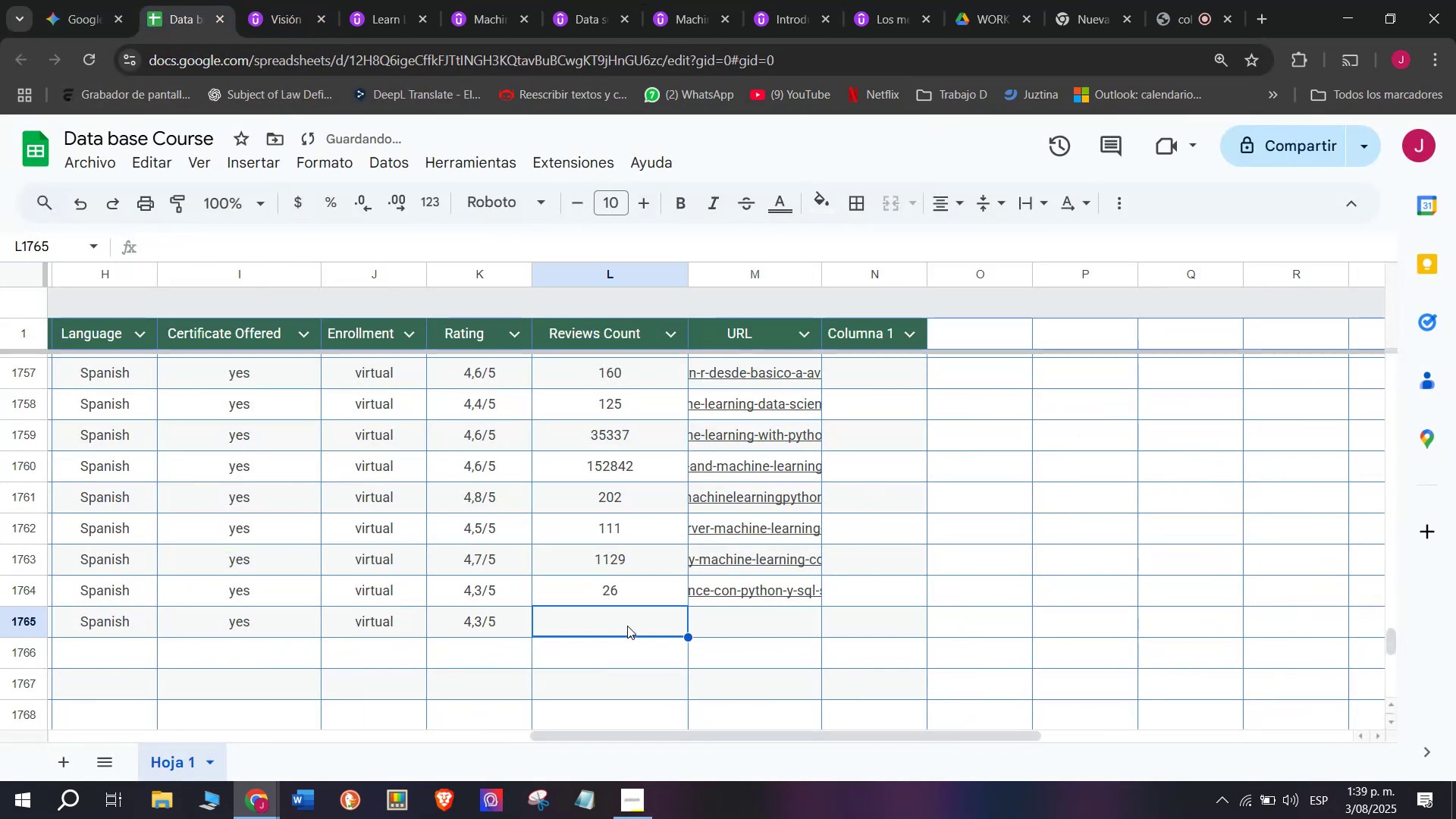 
key(Control+ControlLeft)
 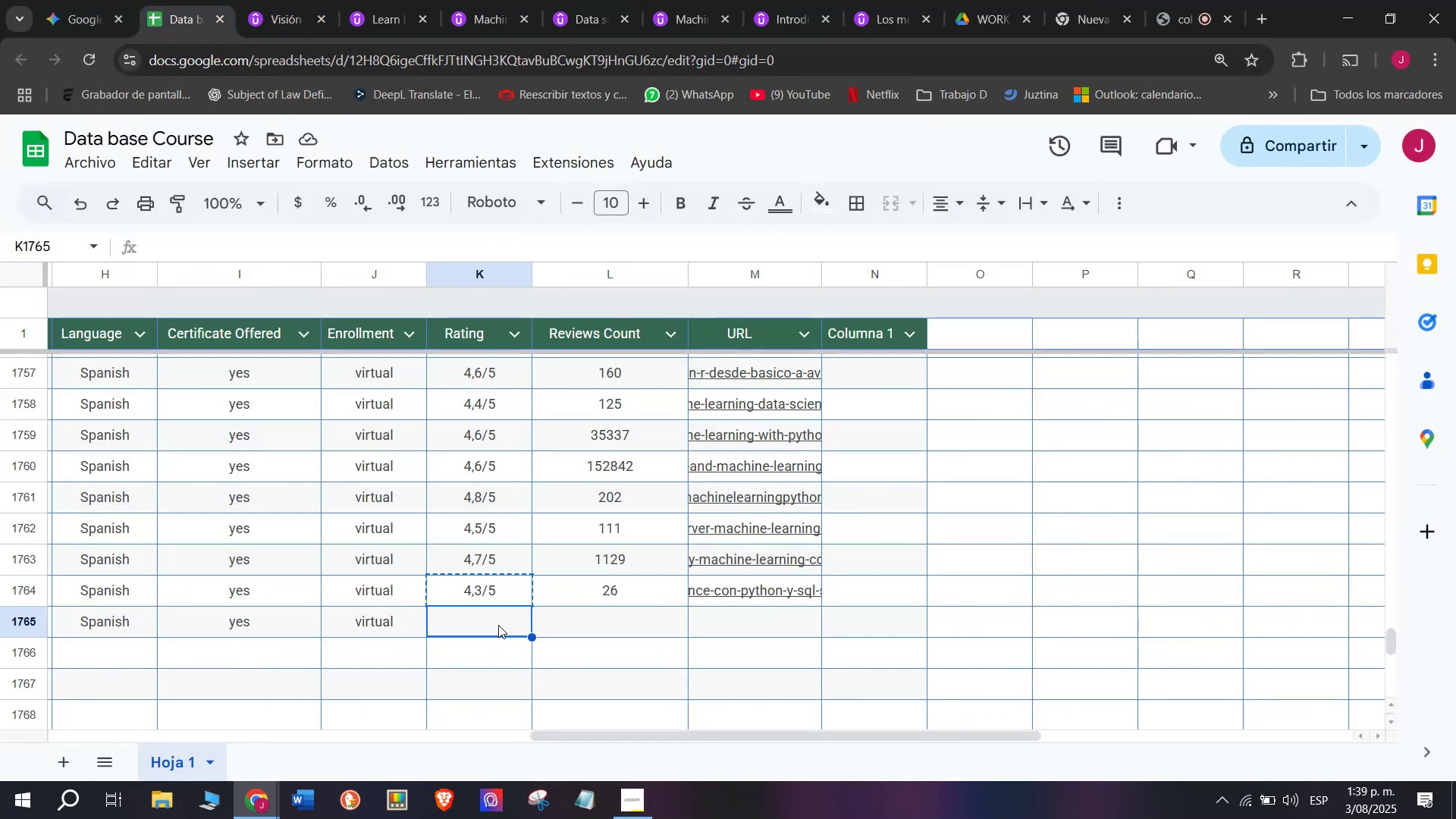 
key(Control+V)
 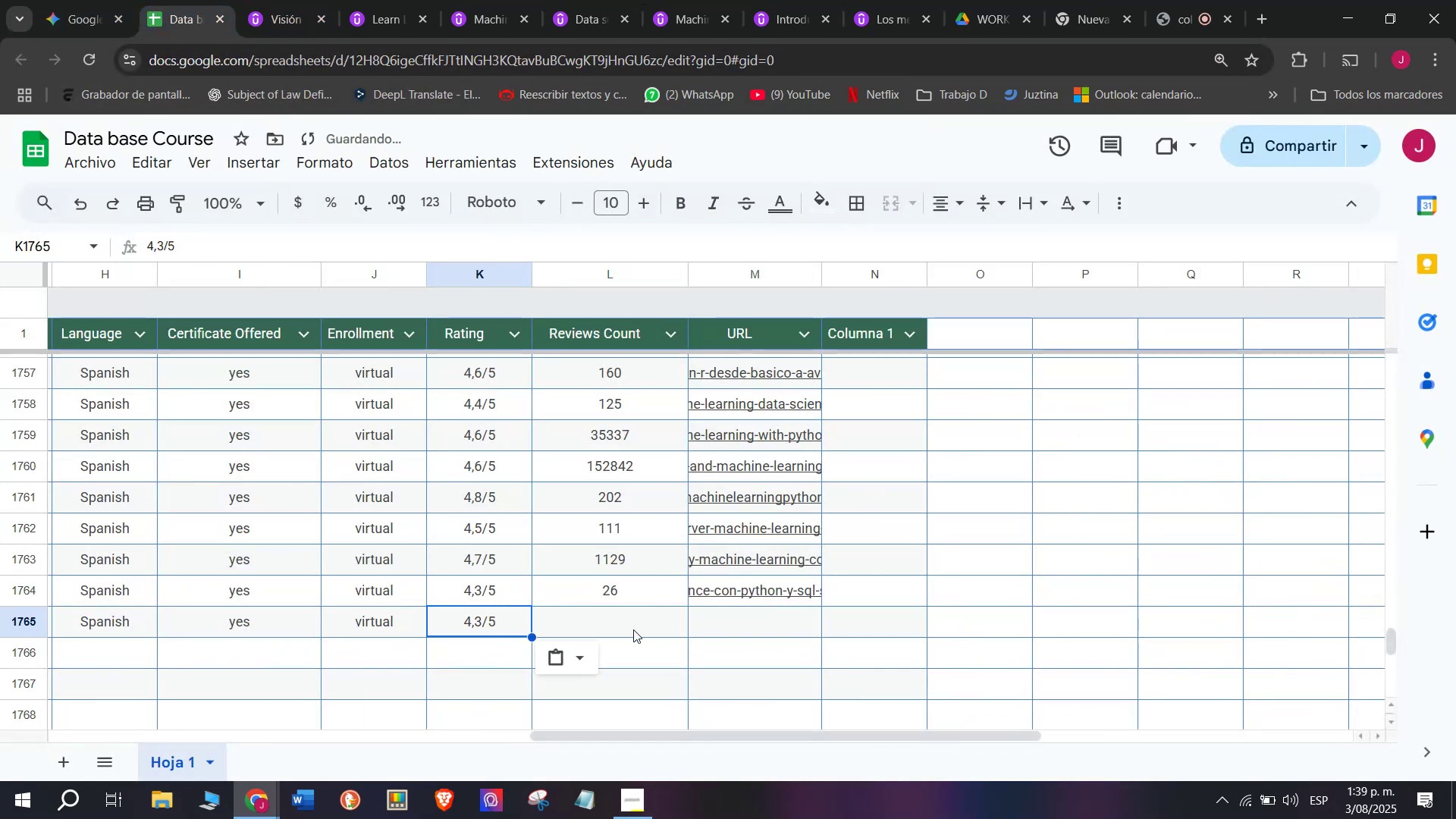 
triple_click([633, 629])
 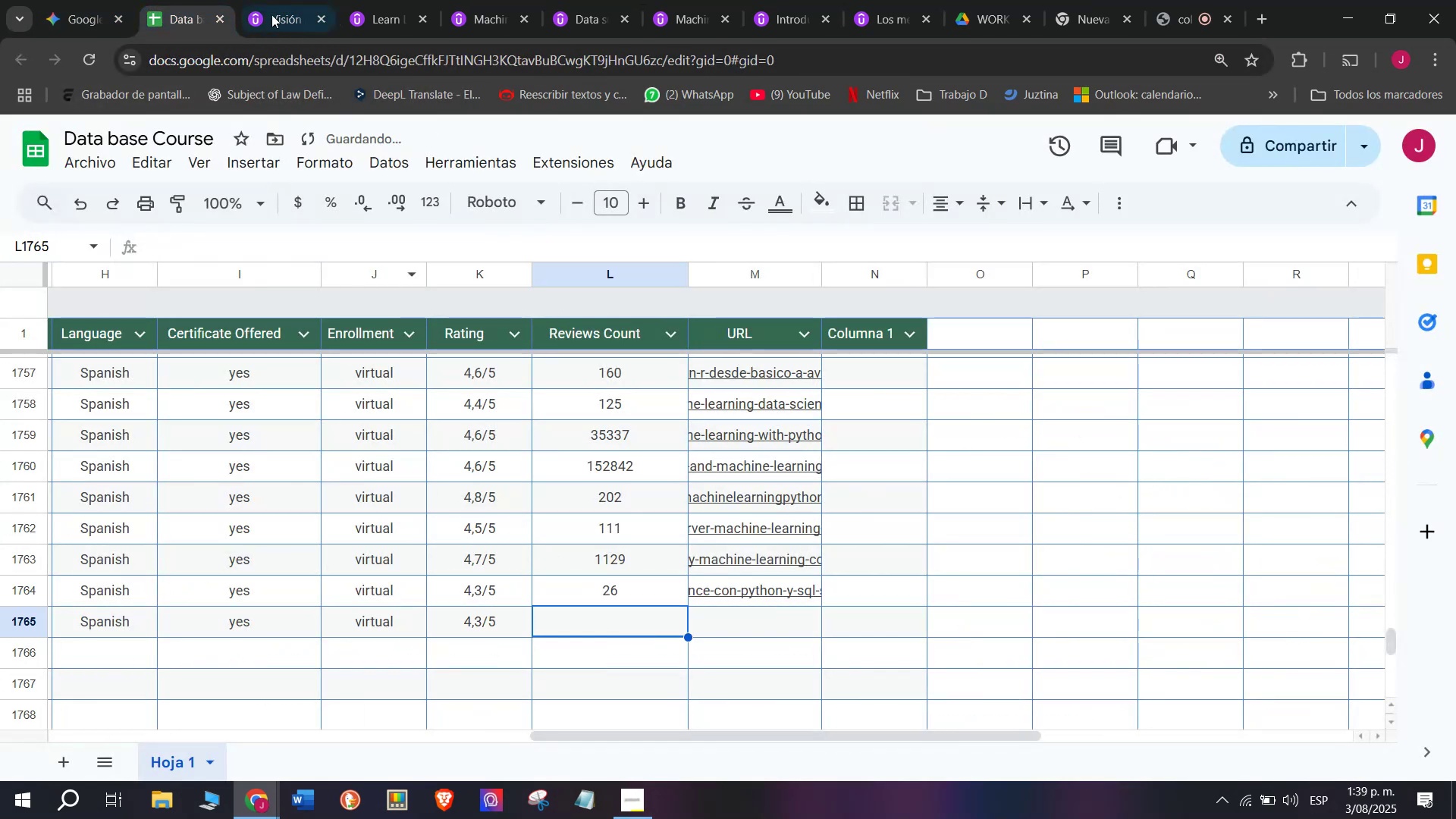 
left_click([272, 0])
 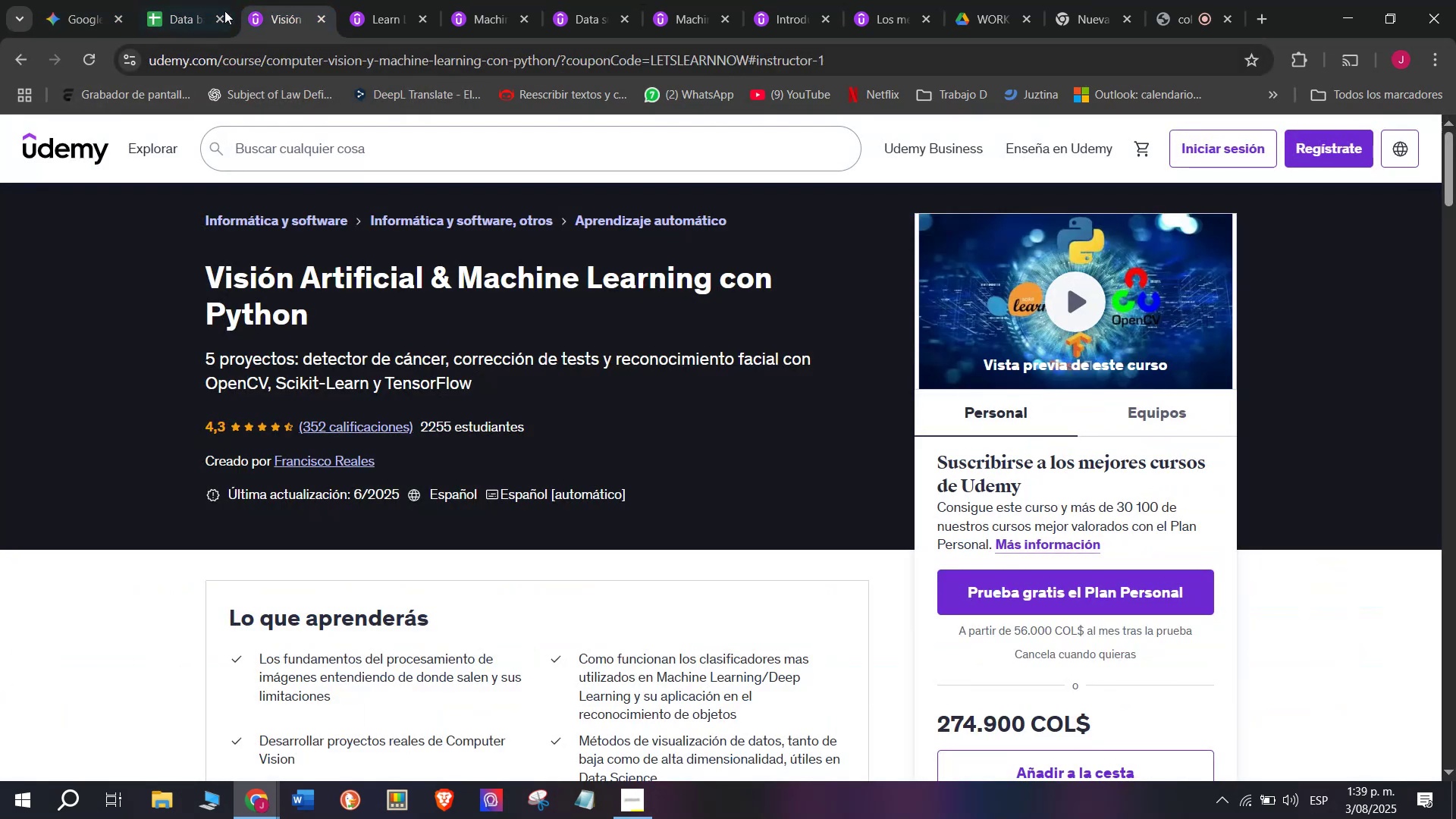 
left_click([198, 0])
 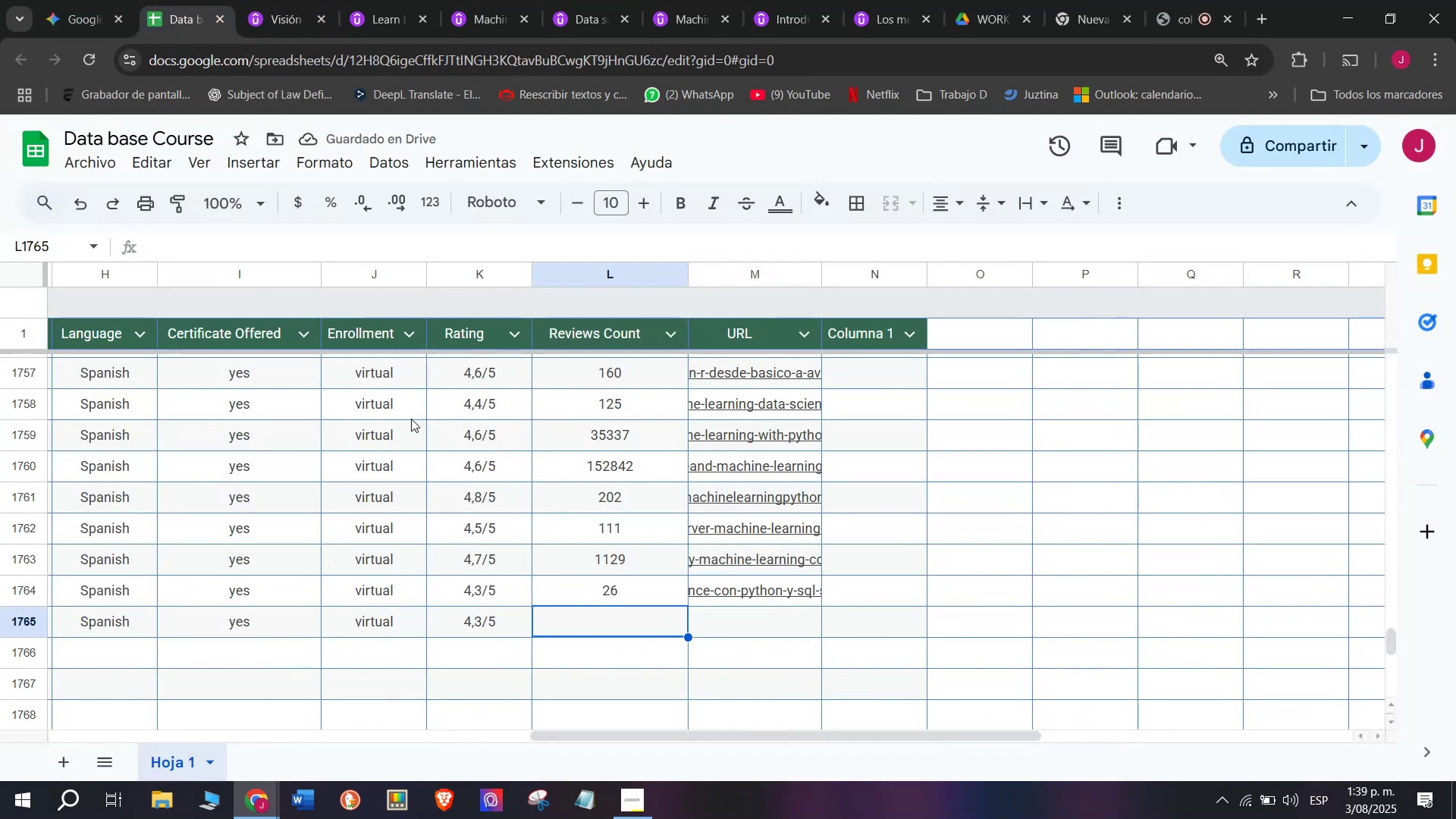 
type(352)
 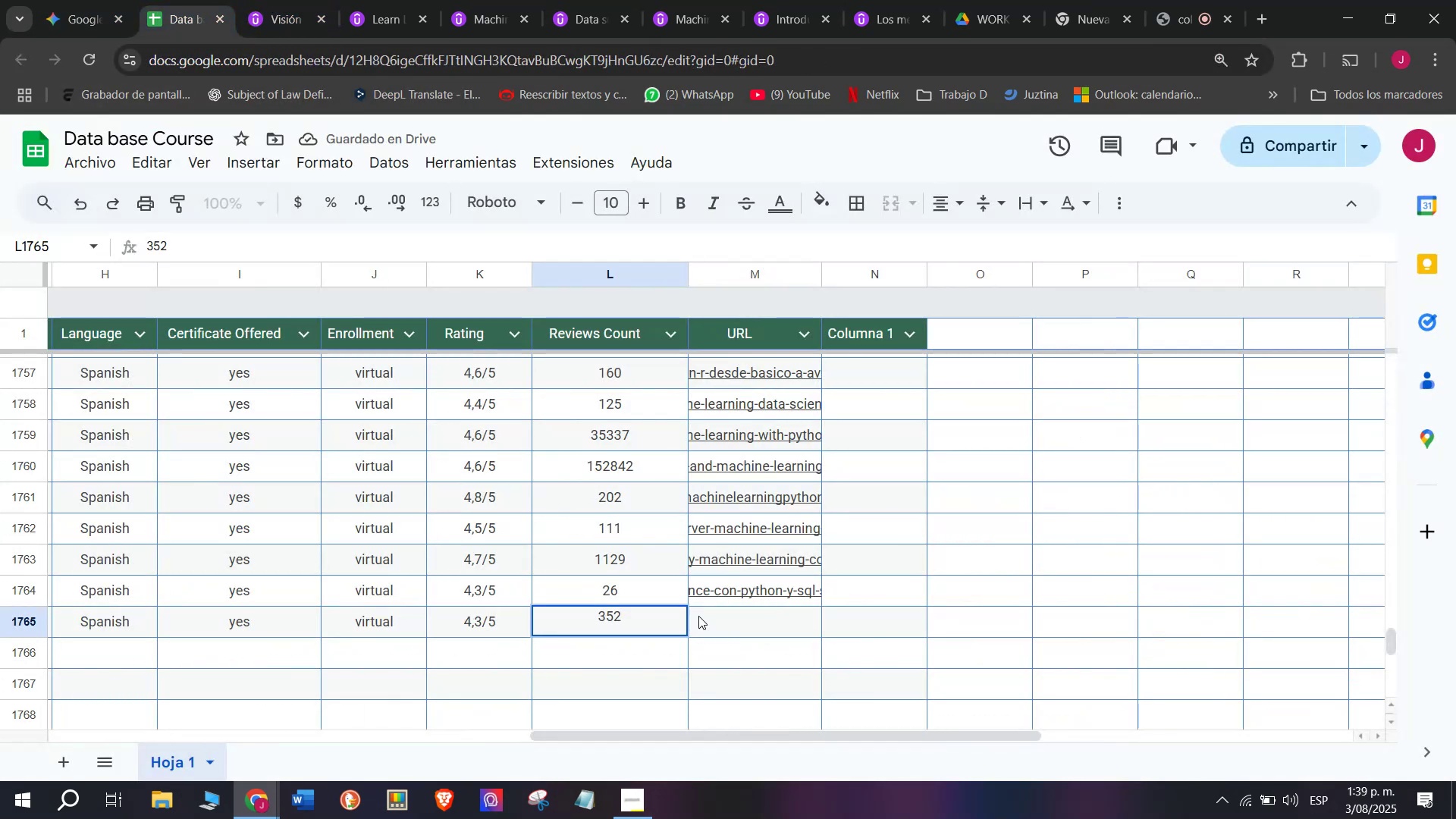 
left_click([713, 619])
 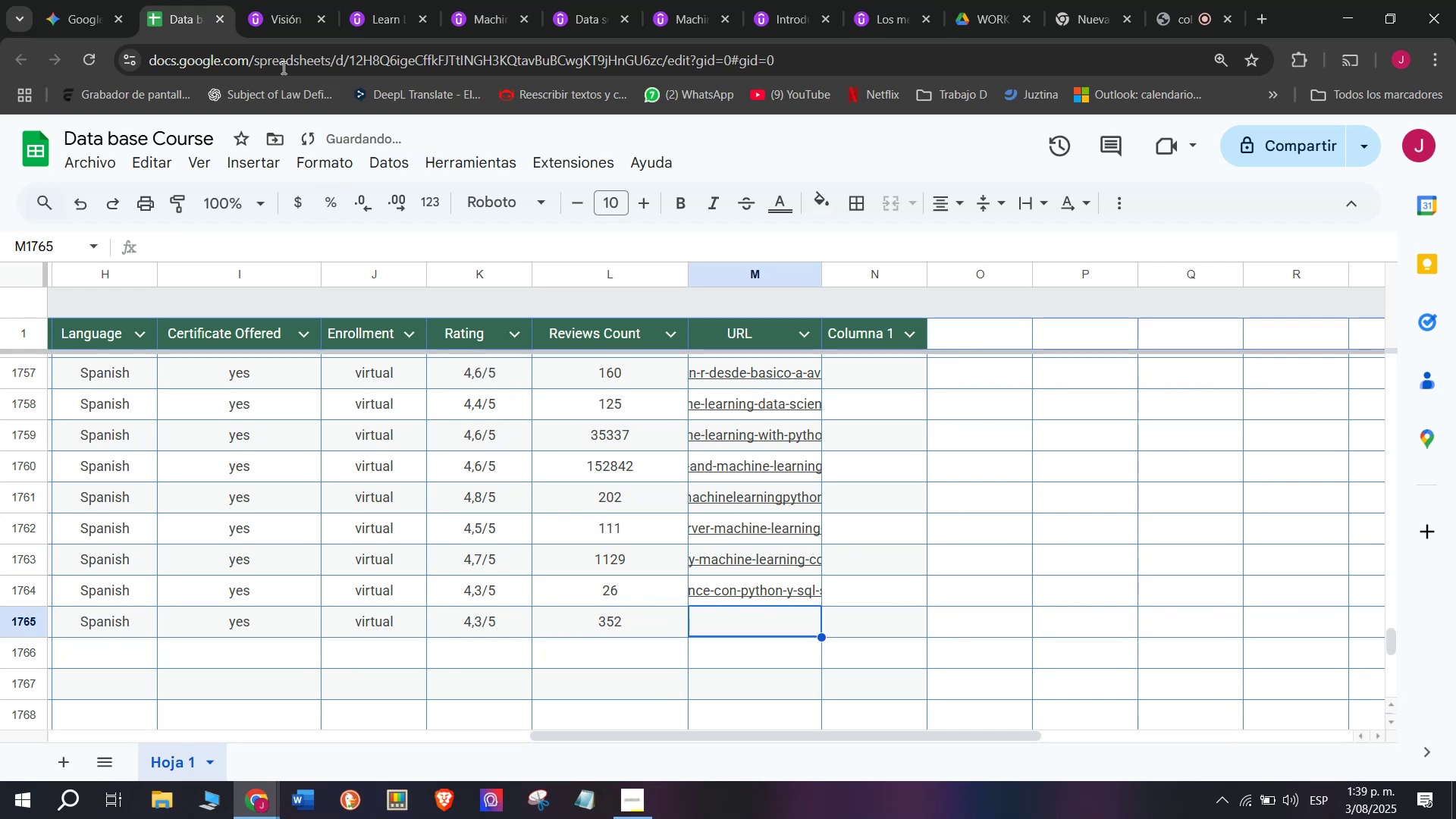 
left_click([271, 0])
 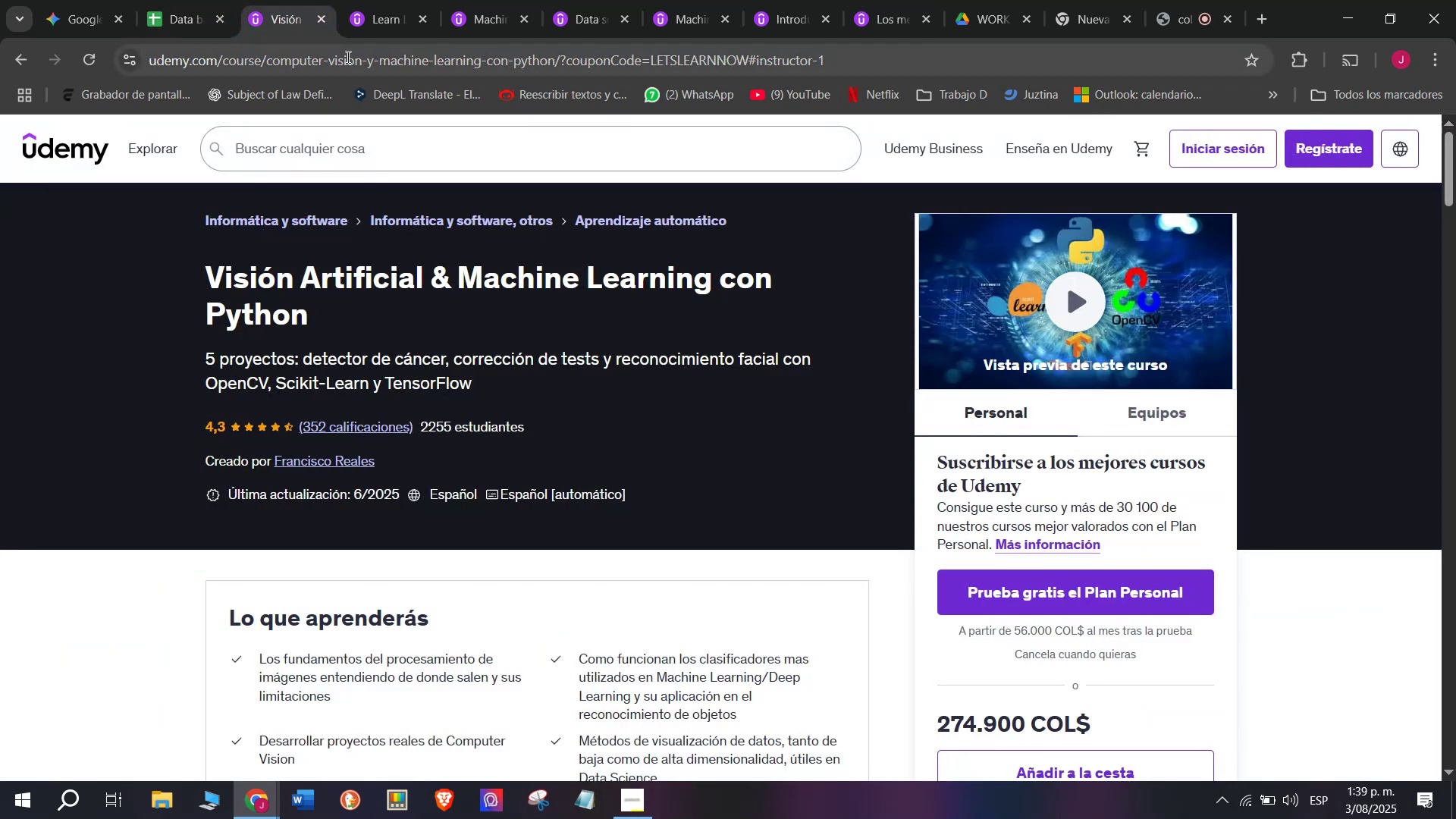 
double_click([347, 56])
 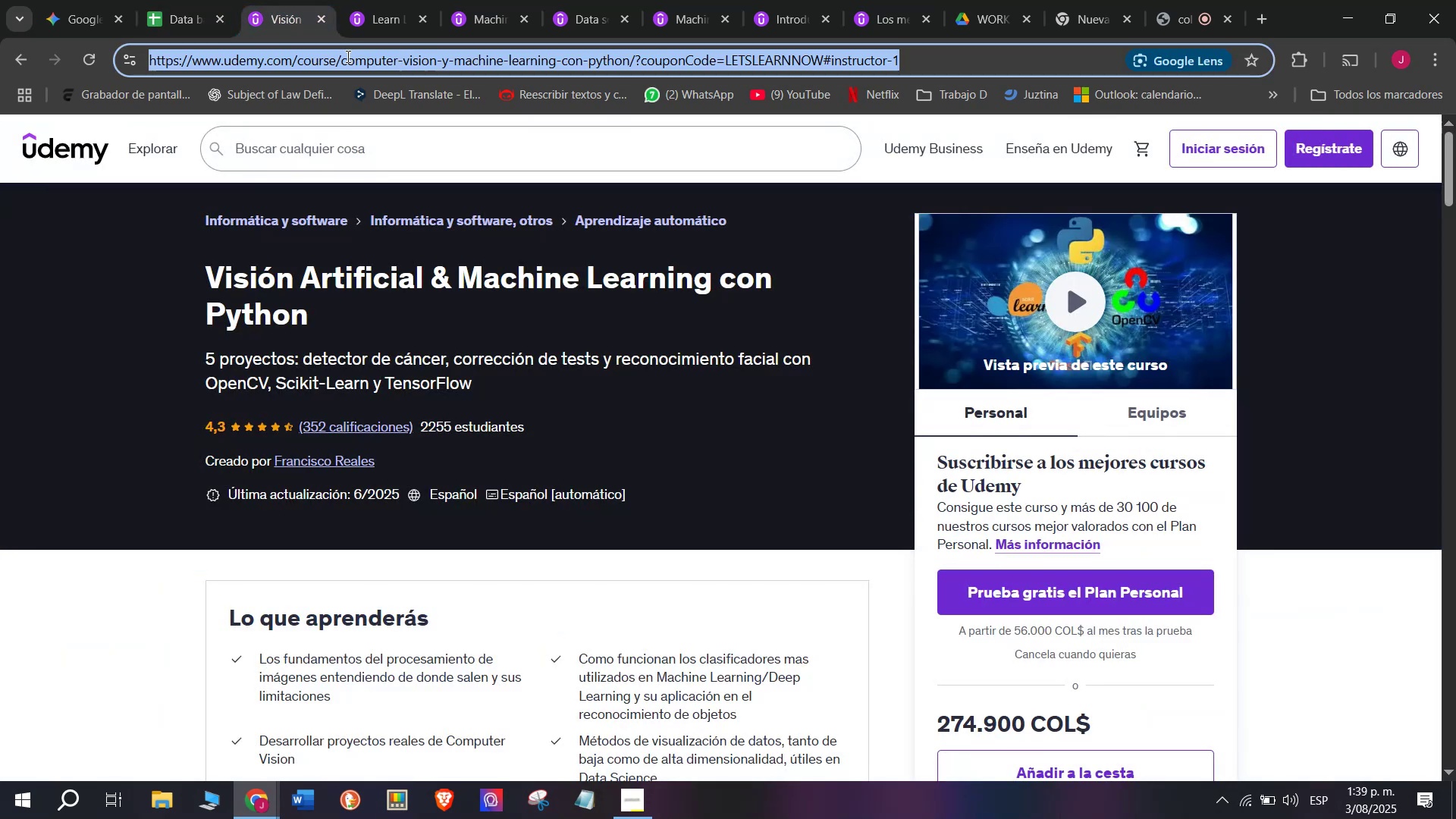 
triple_click([347, 56])
 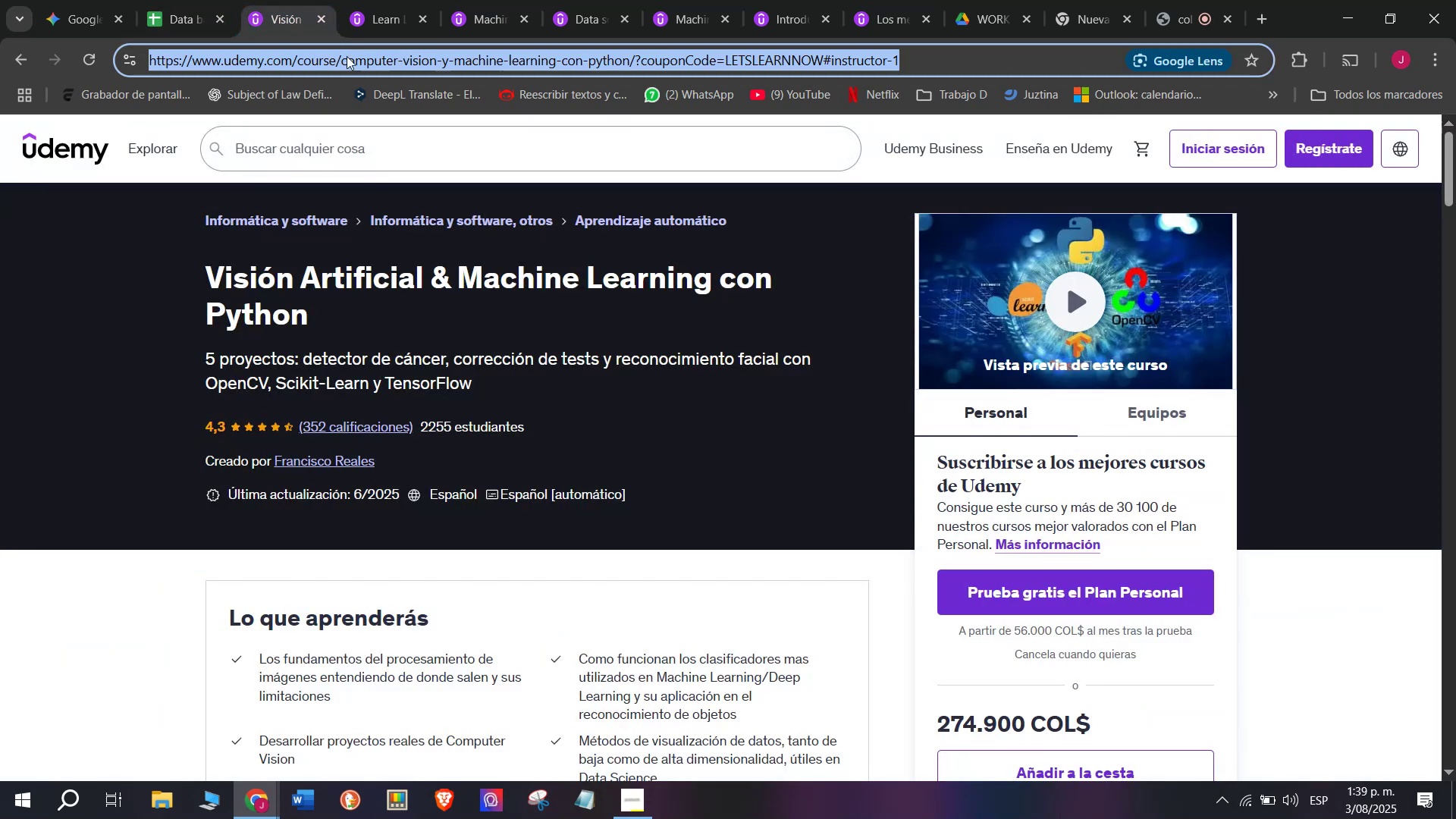 
key(Break)
 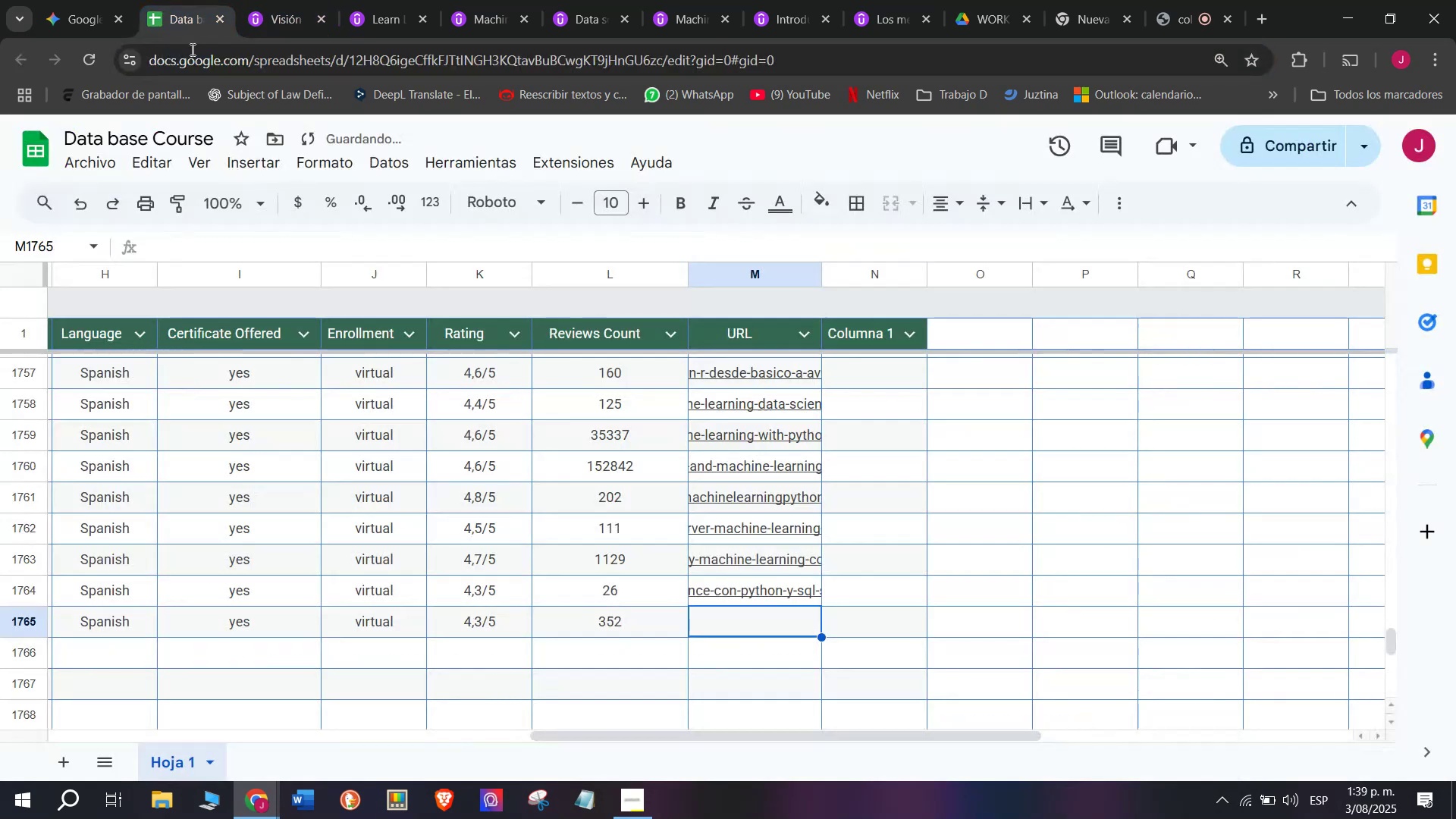 
key(Control+ControlLeft)
 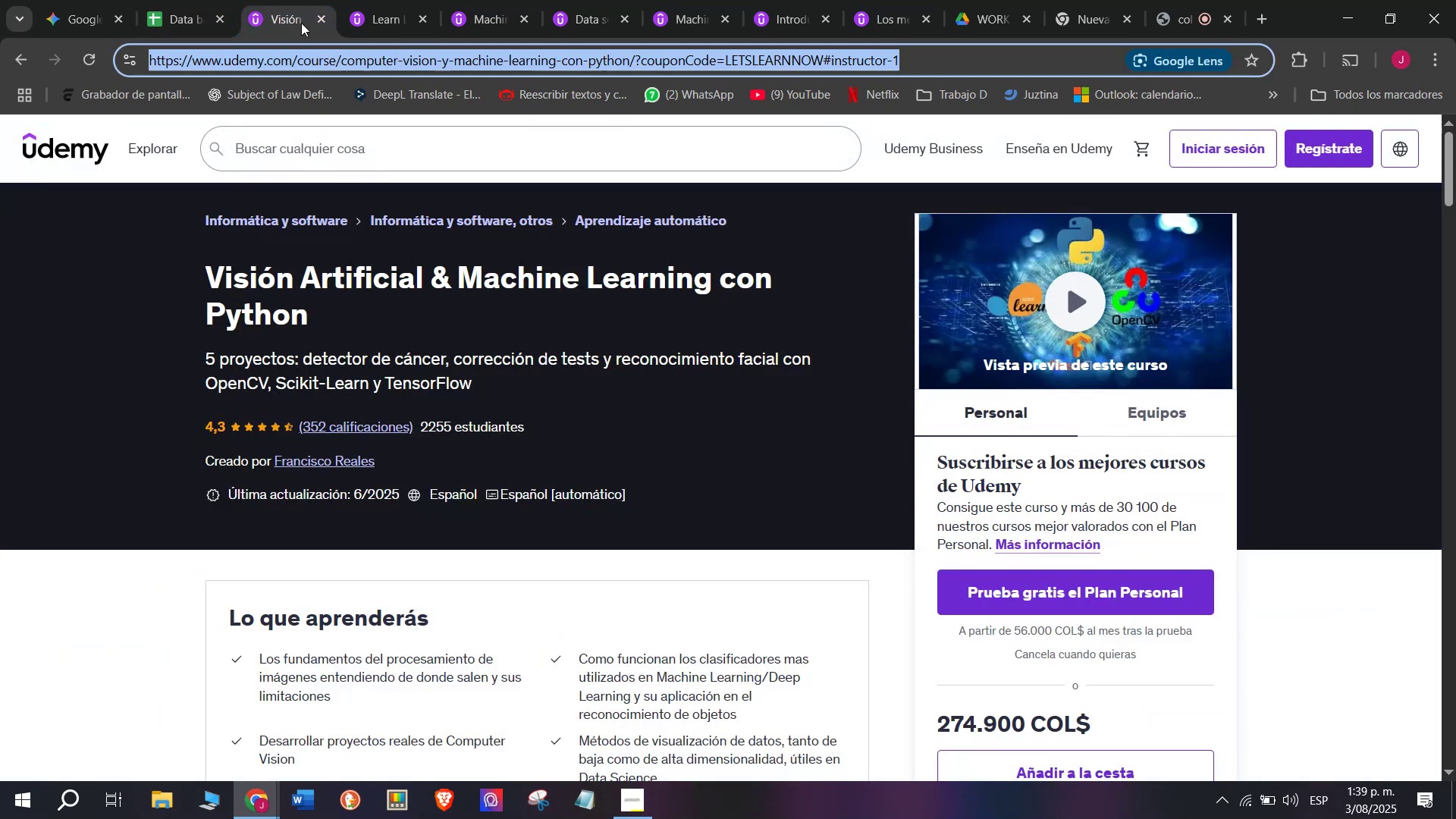 
key(Control+C)
 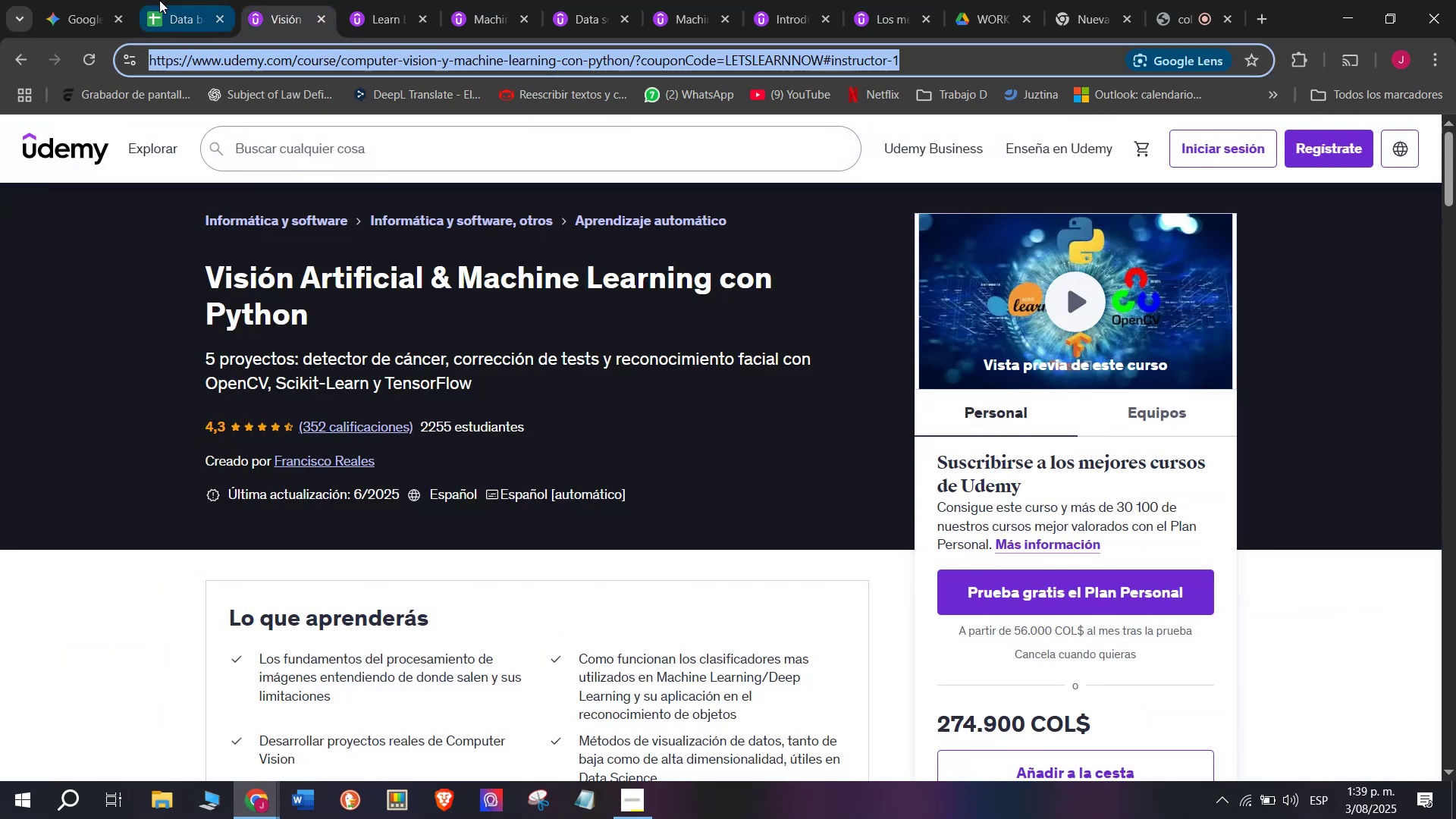 
triple_click([159, 0])
 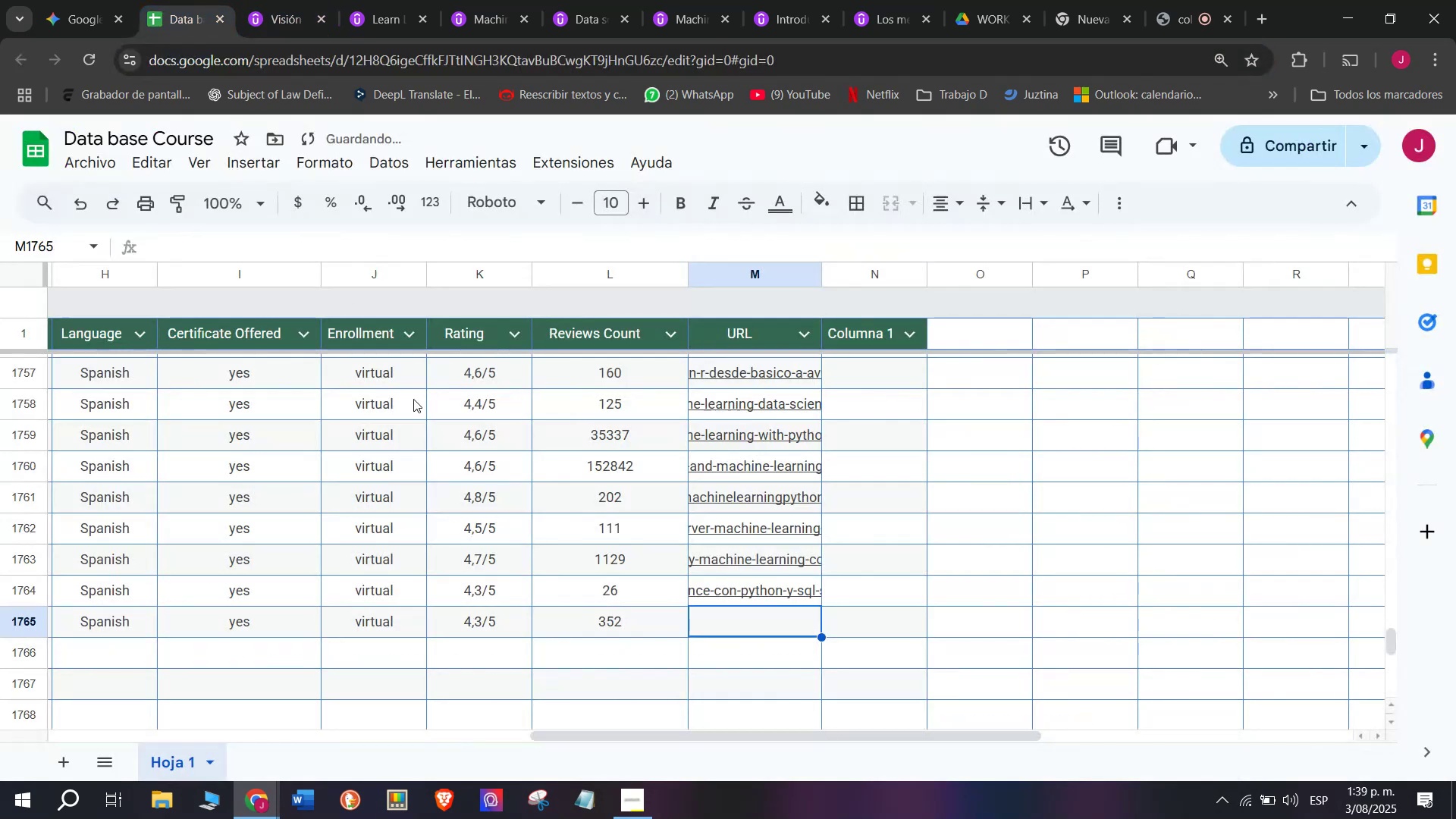 
key(Z)
 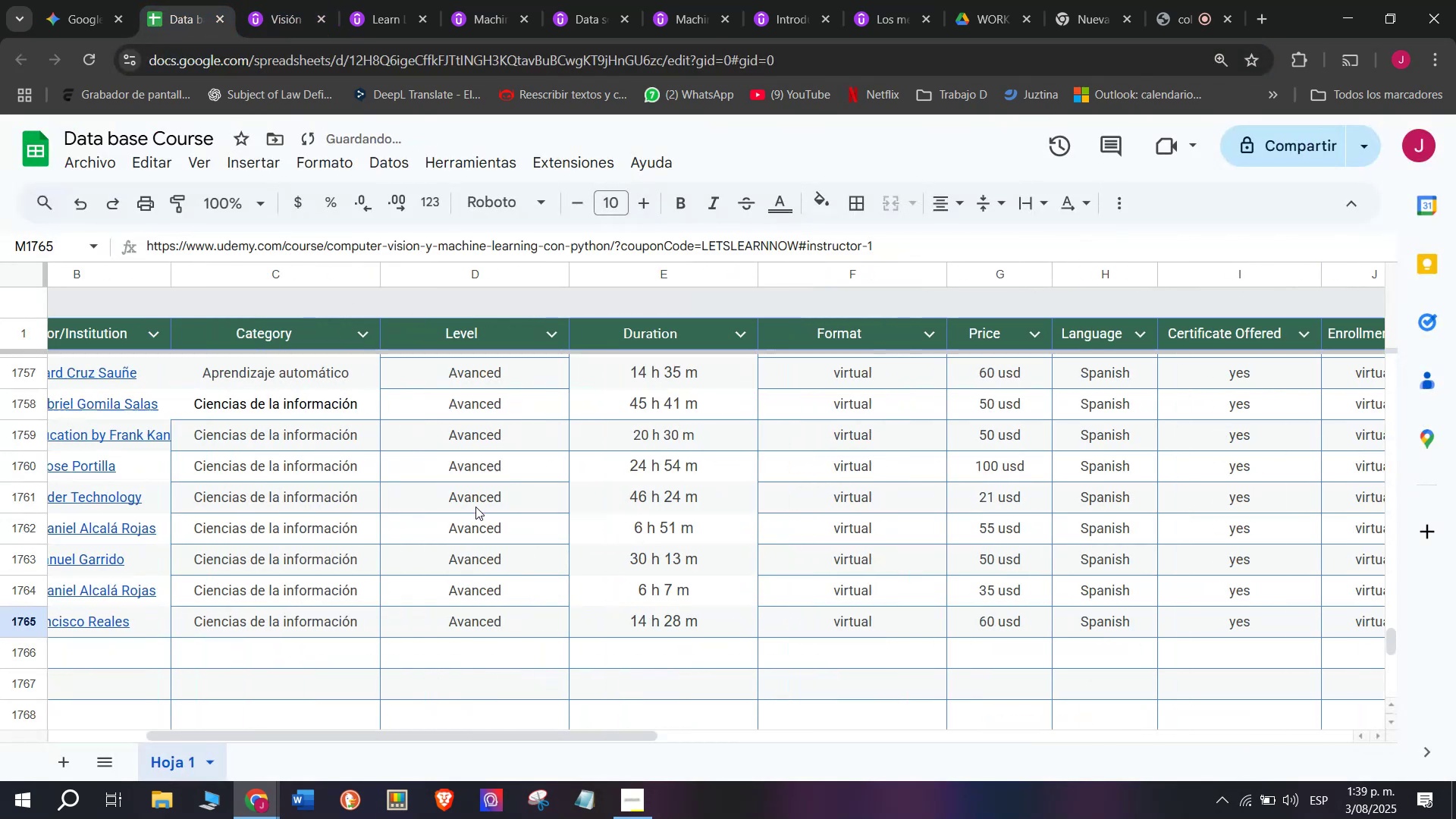 
key(Control+ControlLeft)
 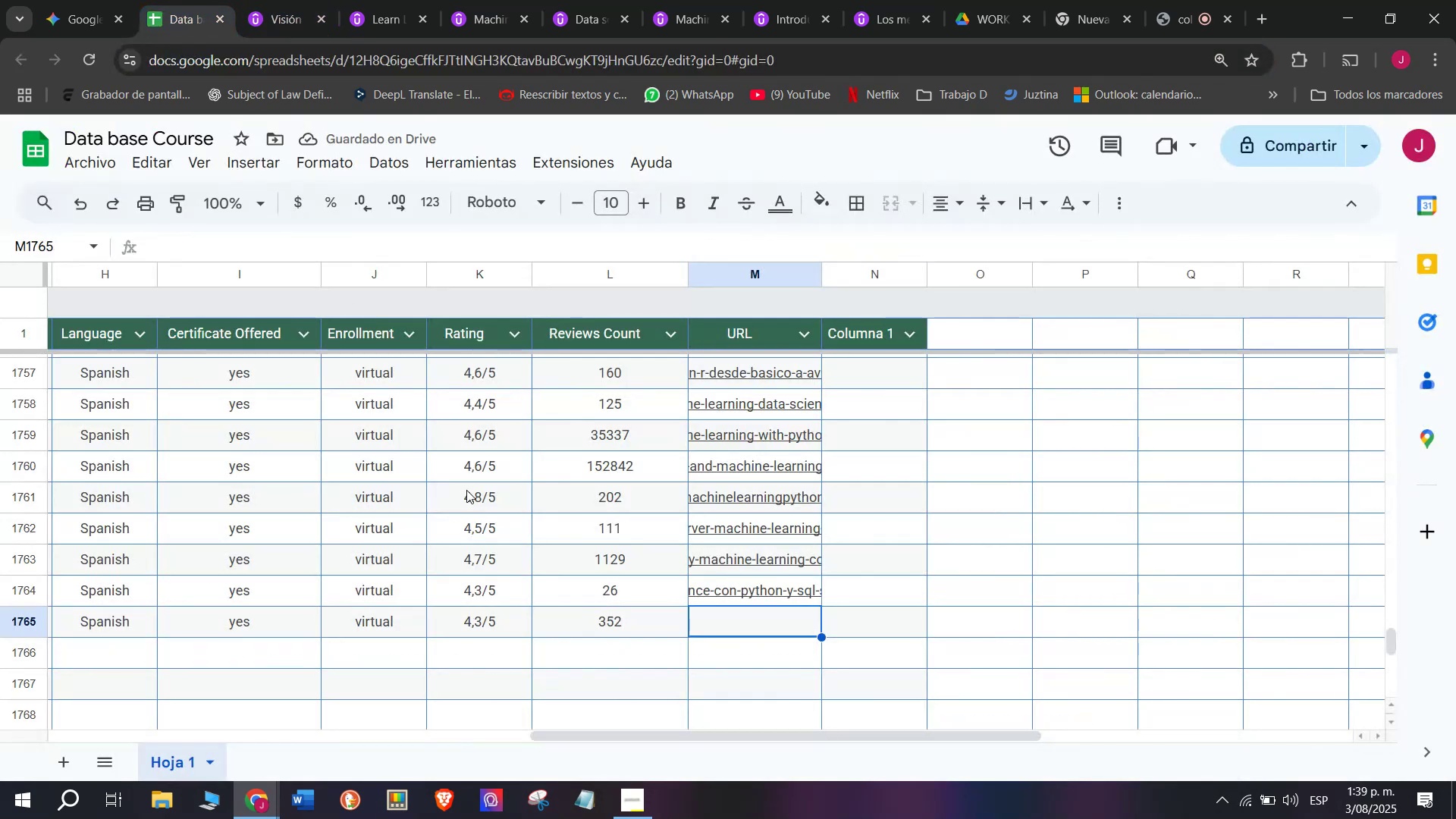 
key(Control+V)
 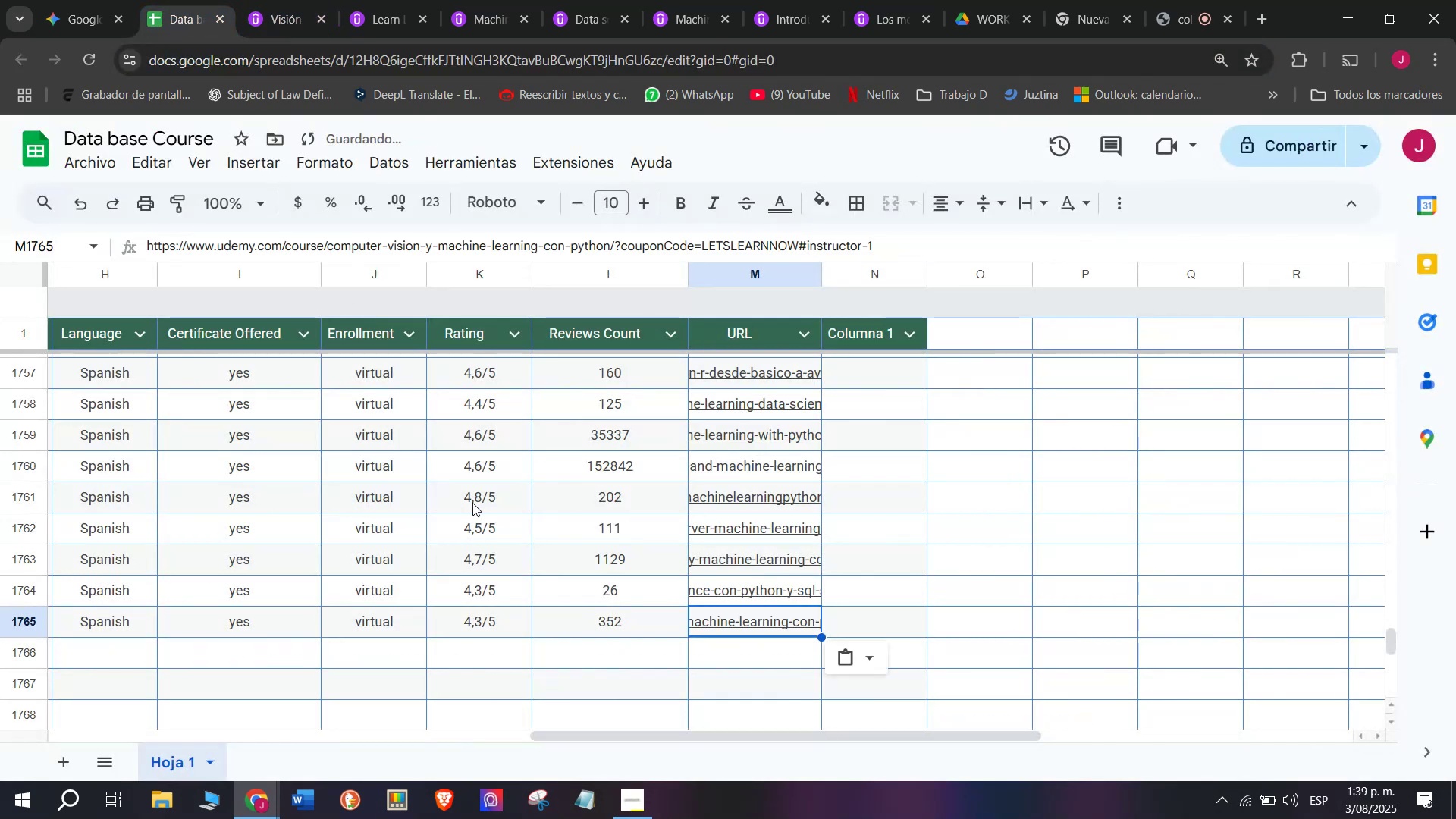 
scroll: coordinate [185, 601], scroll_direction: up, amount: 3.0
 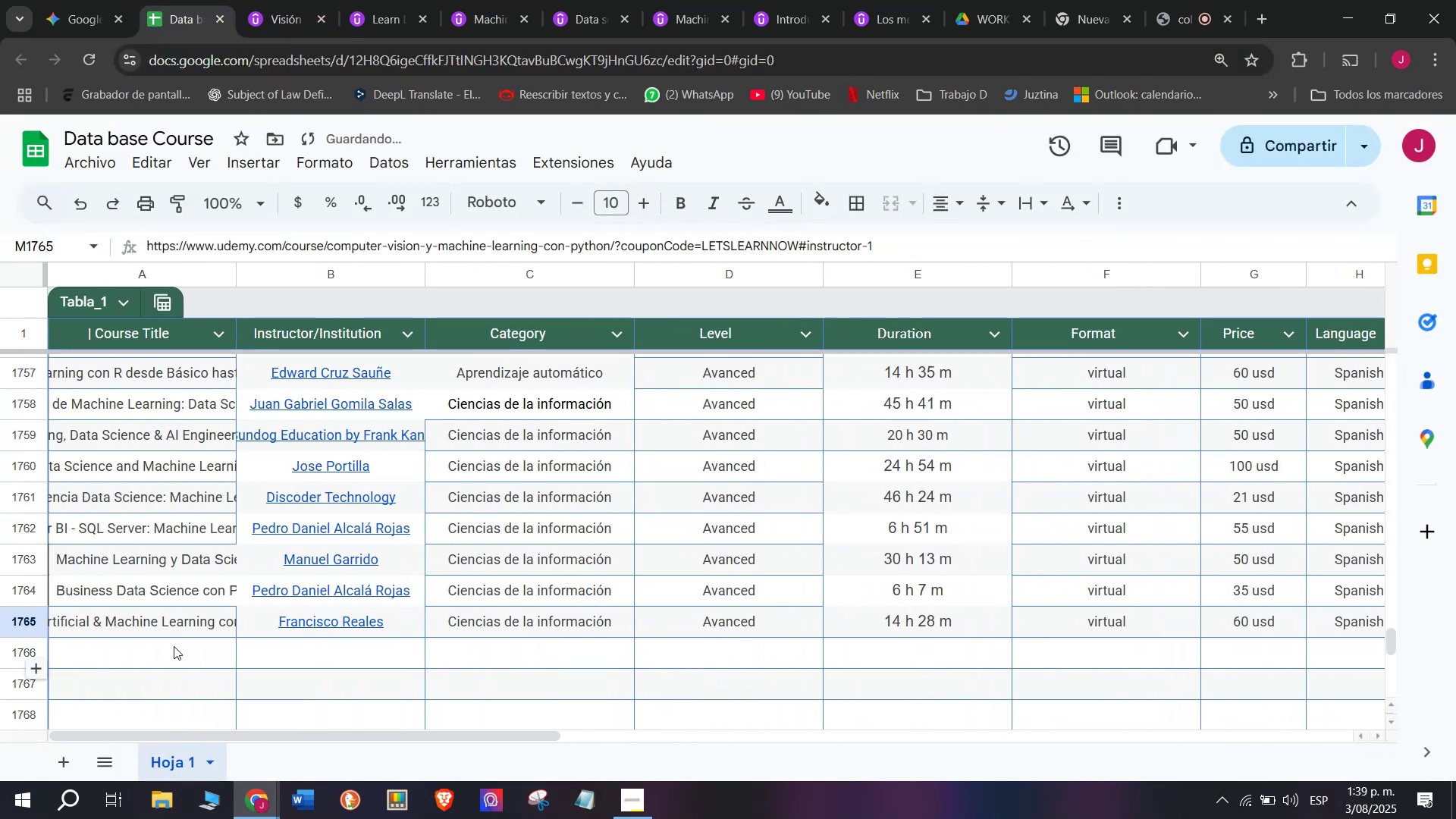 
left_click([174, 646])
 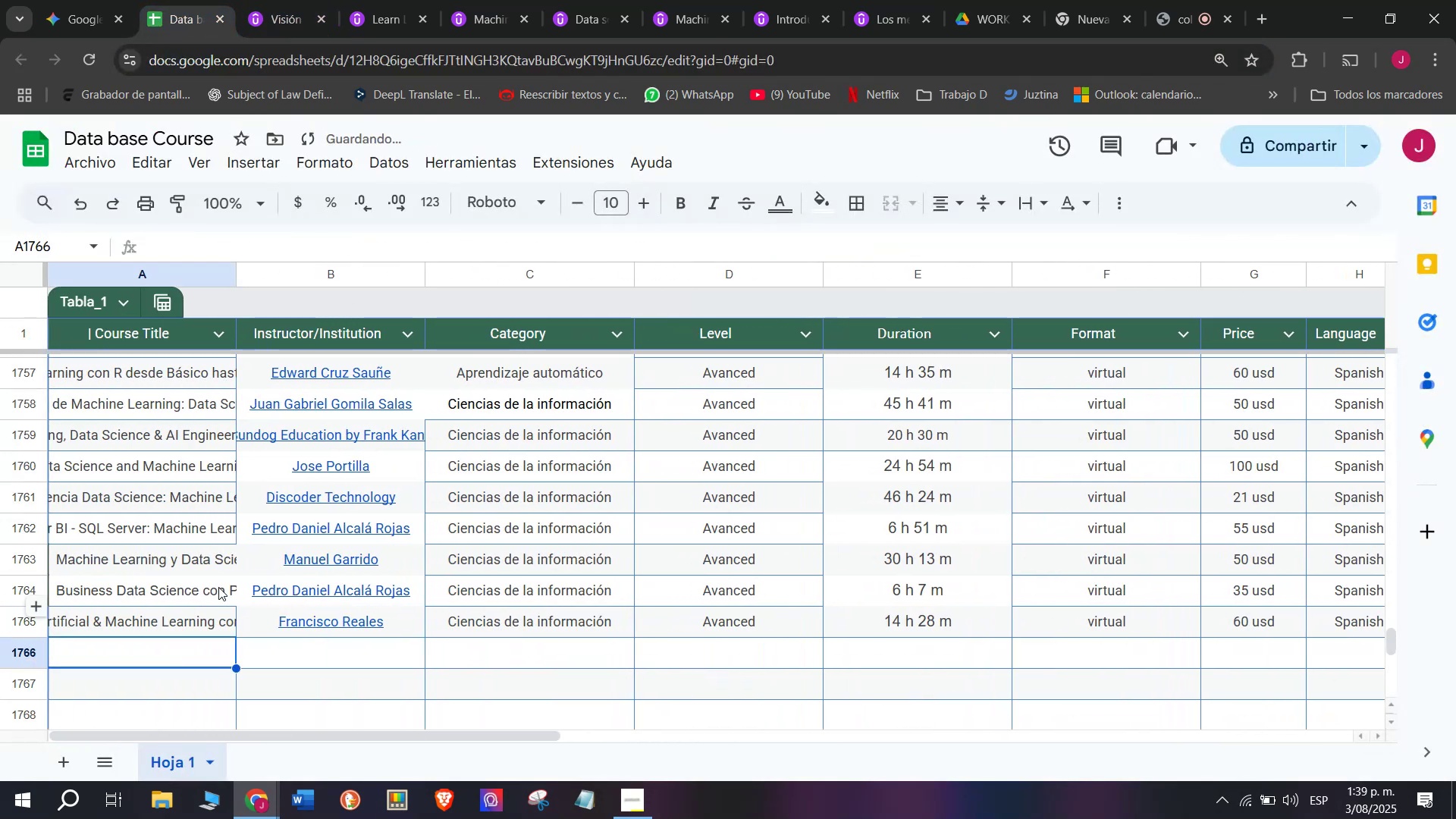 
mouse_move([270, -2])
 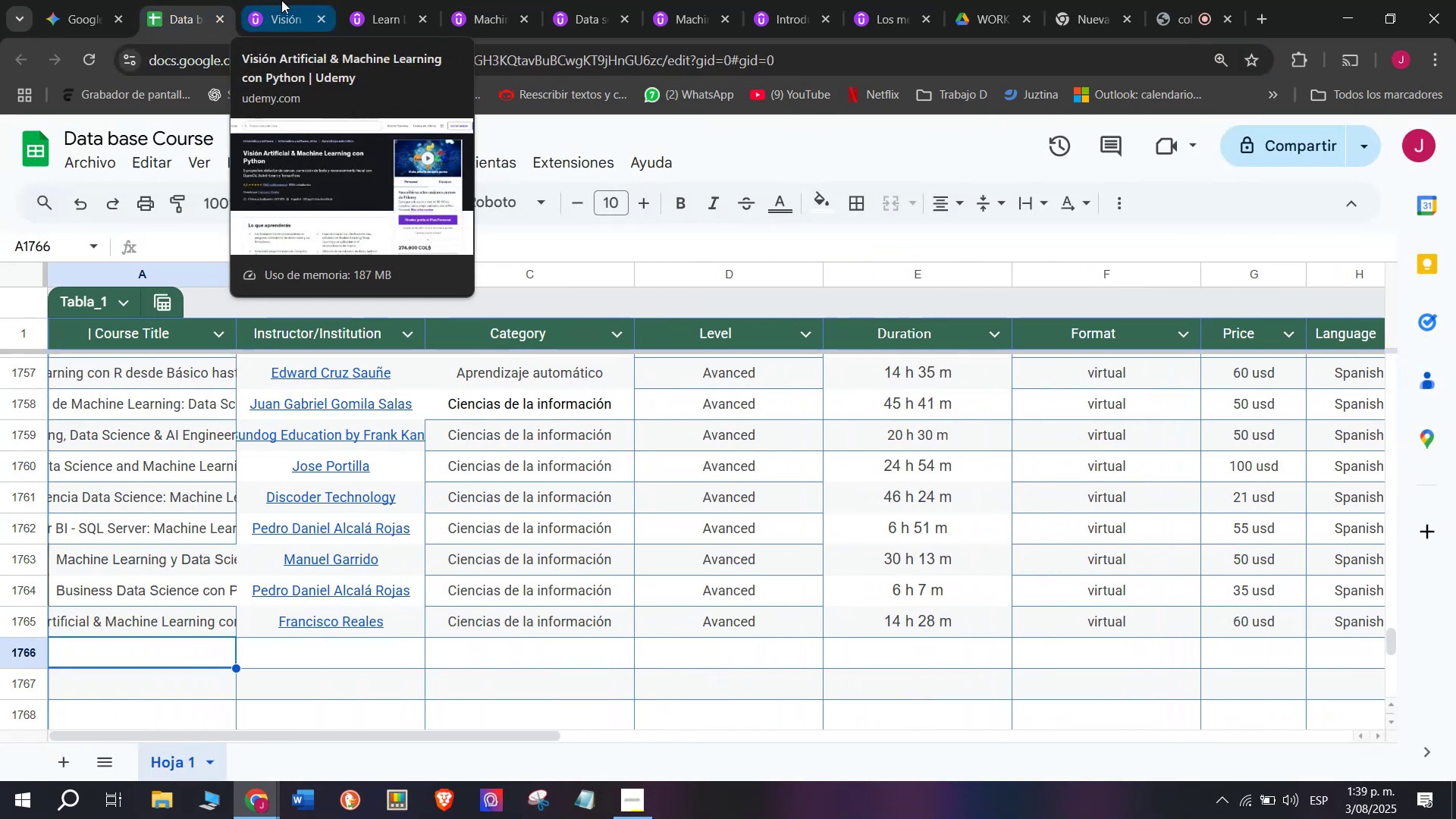 
left_click([281, 0])
 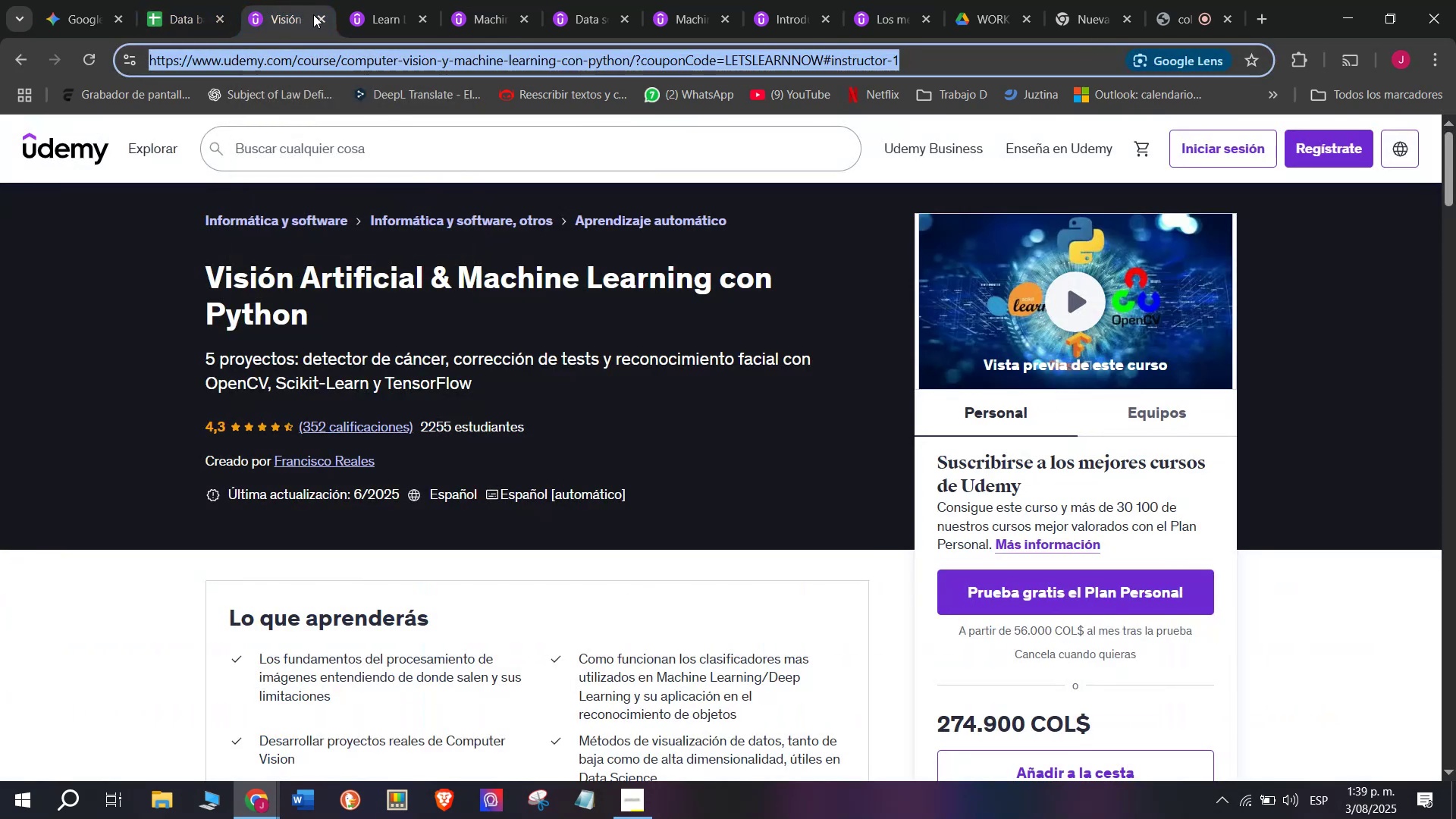 
left_click([319, 14])
 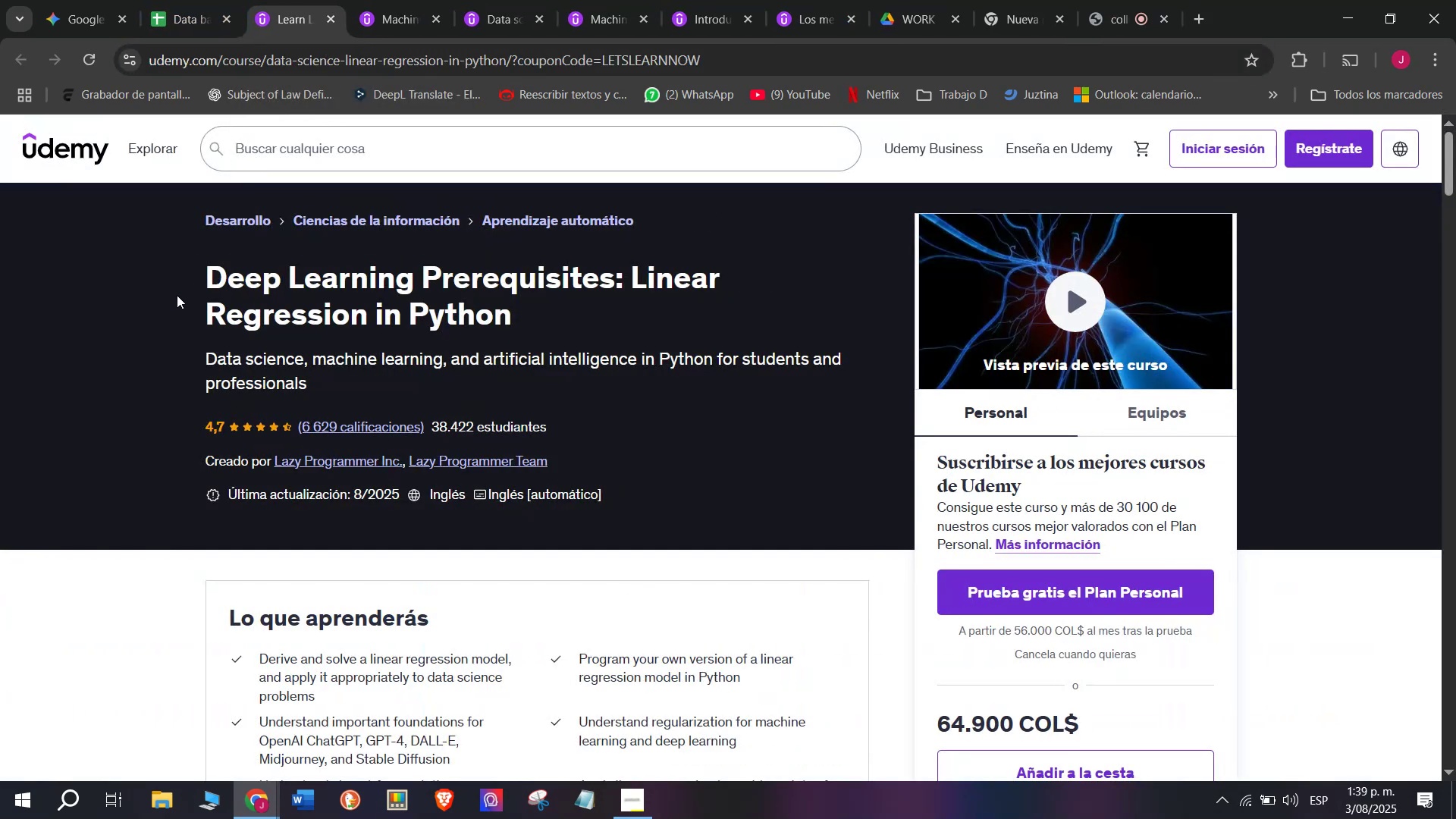 
left_click_drag(start_coordinate=[188, 271], to_coordinate=[536, 328])
 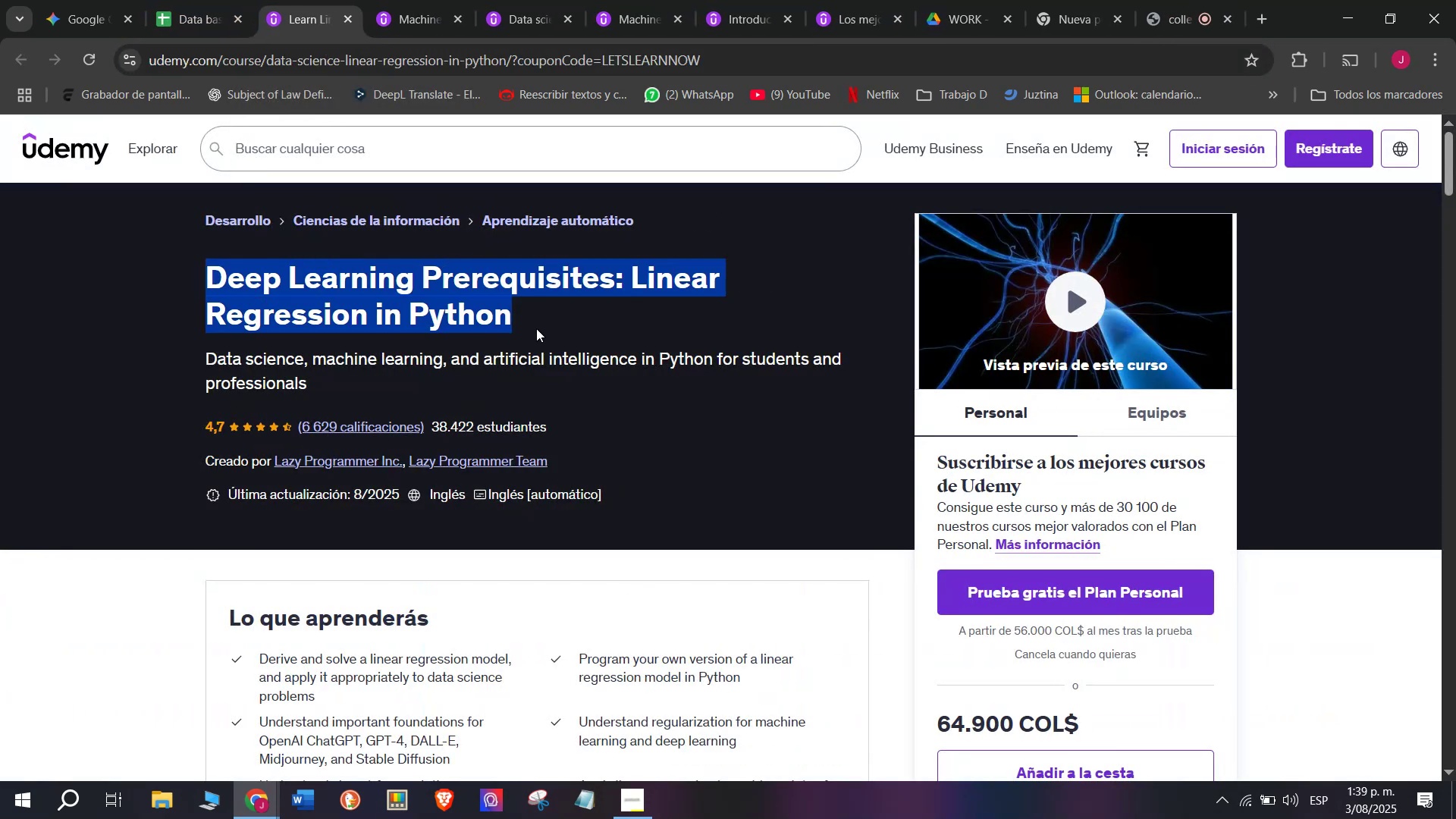 
key(Break)
 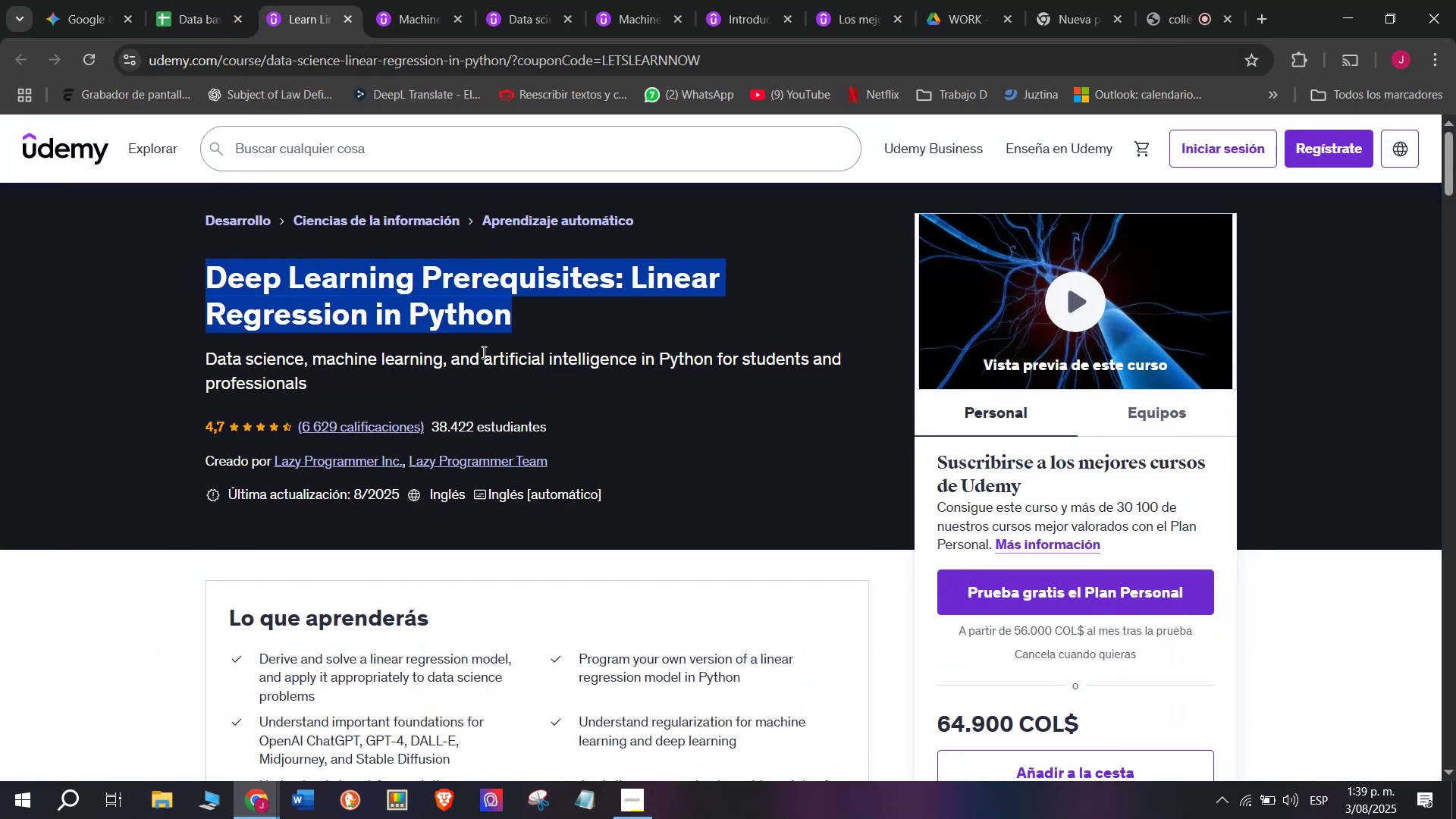 
key(Control+ControlLeft)
 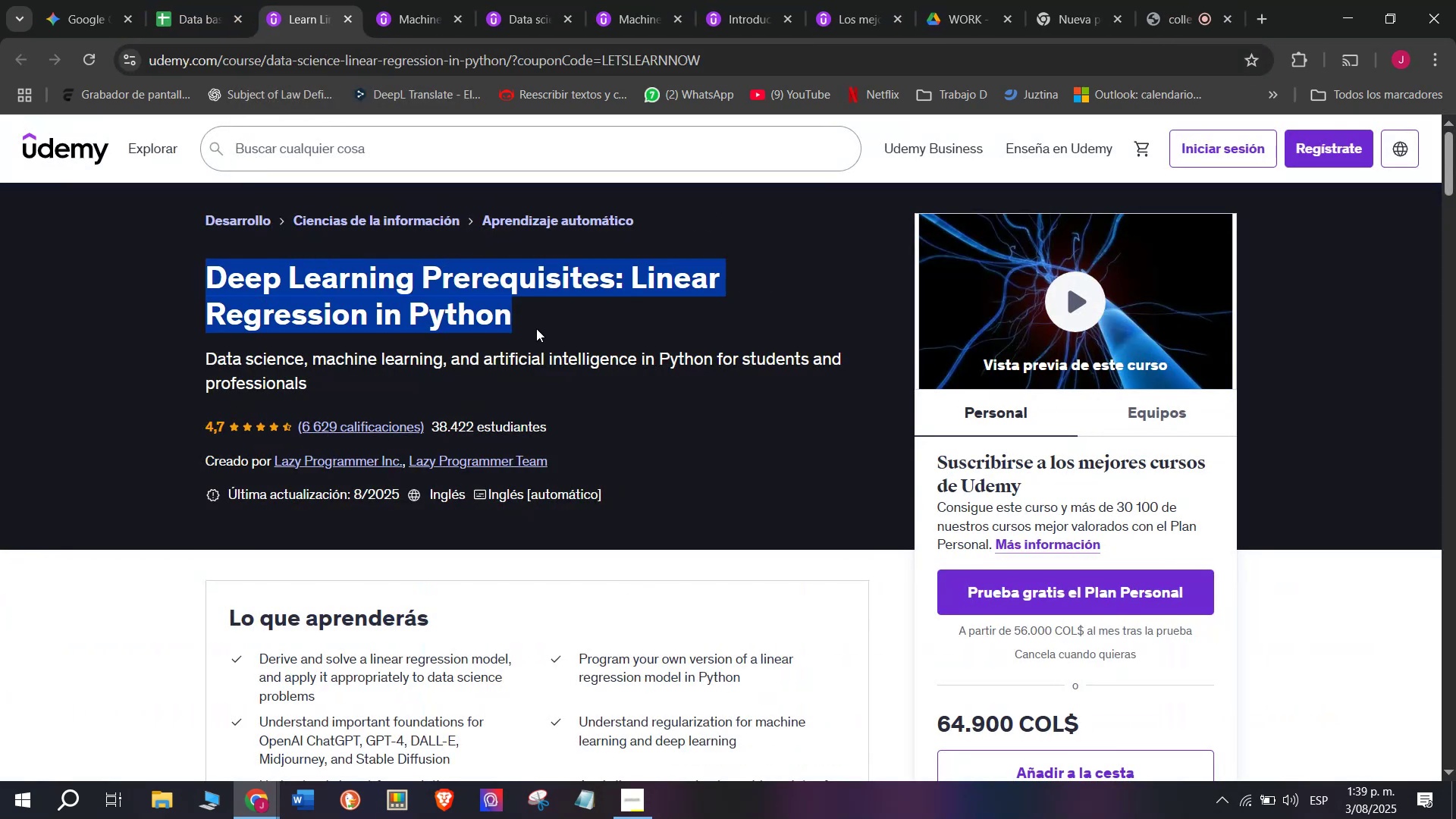 
key(Control+C)
 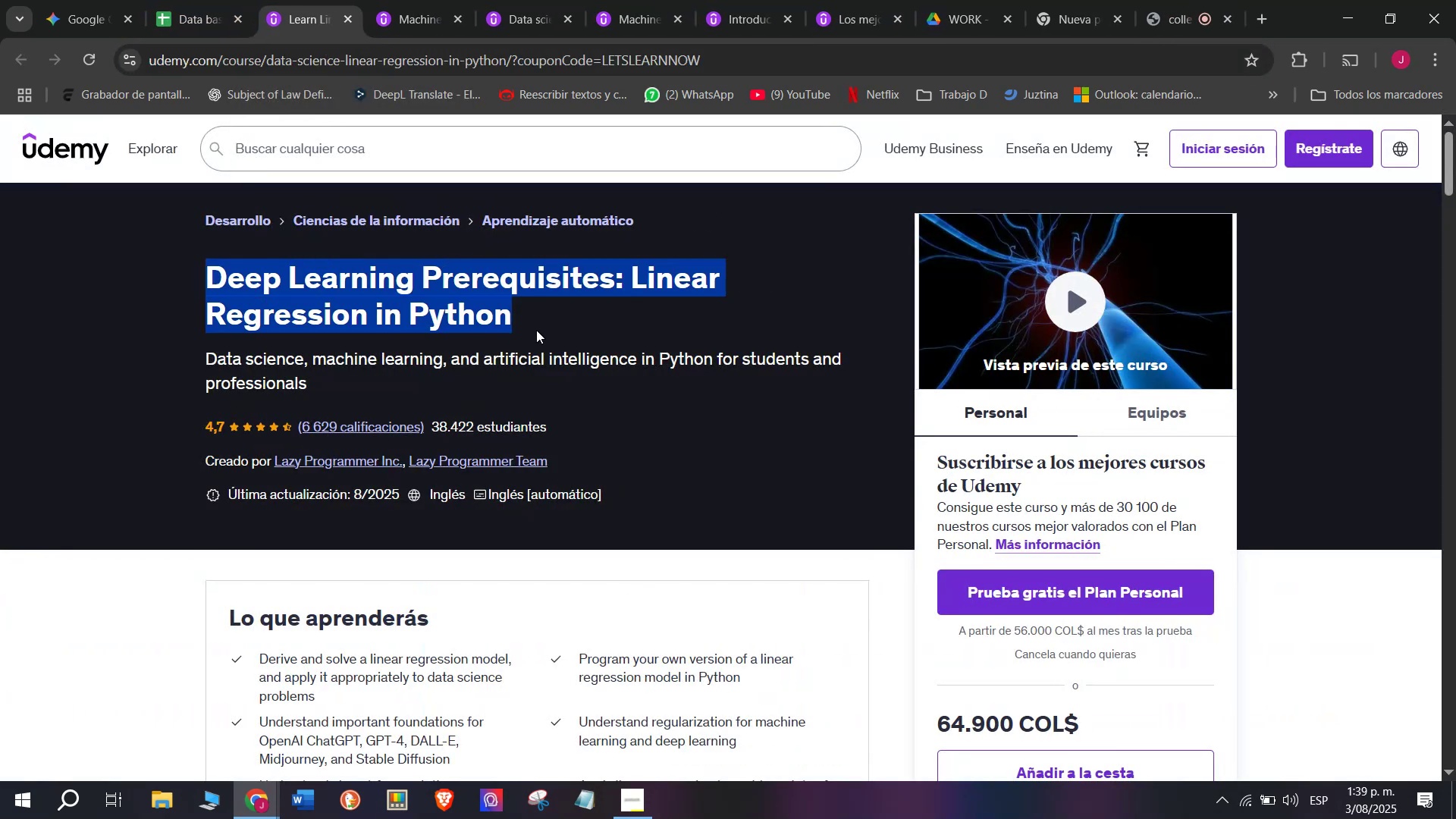 
key(Control+ControlLeft)
 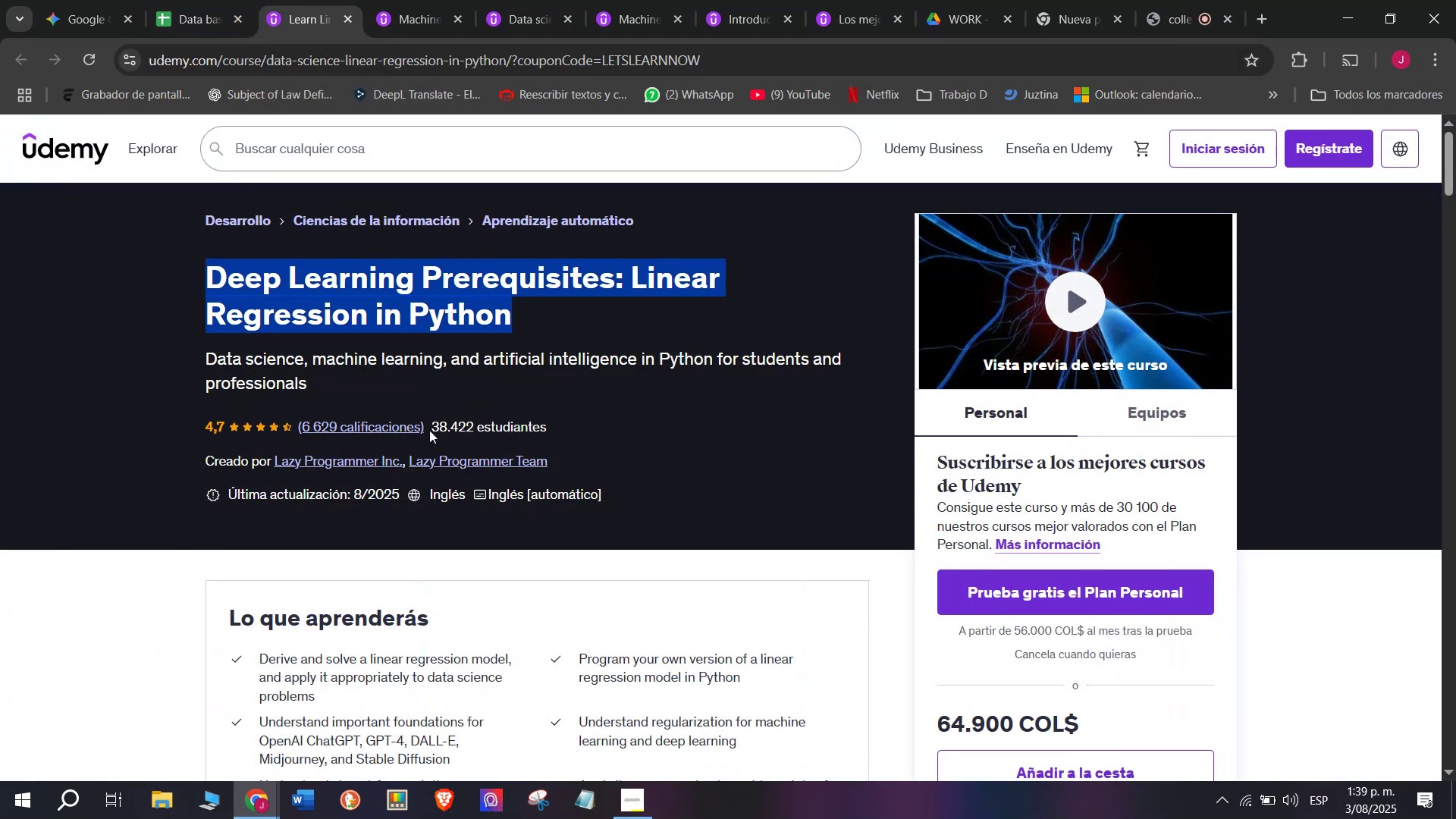 
key(Break)
 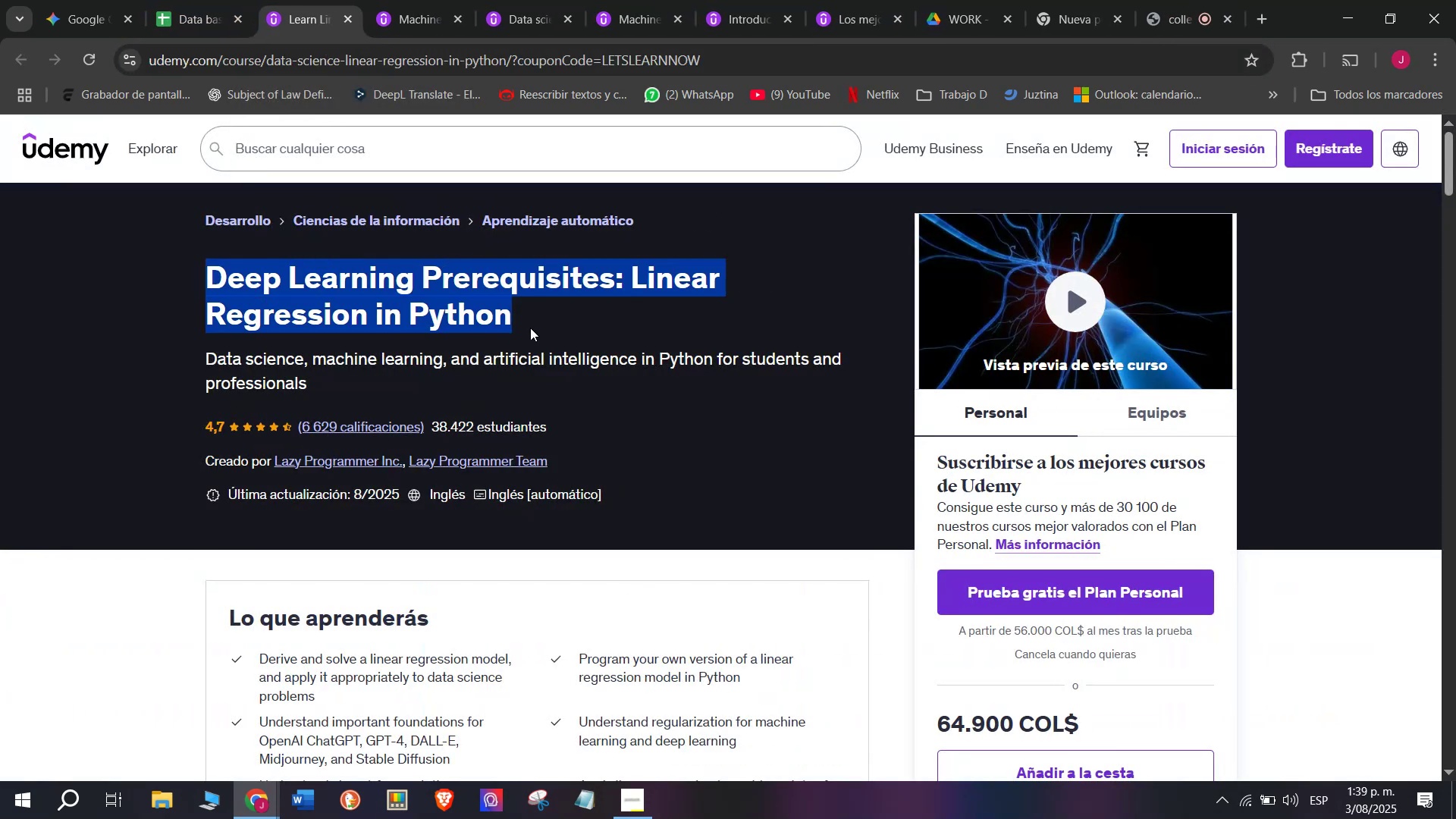 
key(Control+C)
 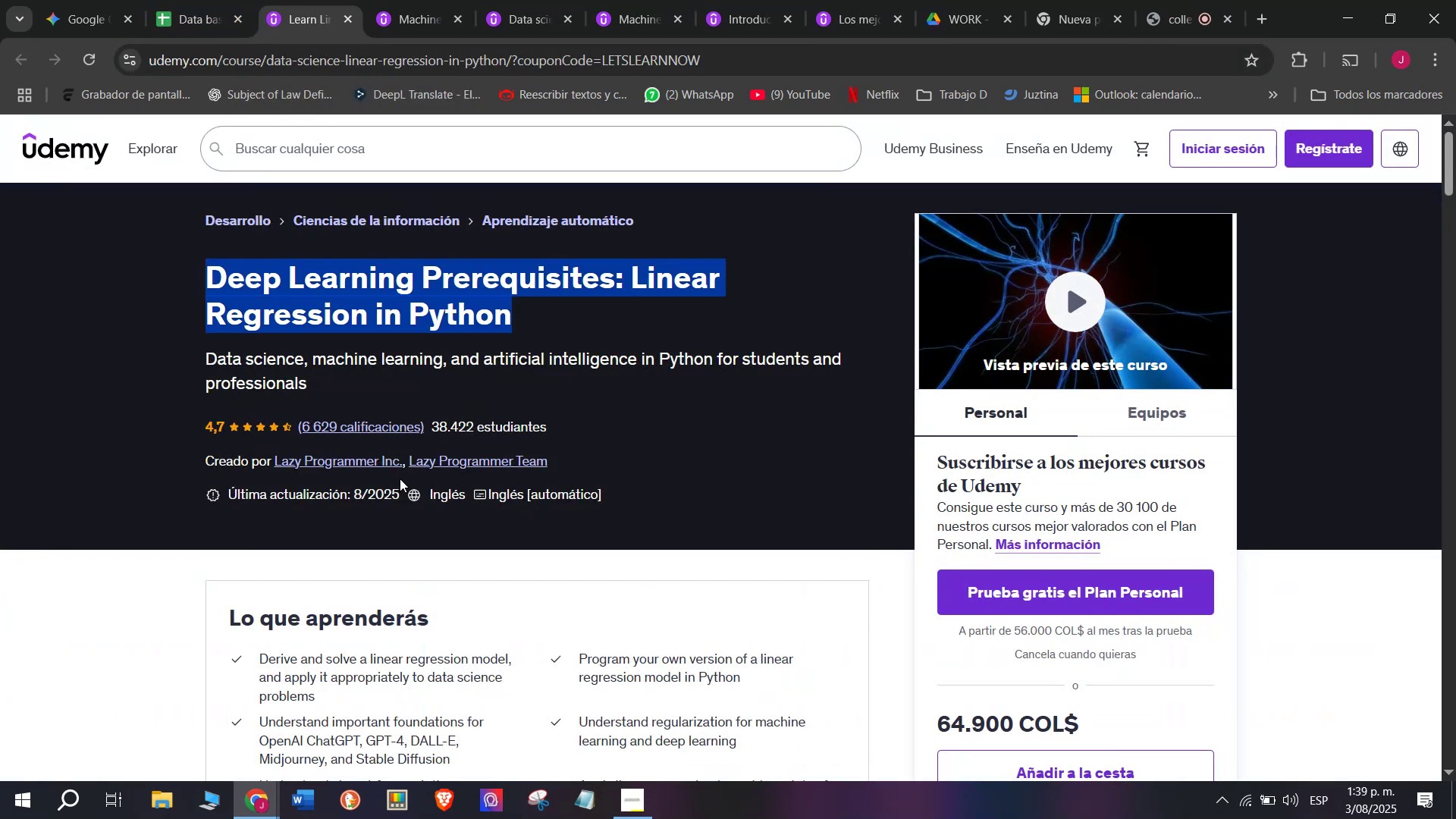 
key(Control+ControlLeft)
 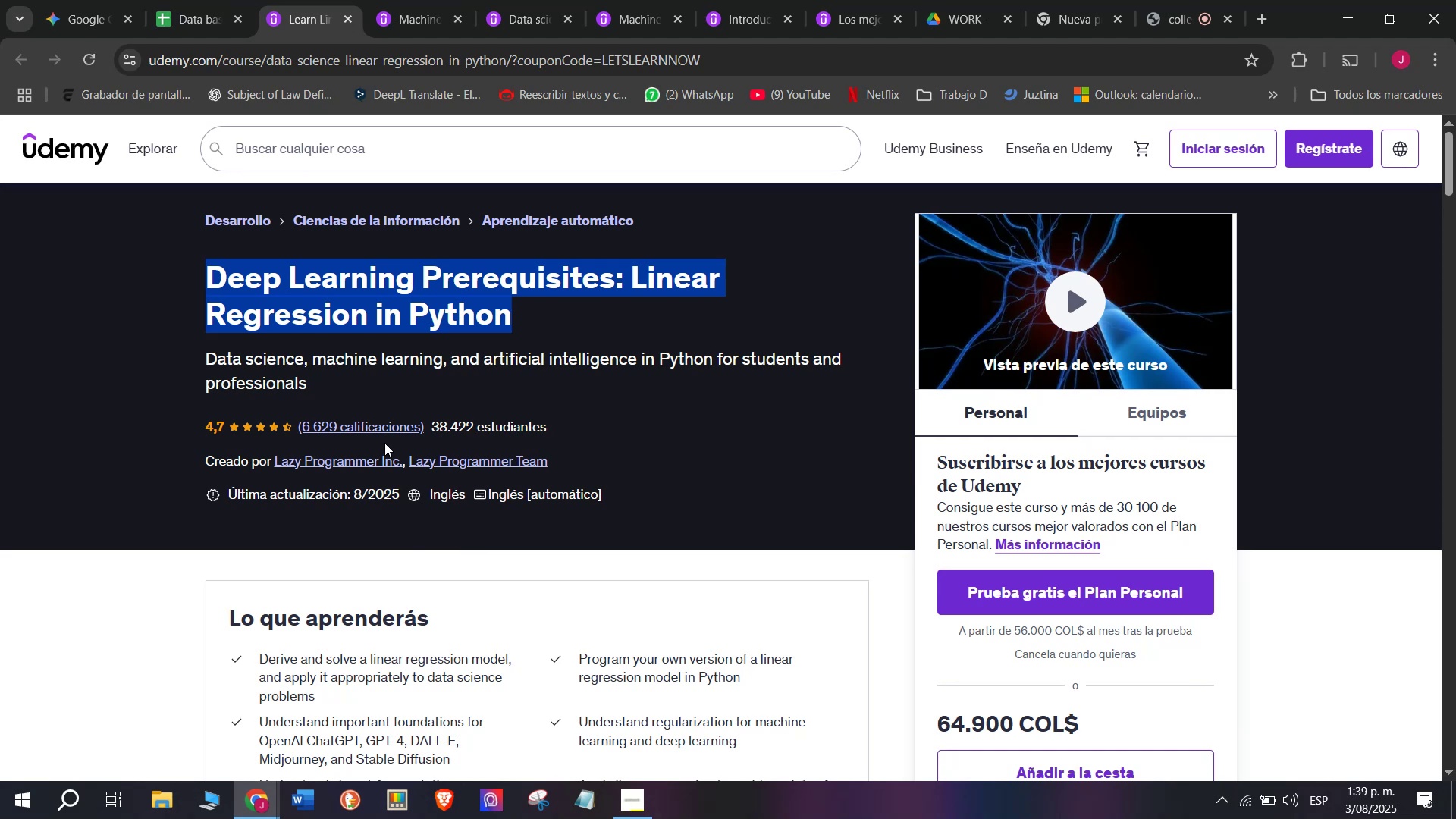 
key(Break)
 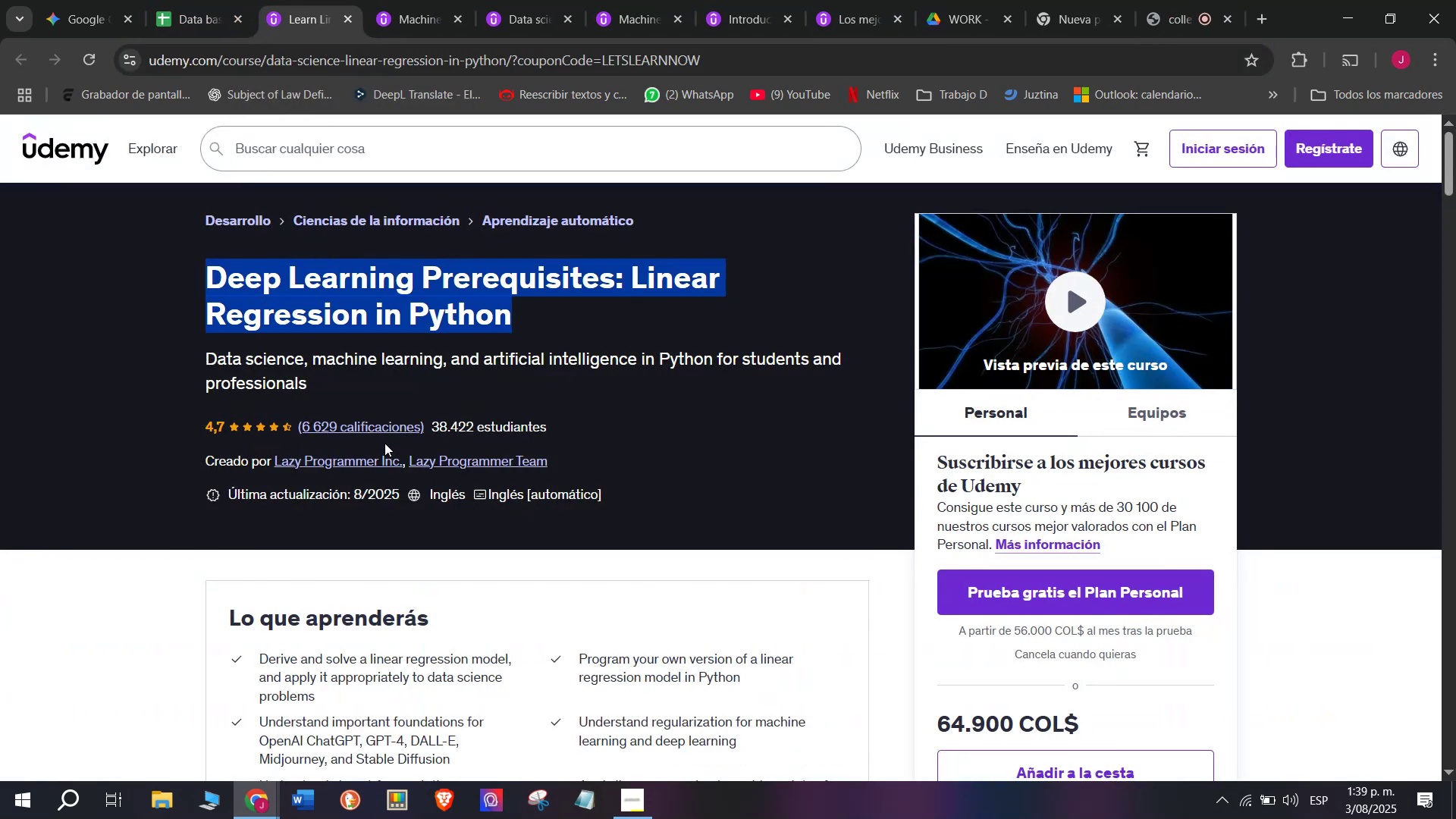 
key(Control+C)
 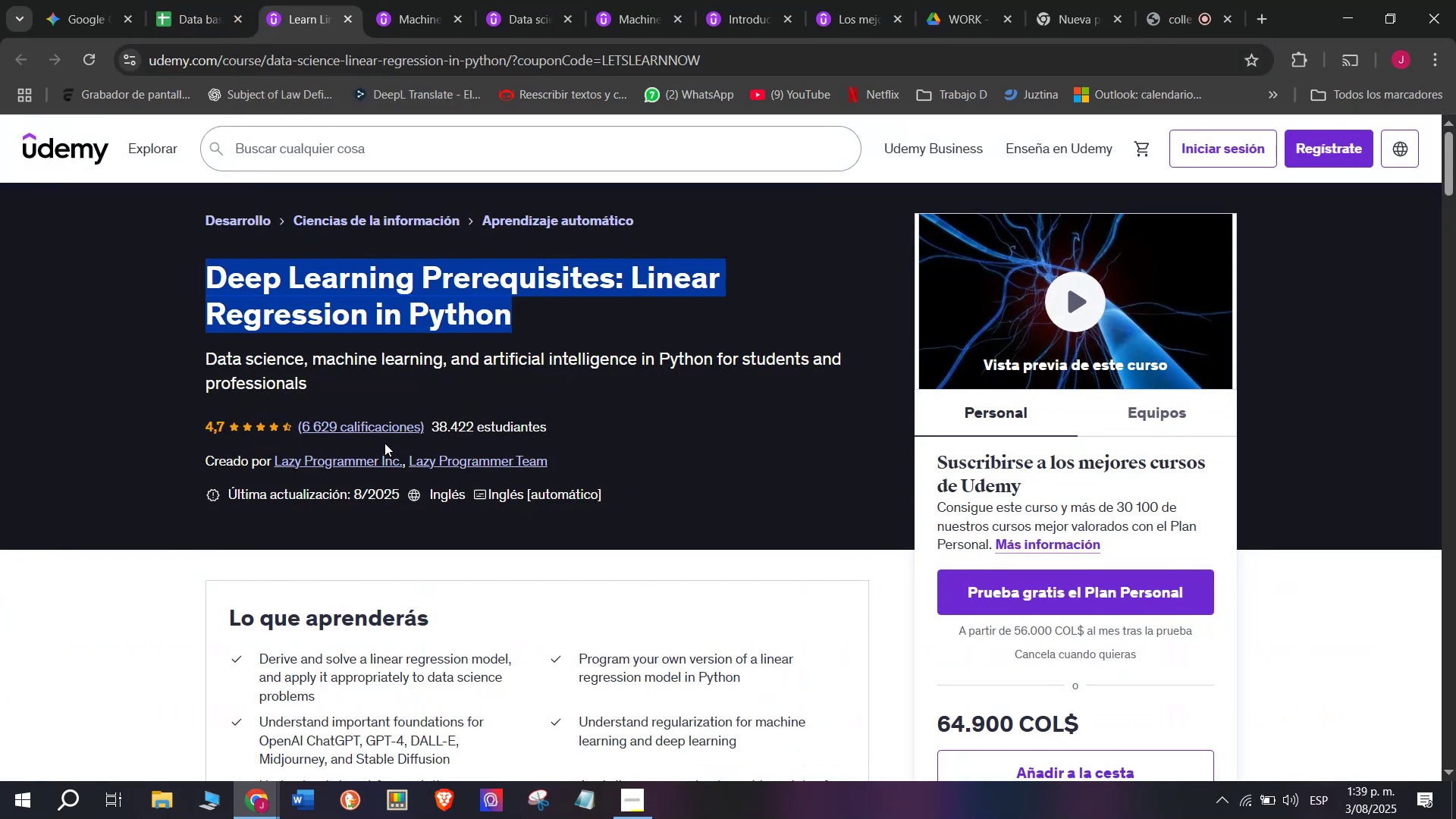 
key(Control+ControlLeft)
 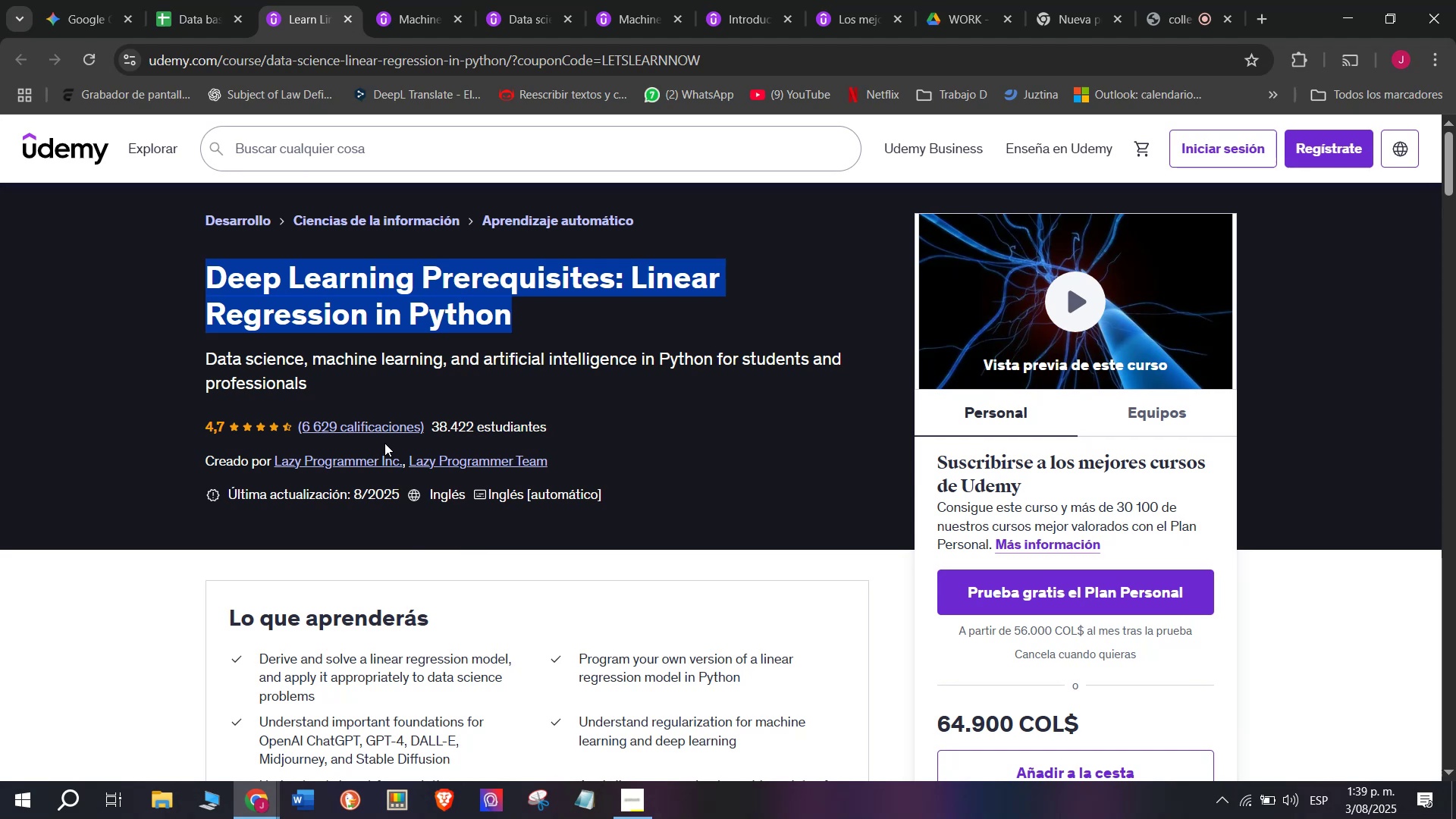 
key(Break)
 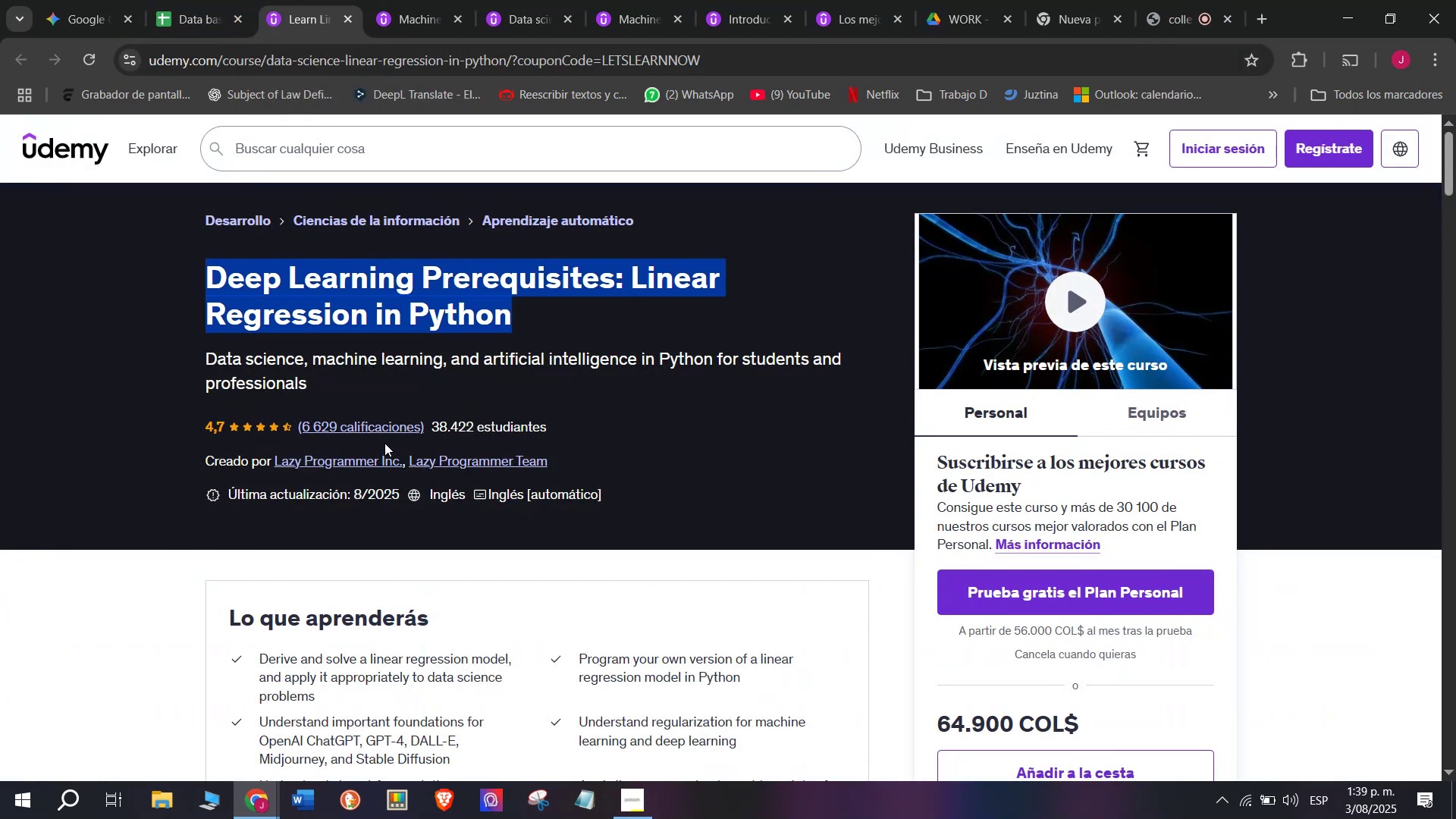 
key(Control+C)
 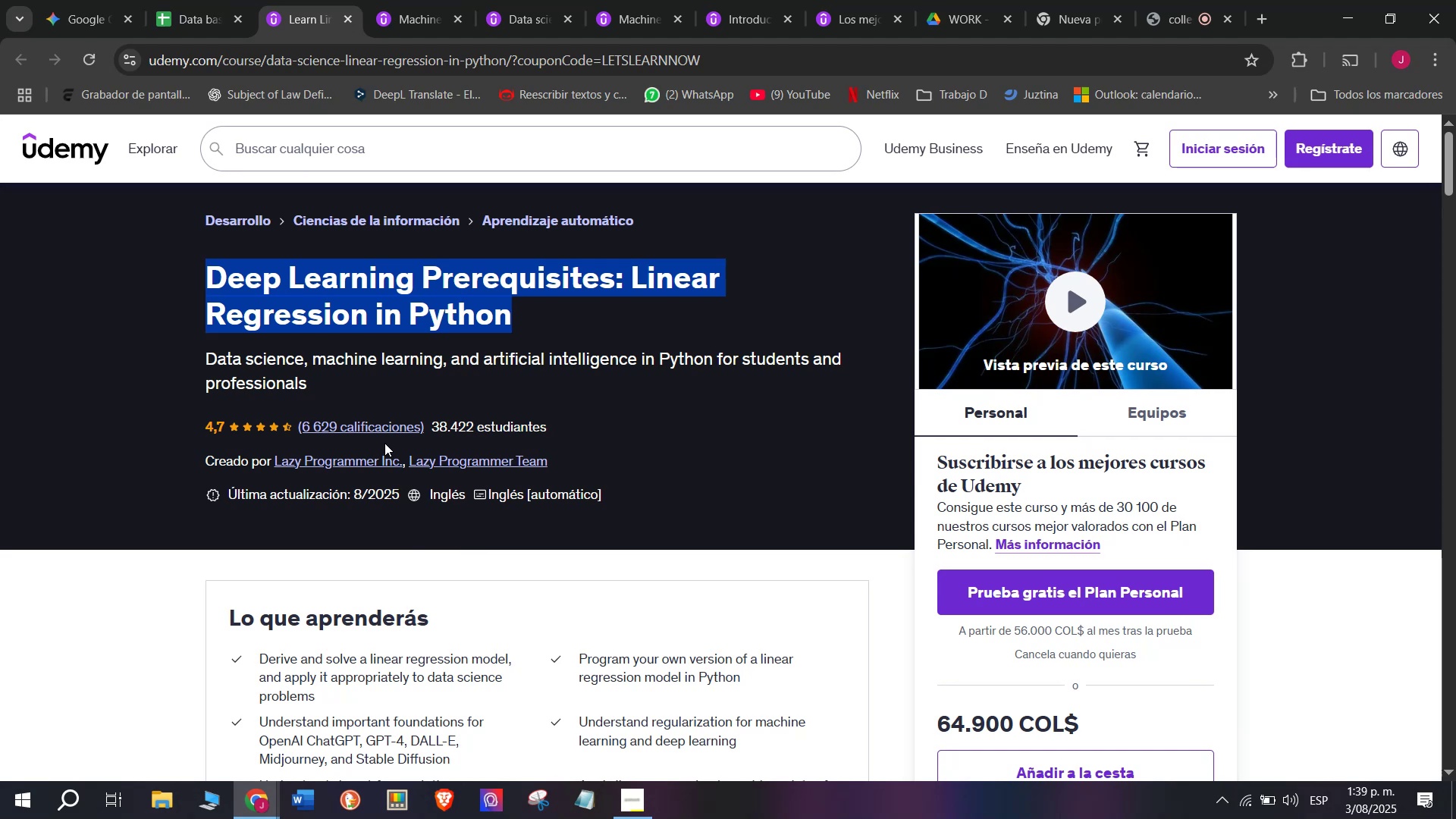 
wait(5.16)
 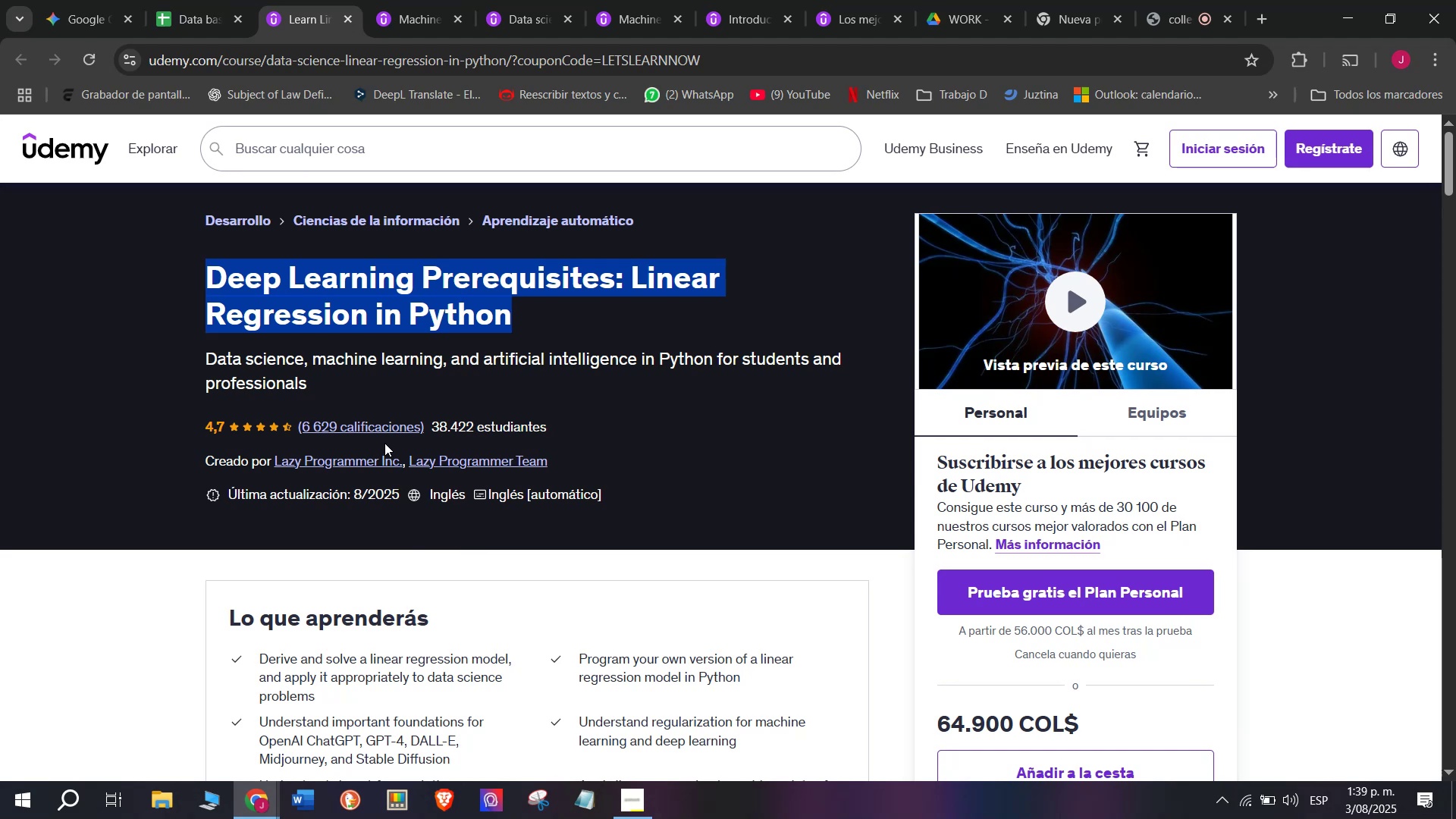 
key(Break)
 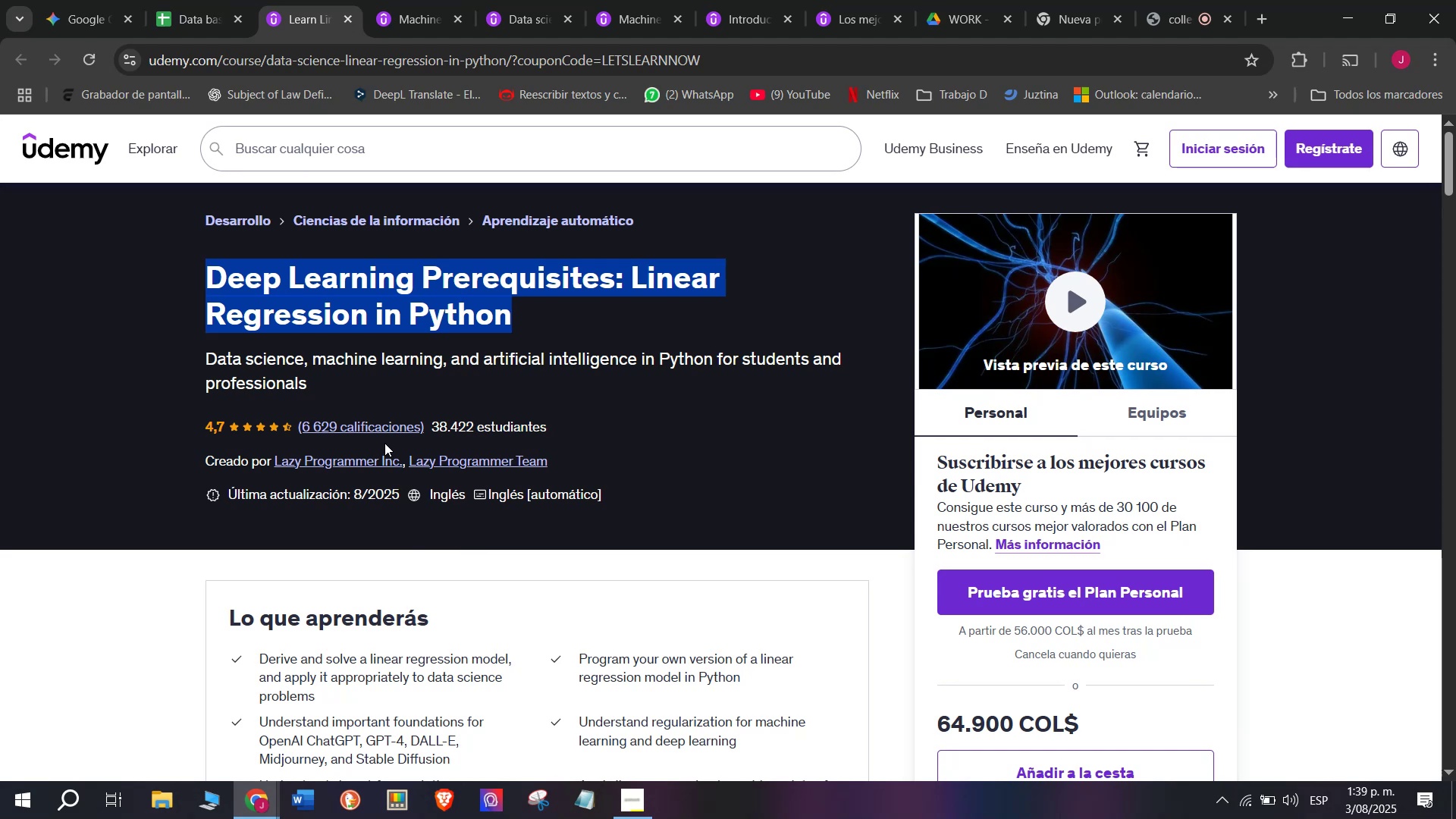 
key(Control+ControlLeft)
 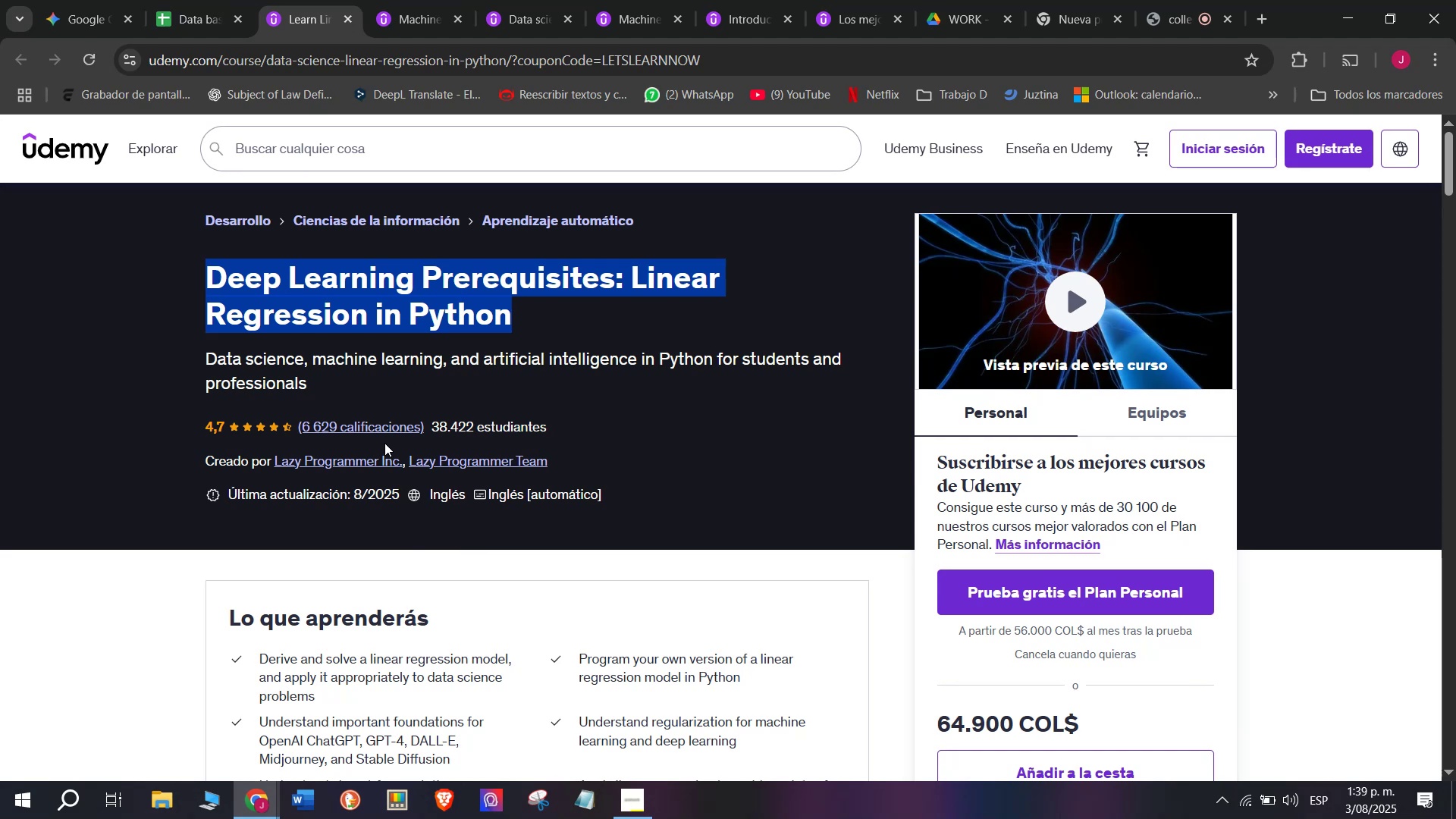 
key(Control+C)
 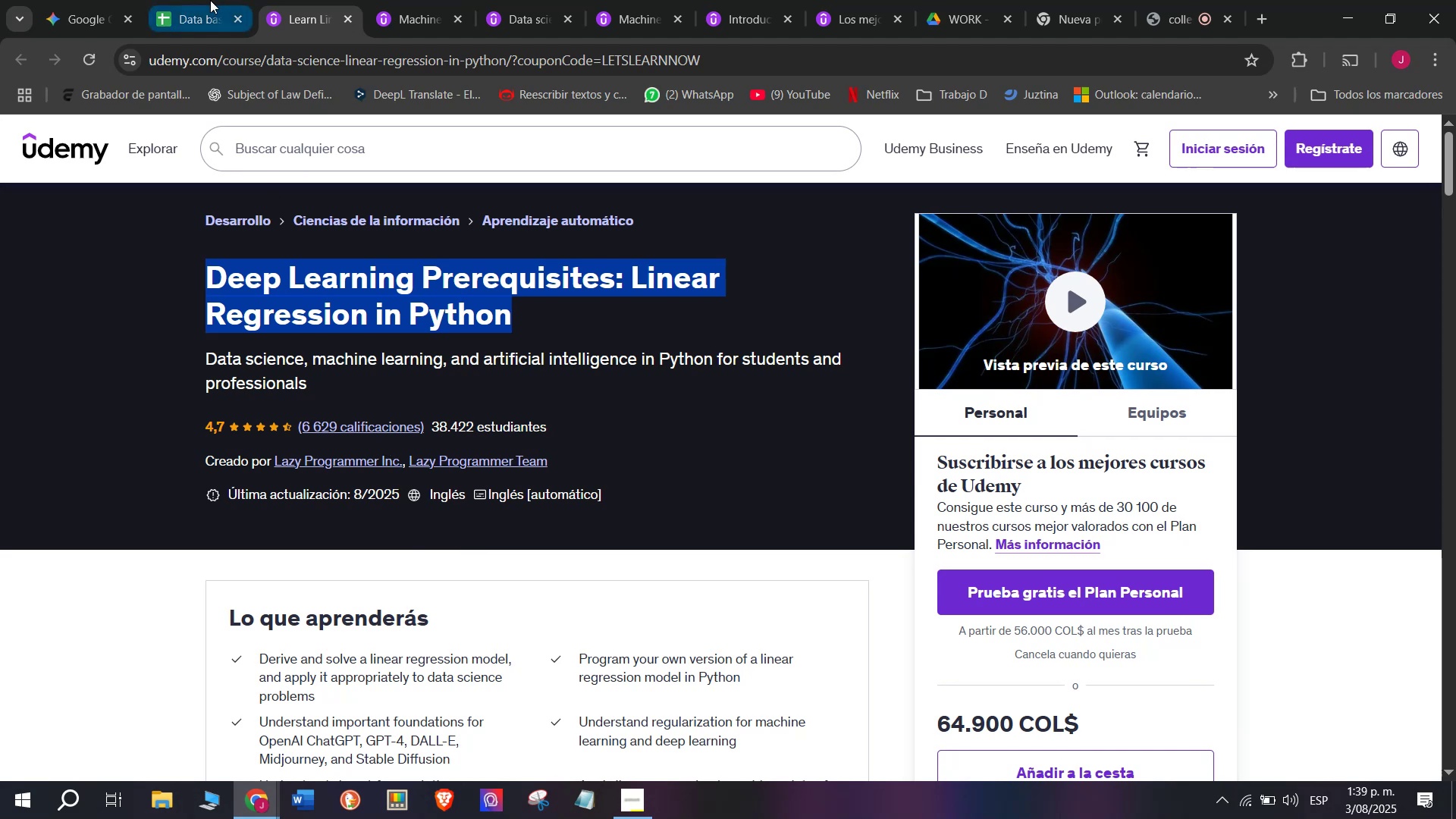 
left_click([206, 0])
 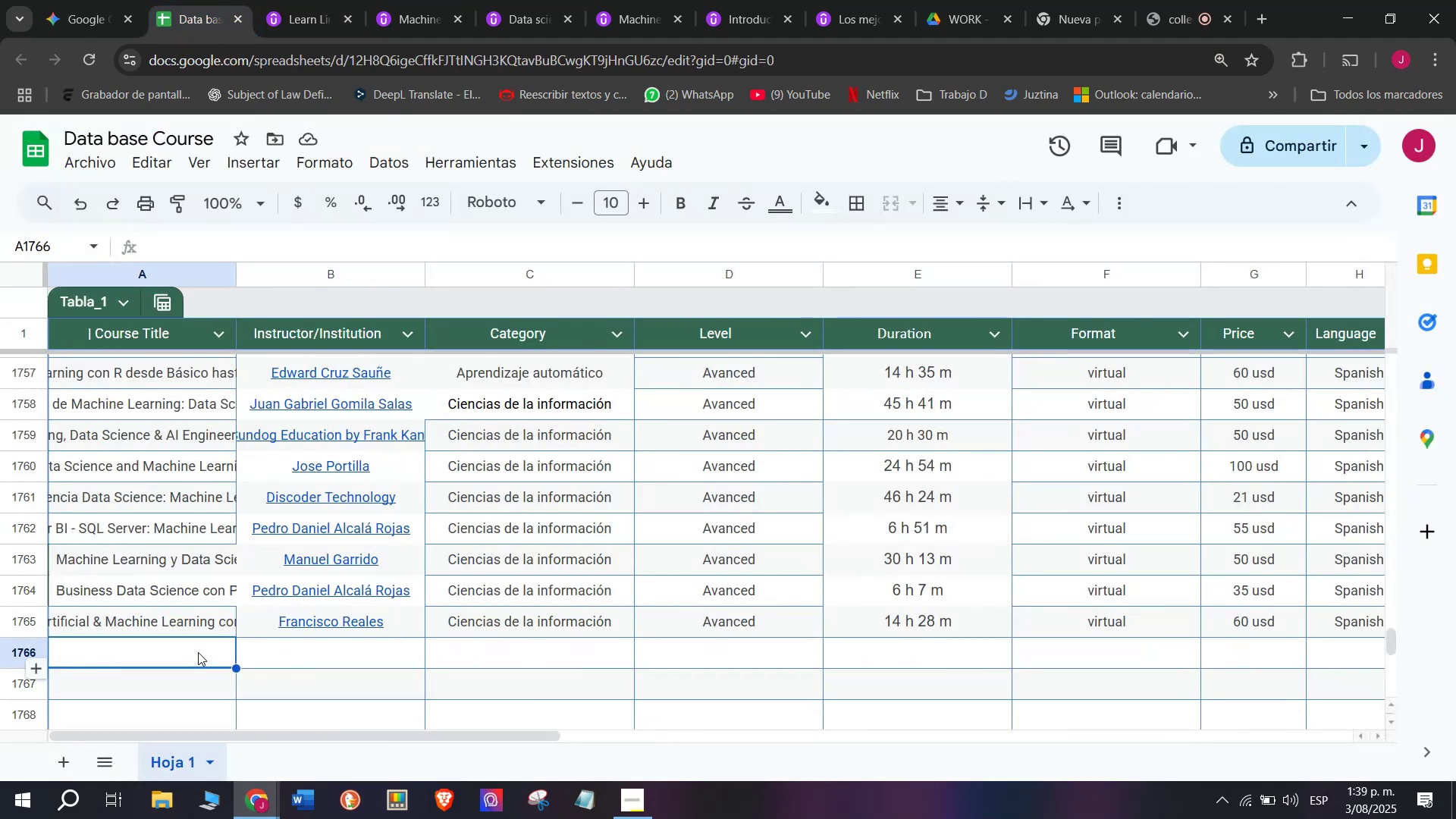 
double_click([198, 652])
 